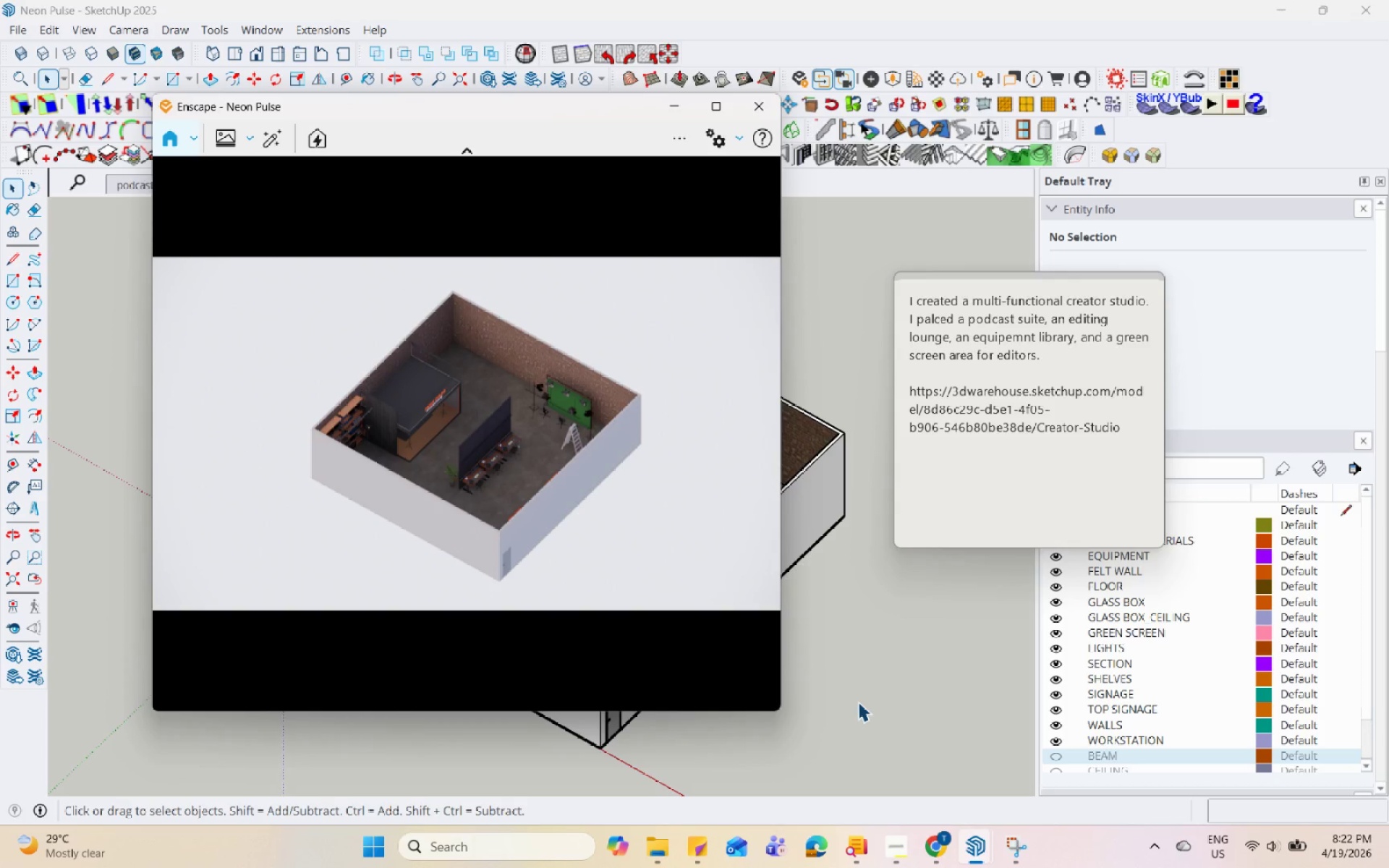 
hold_key(key=Space, duration=1.51)
 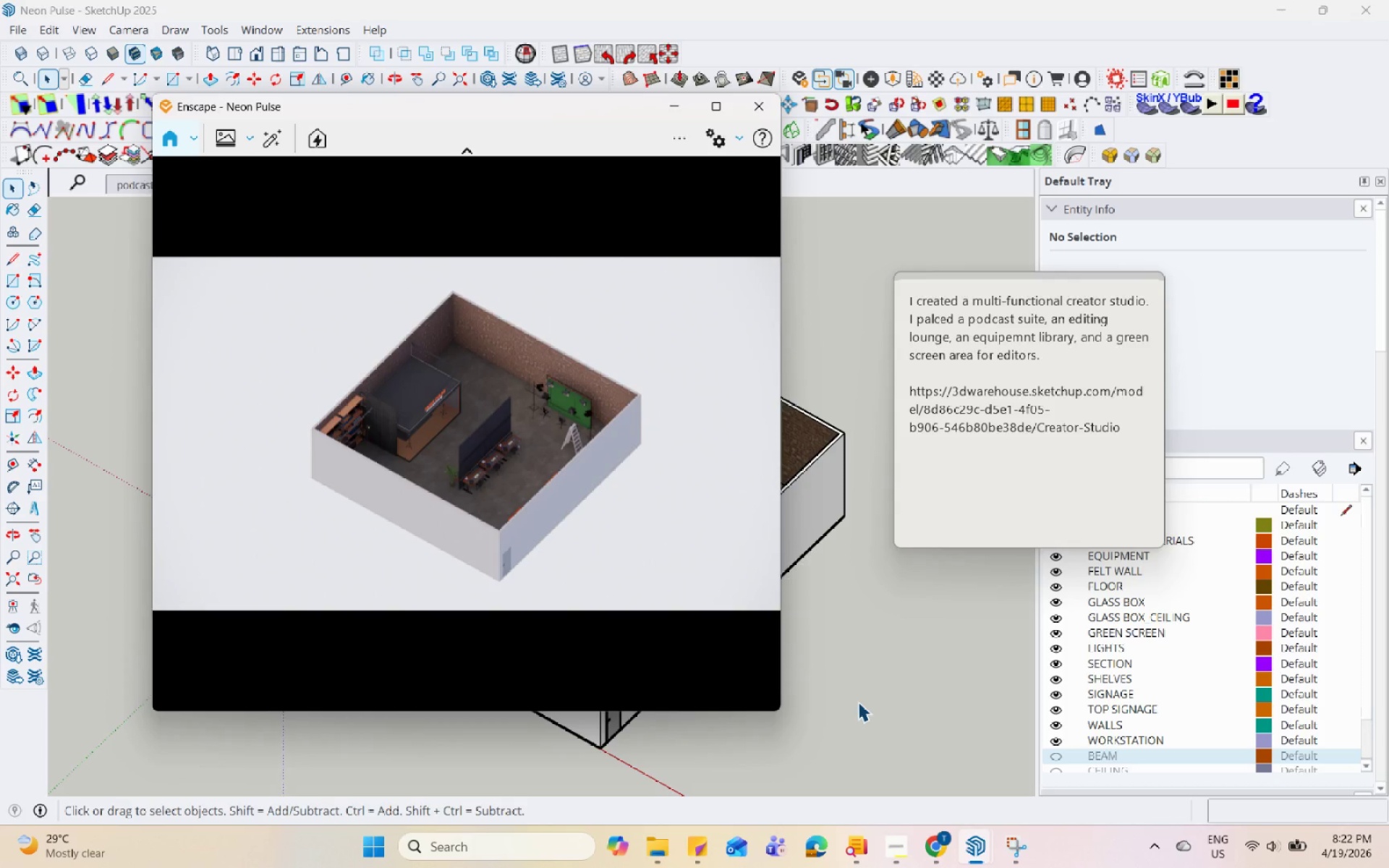 
hold_key(key=Space, duration=1.5)
 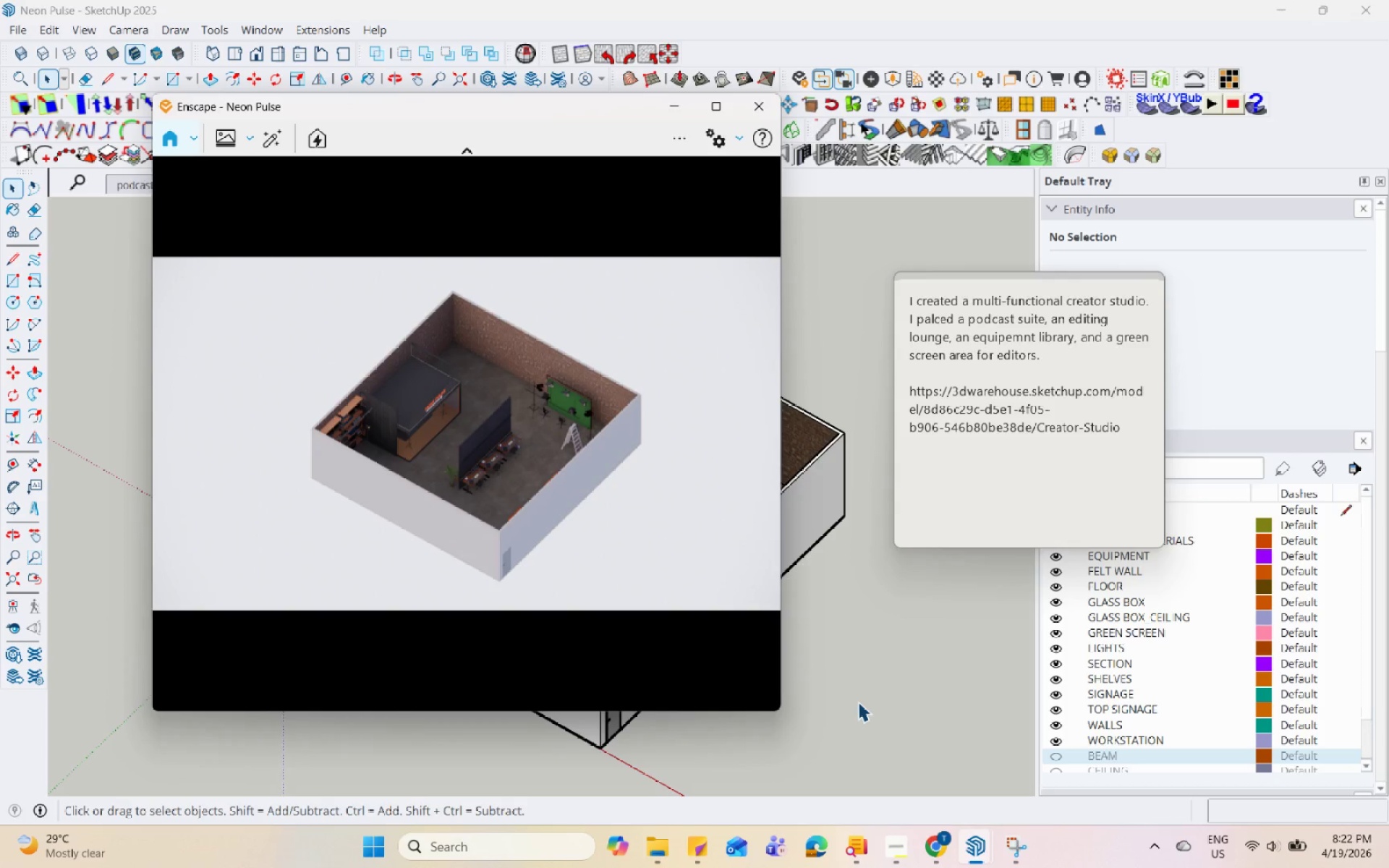 
hold_key(key=Space, duration=1.52)
 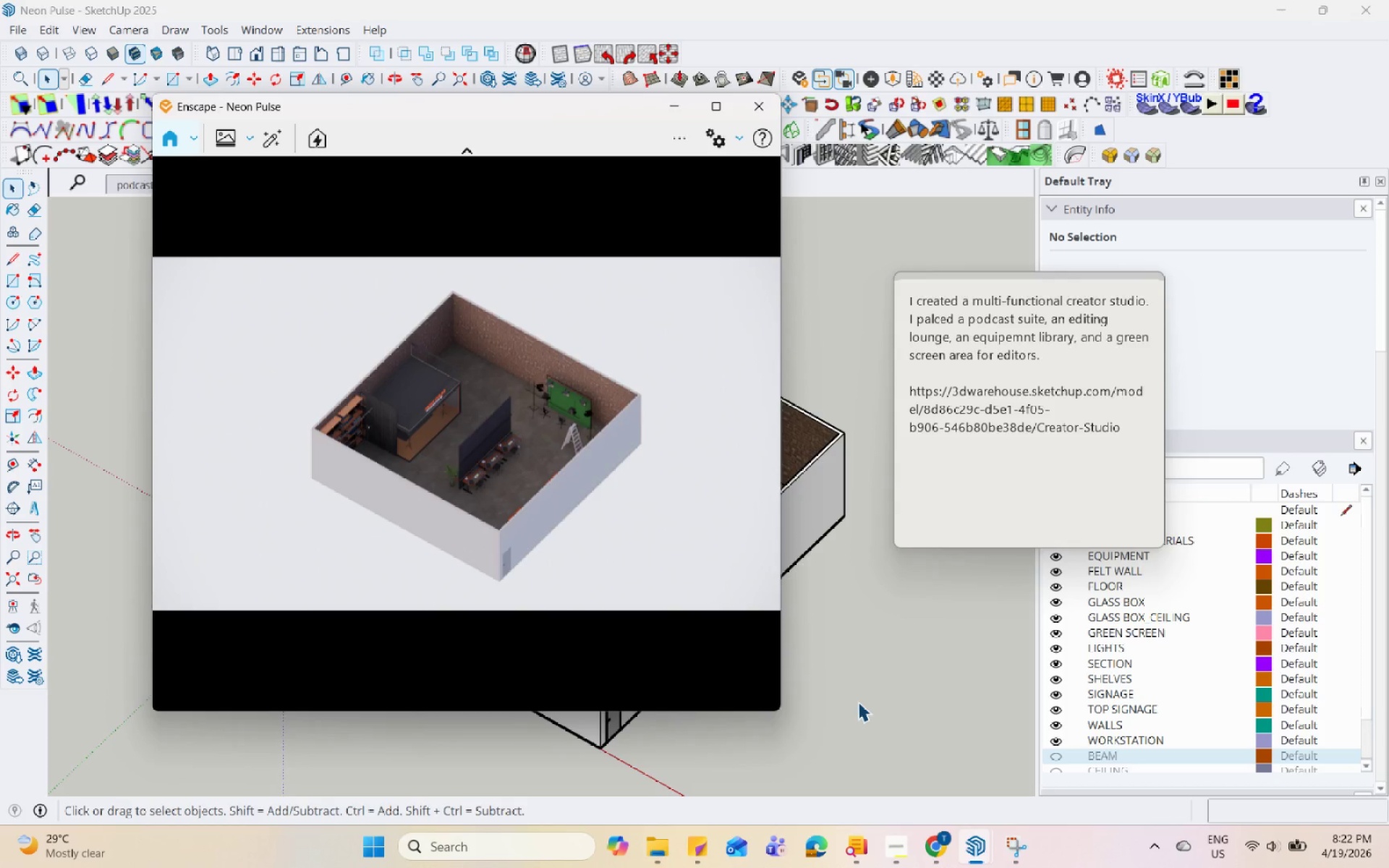 
hold_key(key=Space, duration=1.5)
 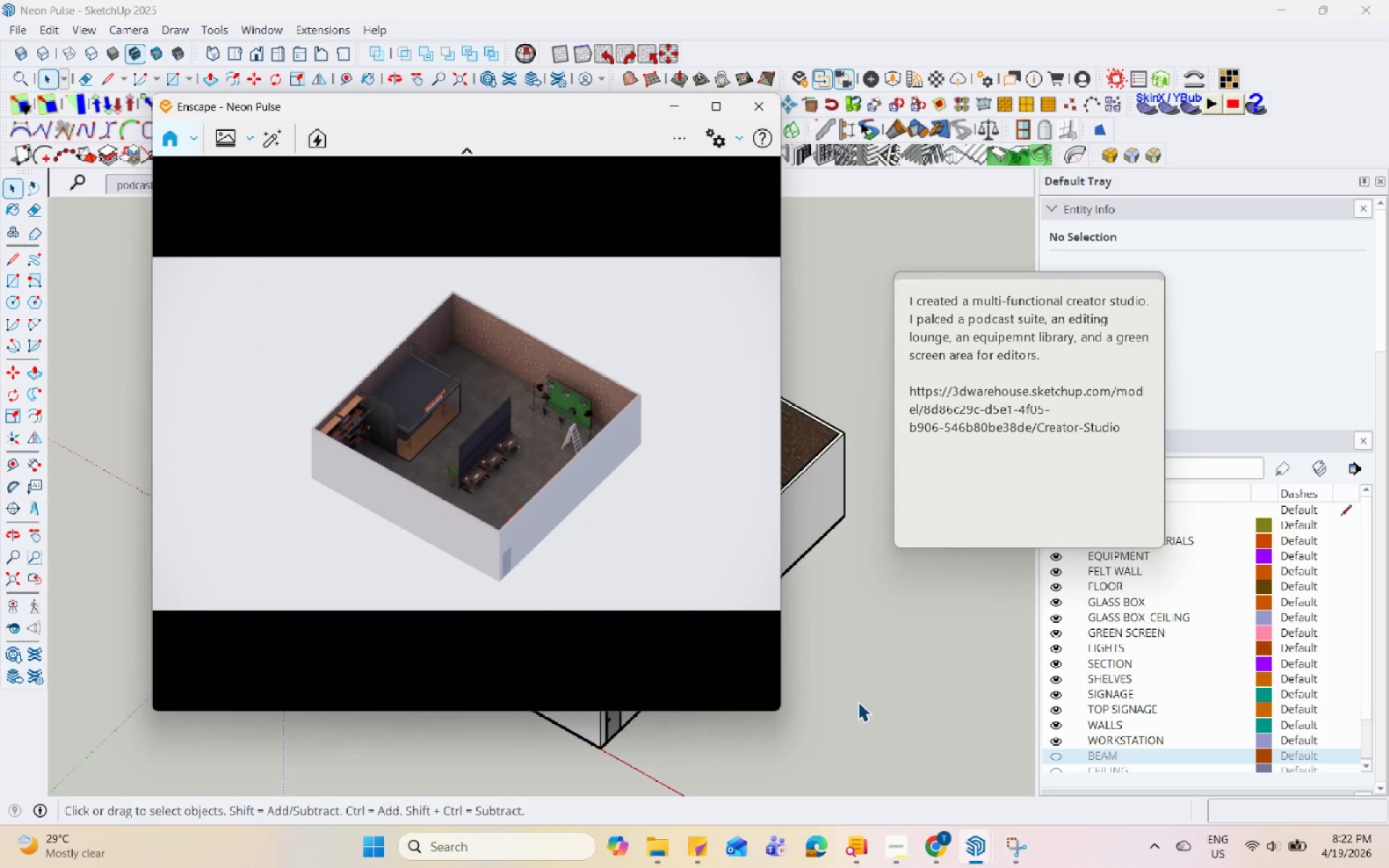 
hold_key(key=Space, duration=1.5)
 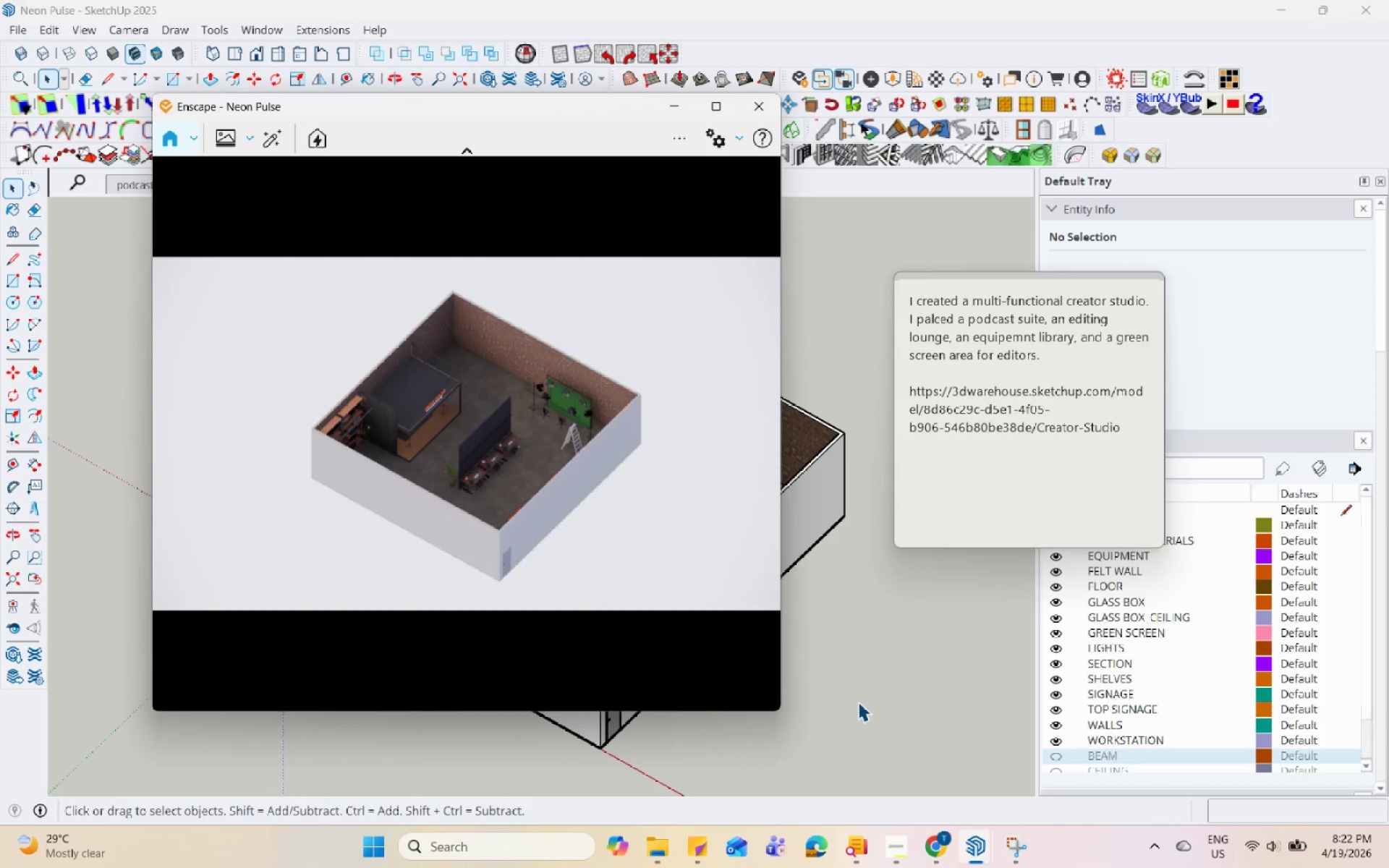 
hold_key(key=Space, duration=1.52)
 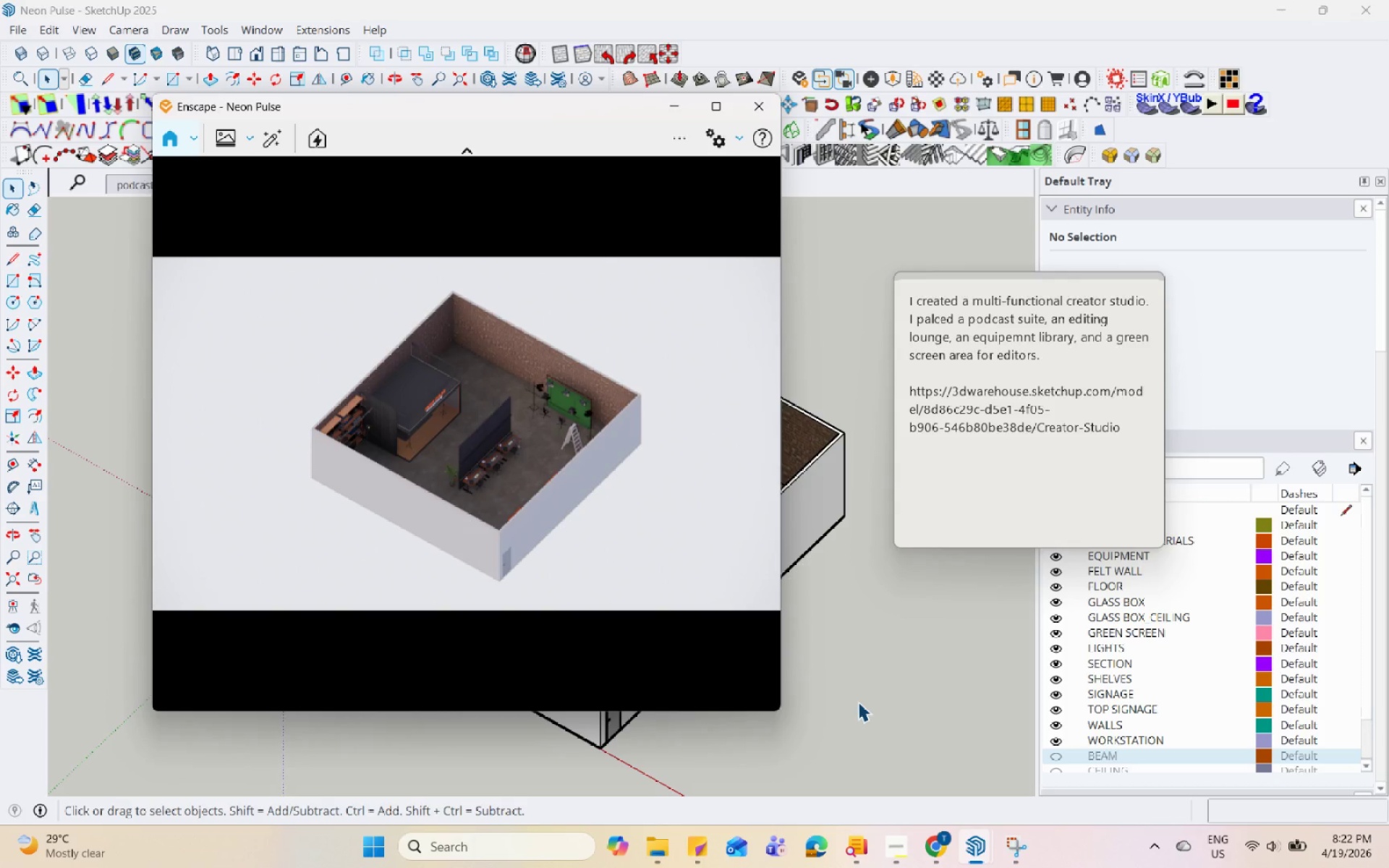 
hold_key(key=Space, duration=1.51)
 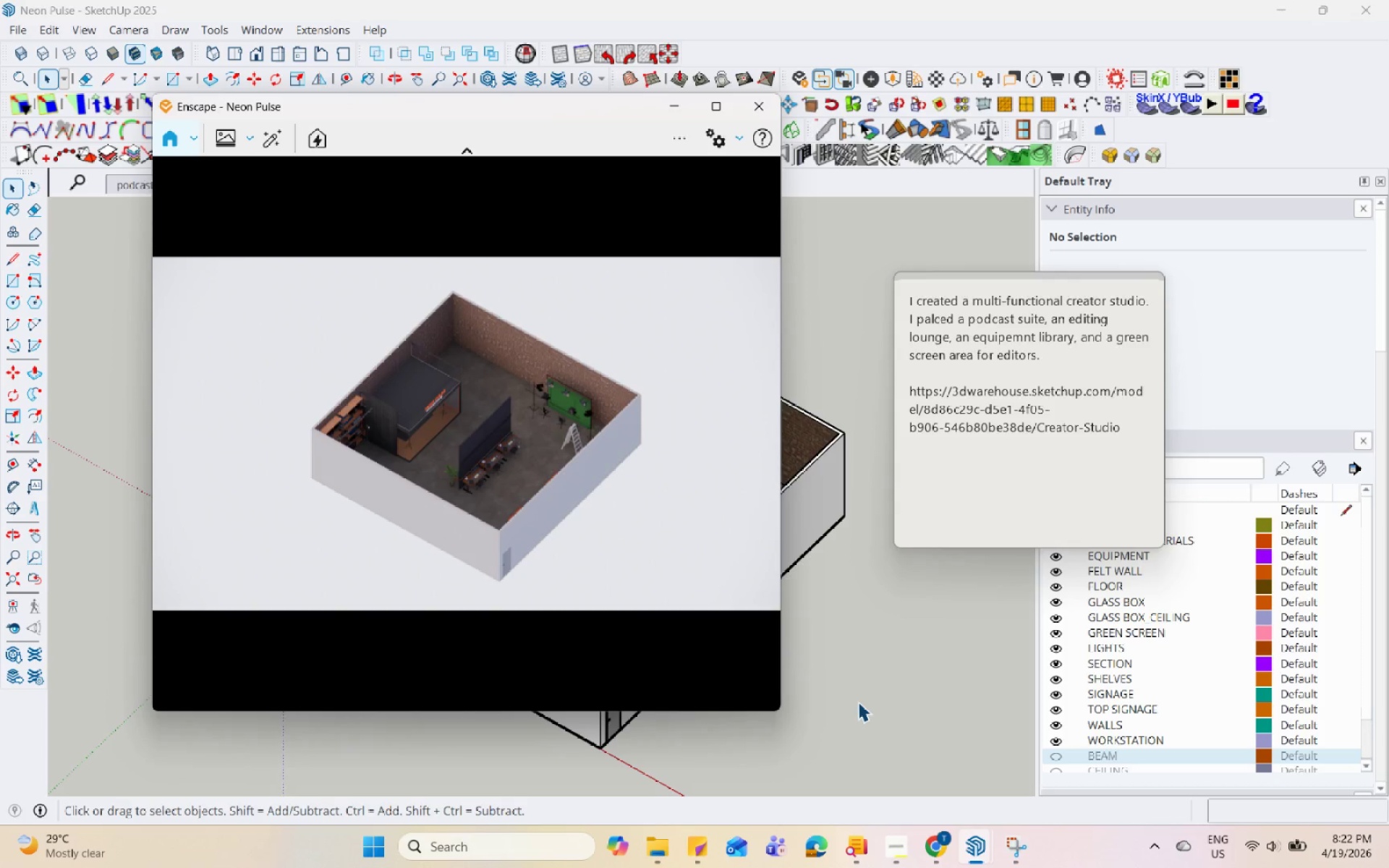 
hold_key(key=Space, duration=1.52)
 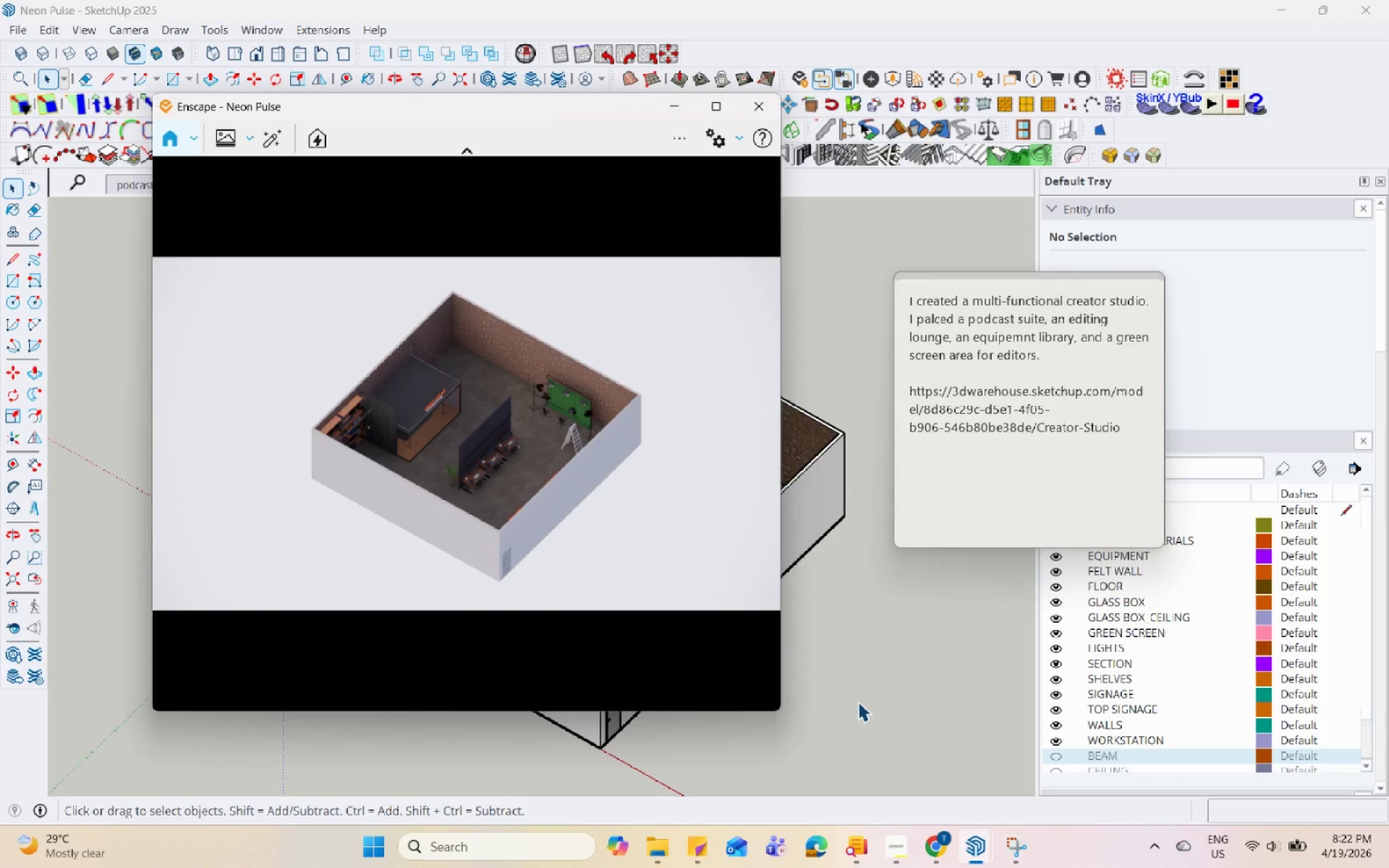 
hold_key(key=Space, duration=1.5)
 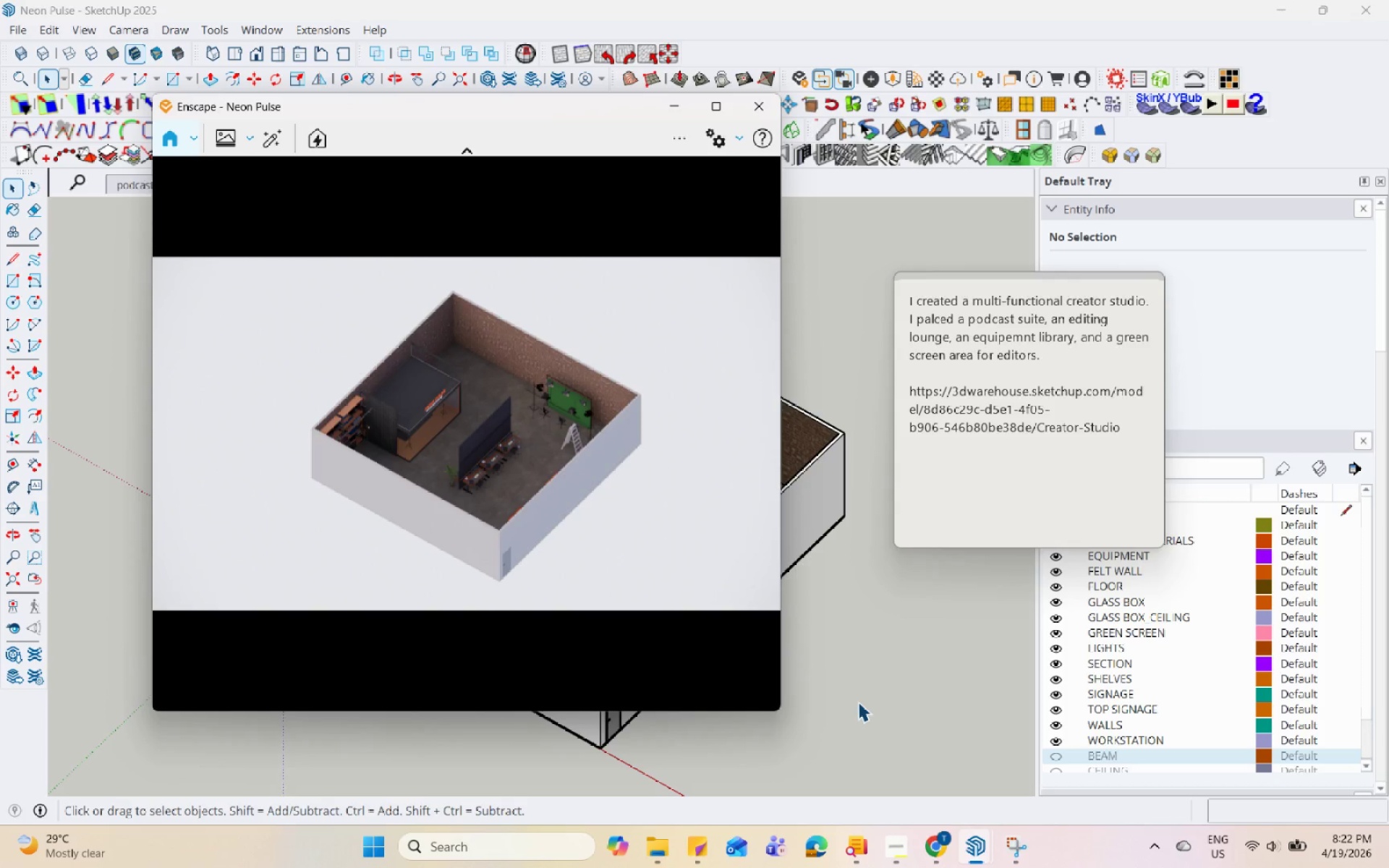 
hold_key(key=Space, duration=1.5)
 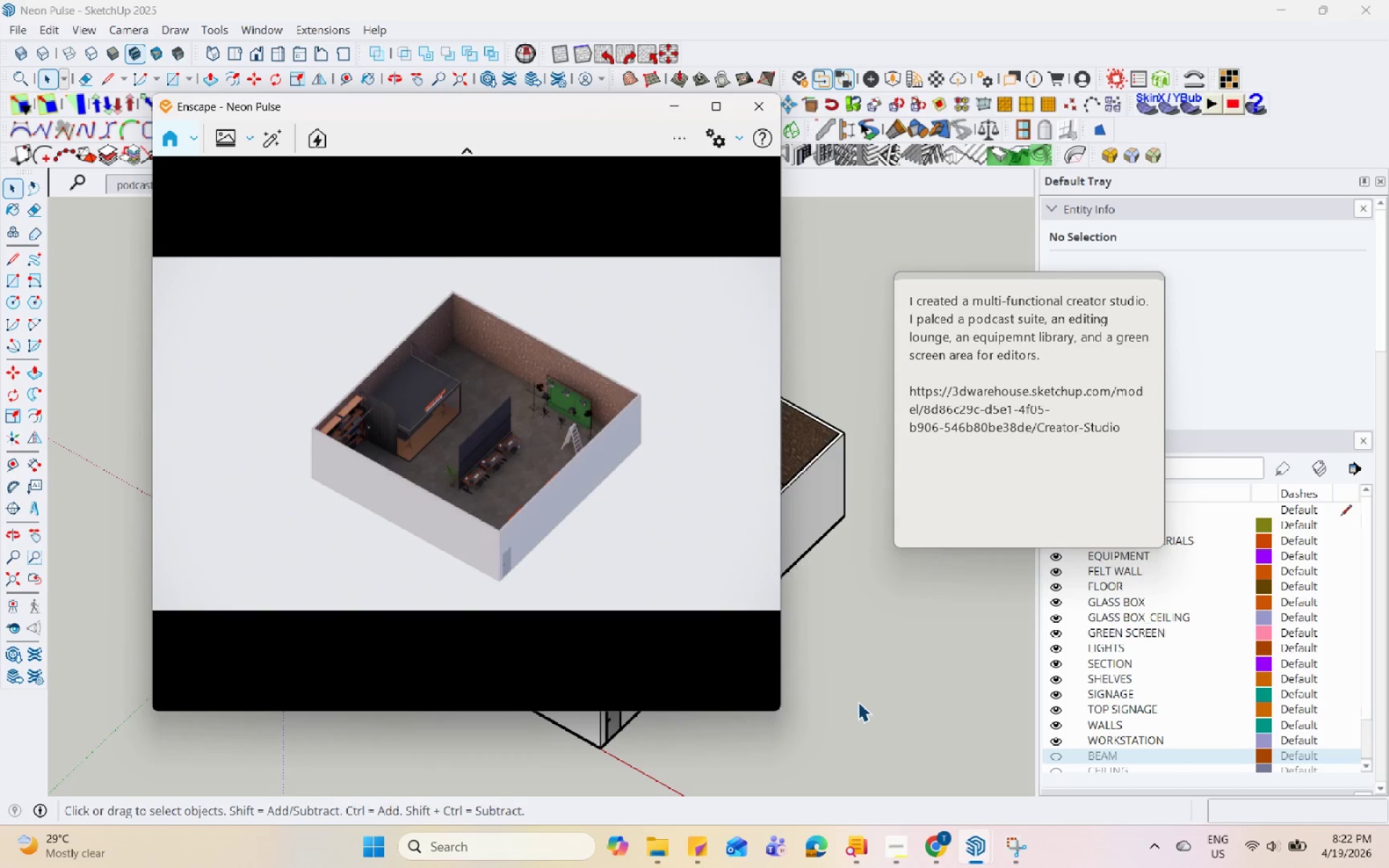 
hold_key(key=Space, duration=1.5)
 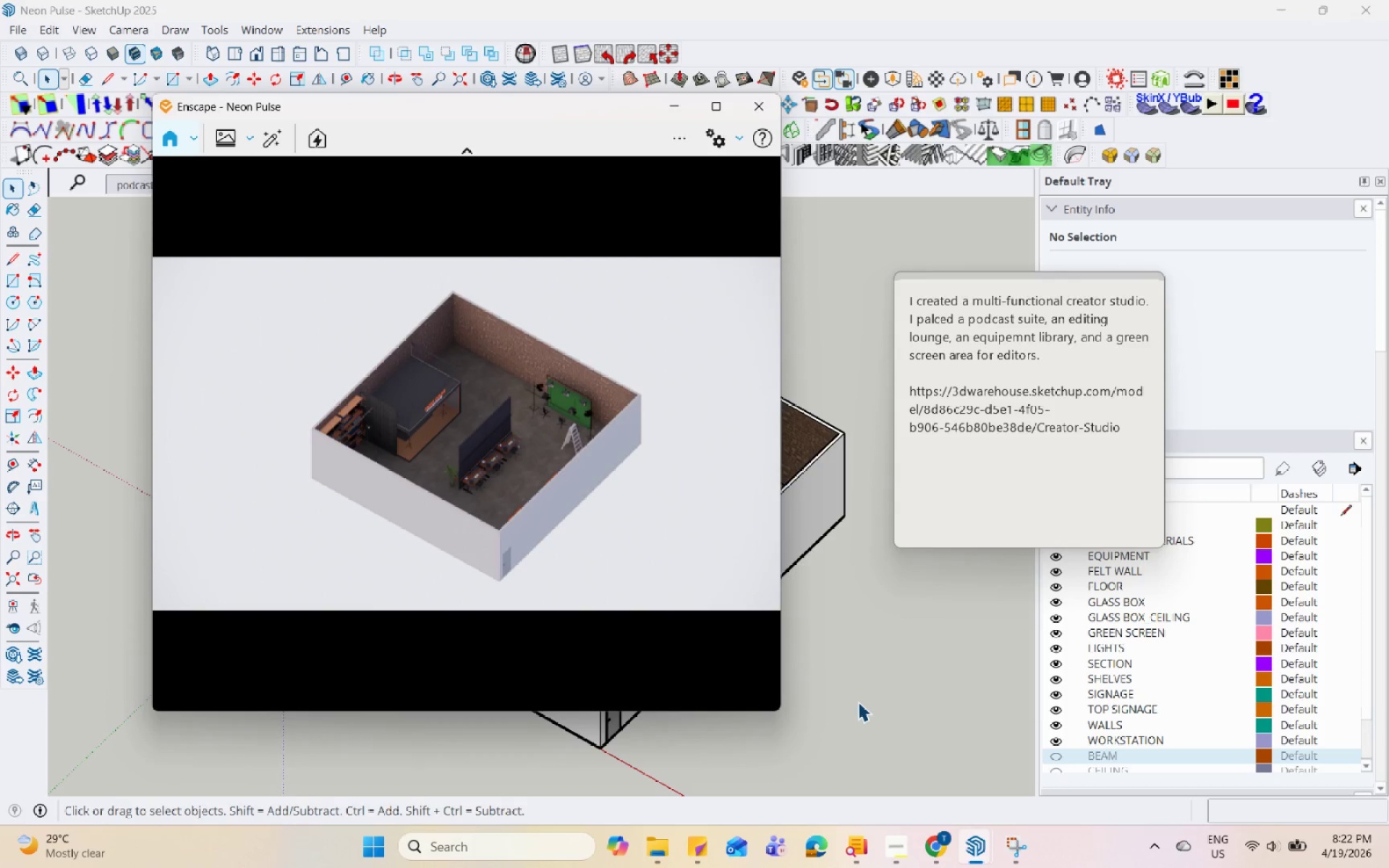 
hold_key(key=Space, duration=1.5)
 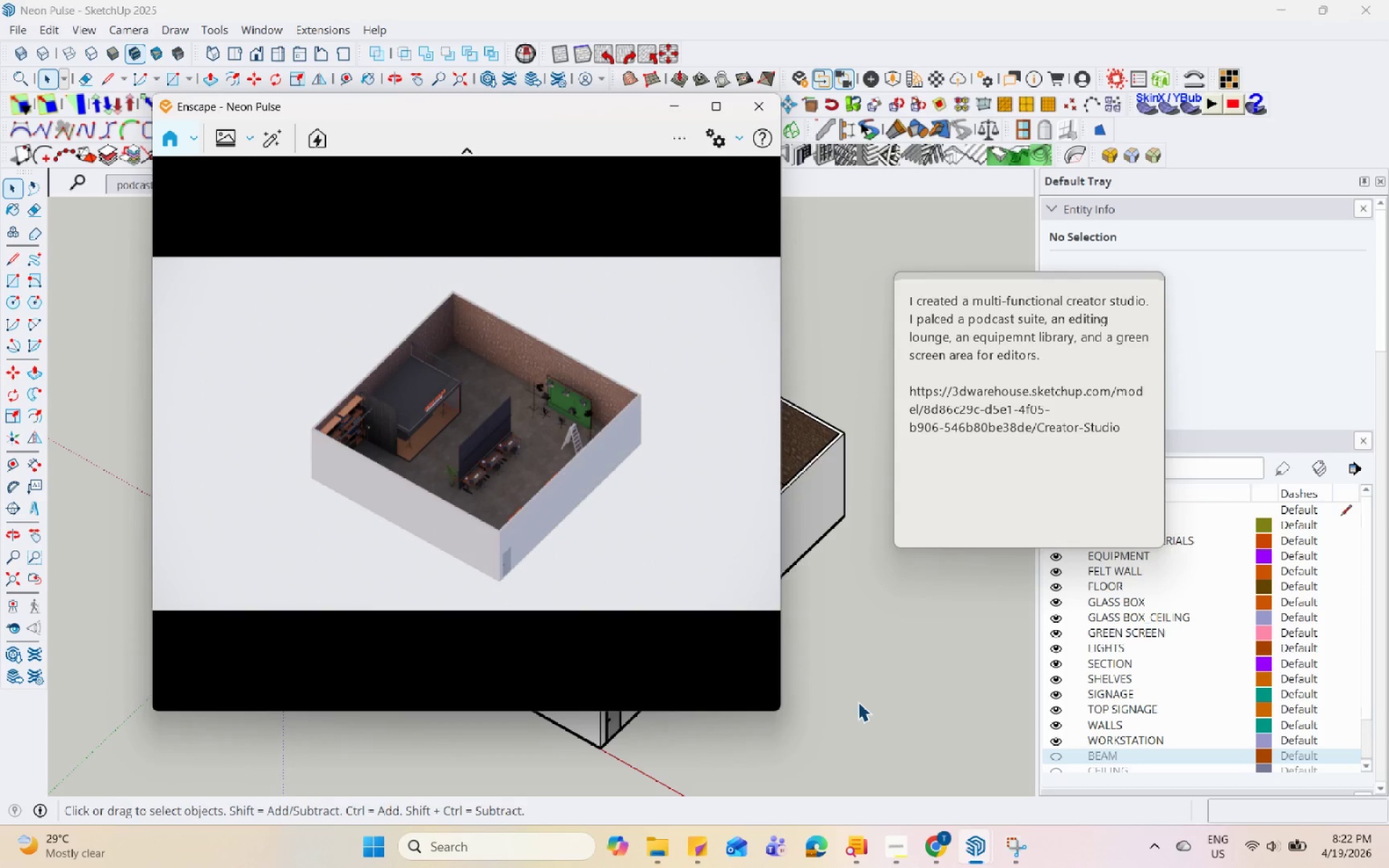 
hold_key(key=Space, duration=1.5)
 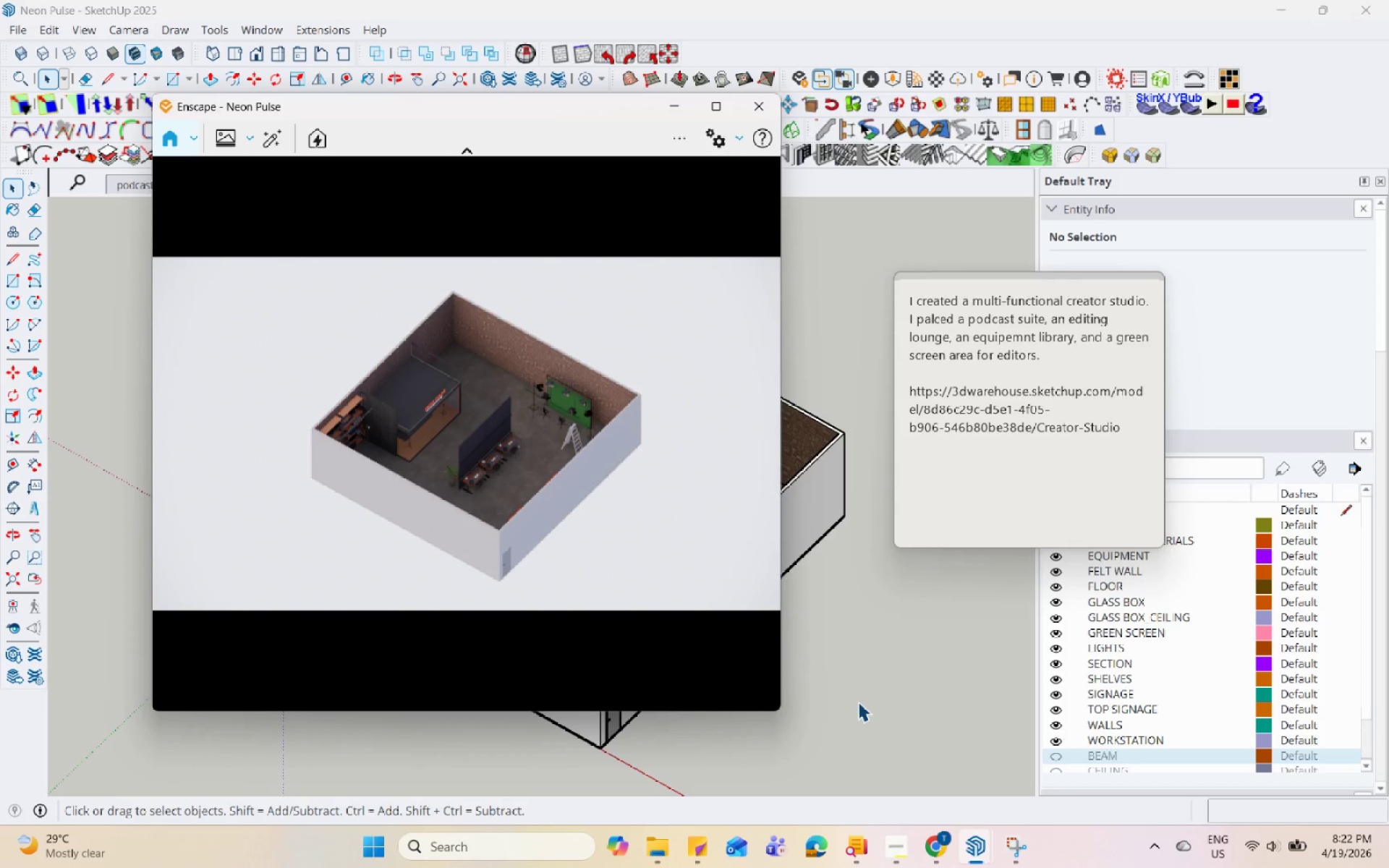 
hold_key(key=Space, duration=1.51)
 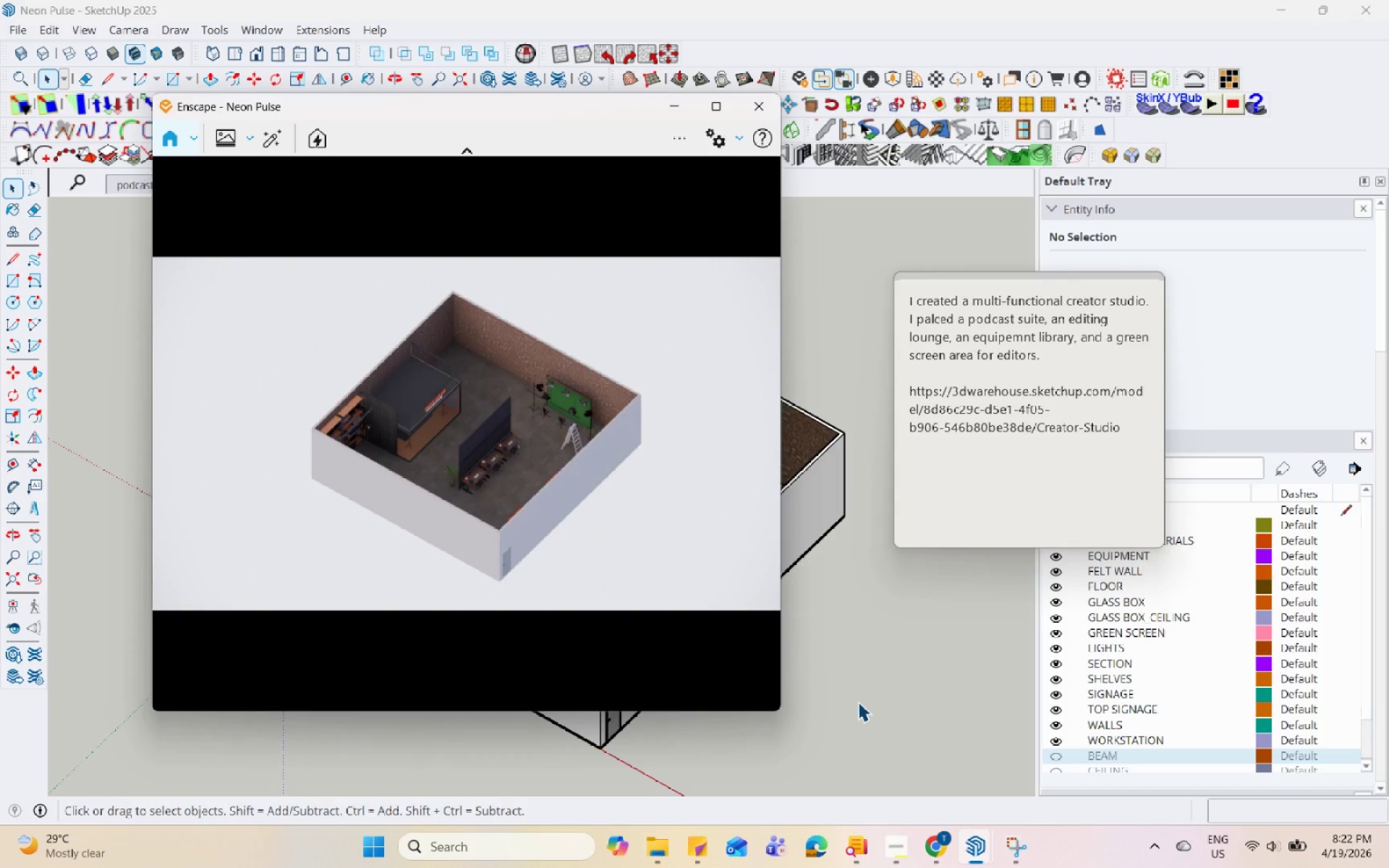 
hold_key(key=Space, duration=1.5)
 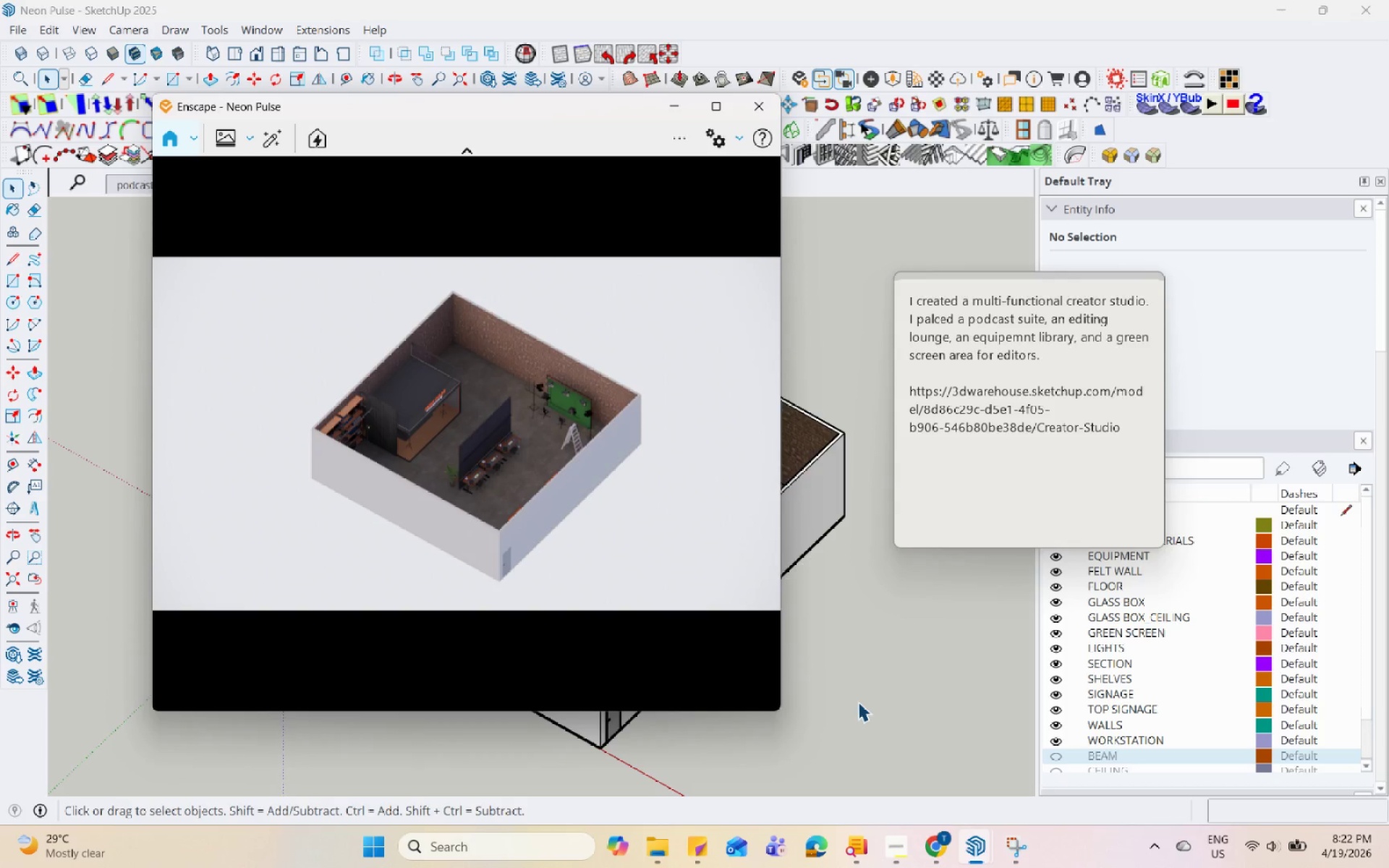 
hold_key(key=Space, duration=1.5)
 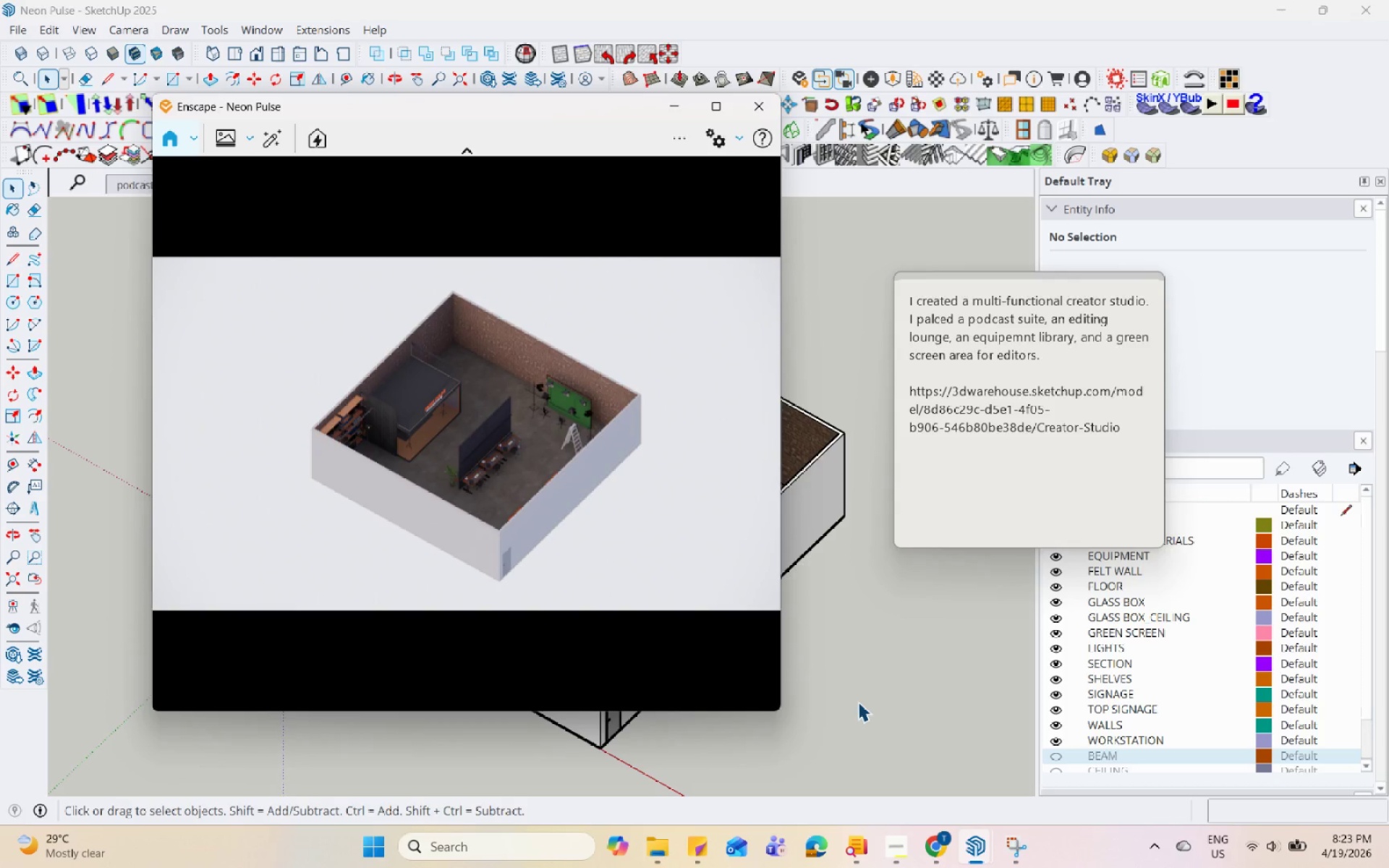 
hold_key(key=Space, duration=1.52)
 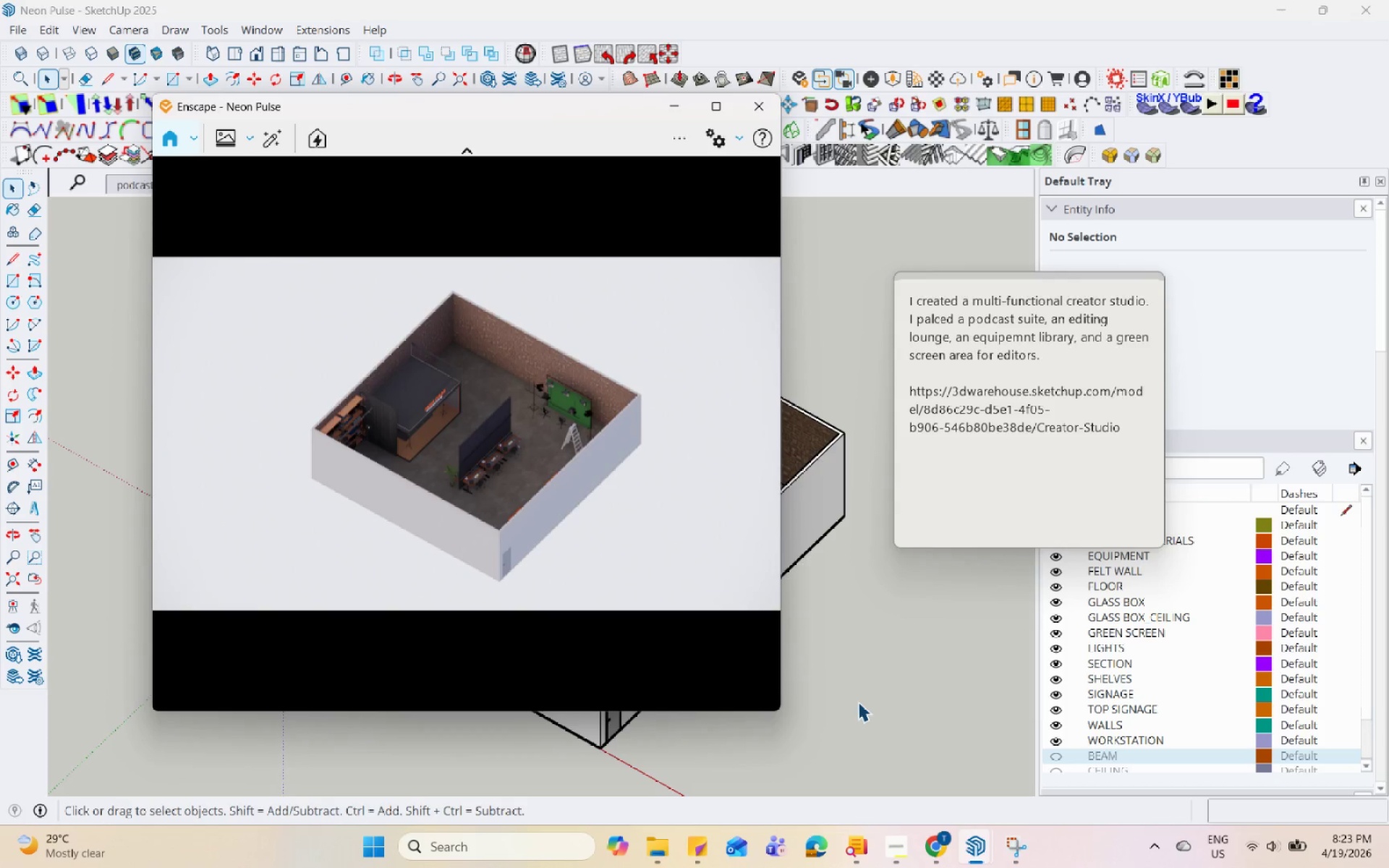 
hold_key(key=Space, duration=1.52)
 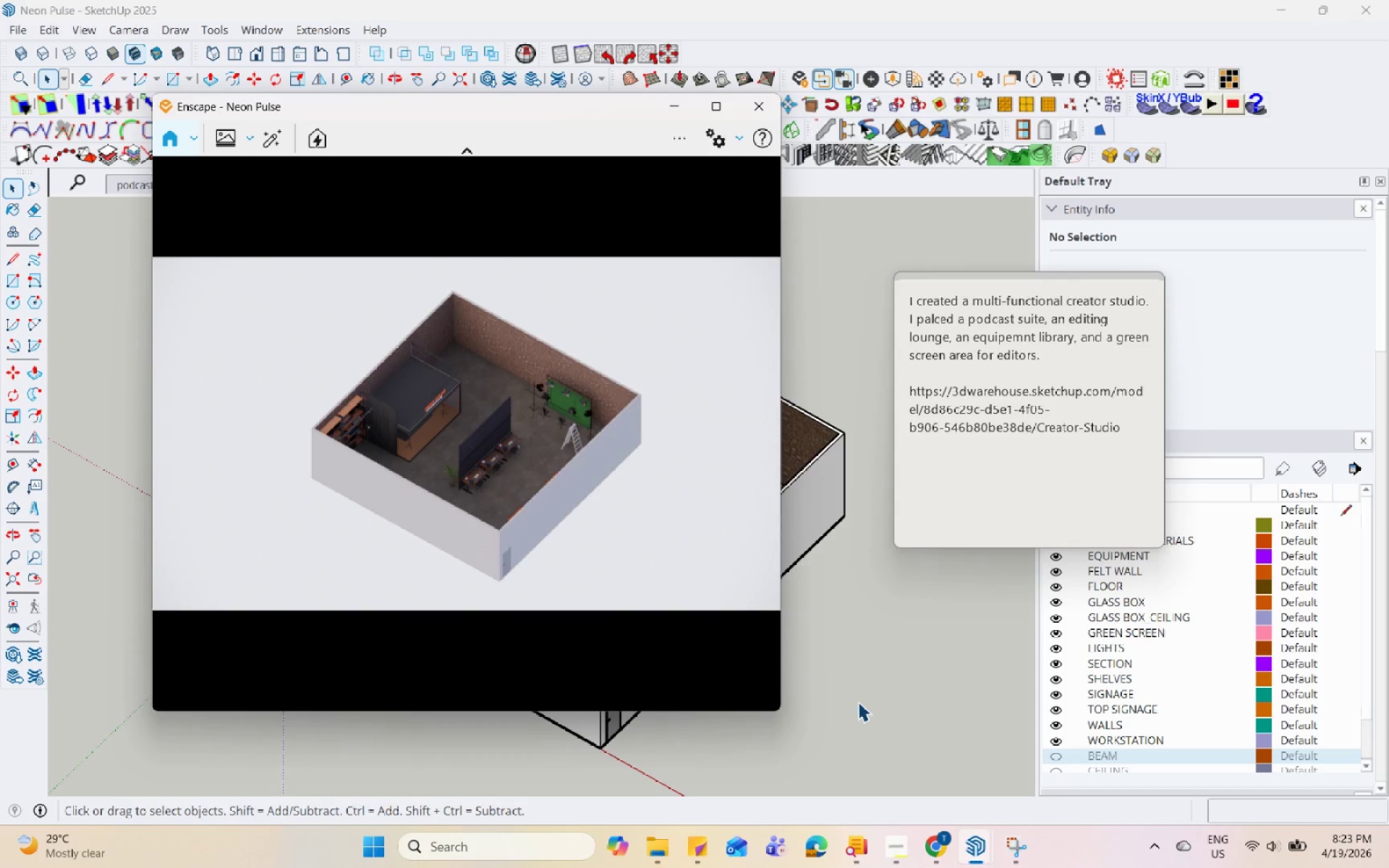 
hold_key(key=Space, duration=1.53)
 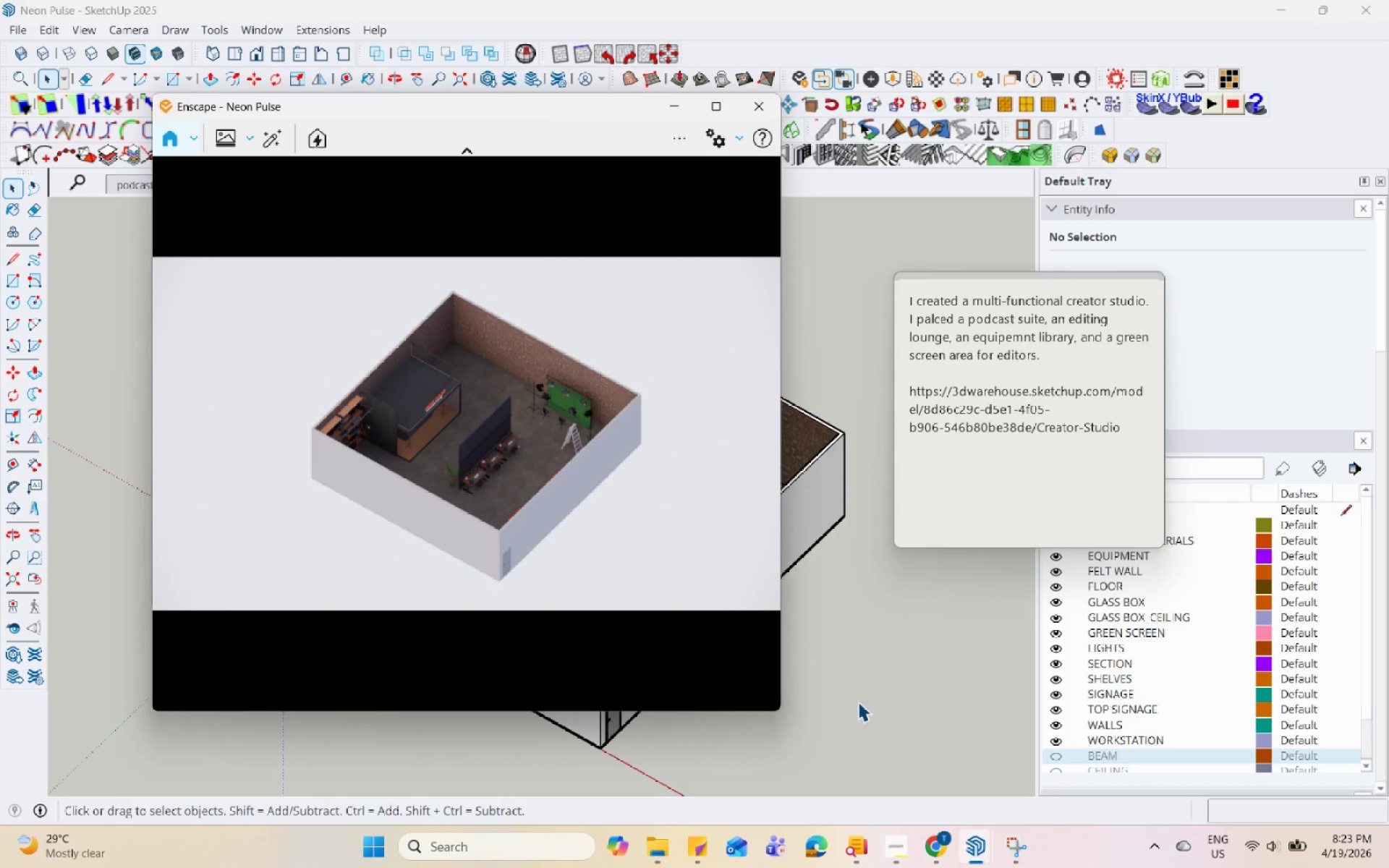 
hold_key(key=Space, duration=1.5)
 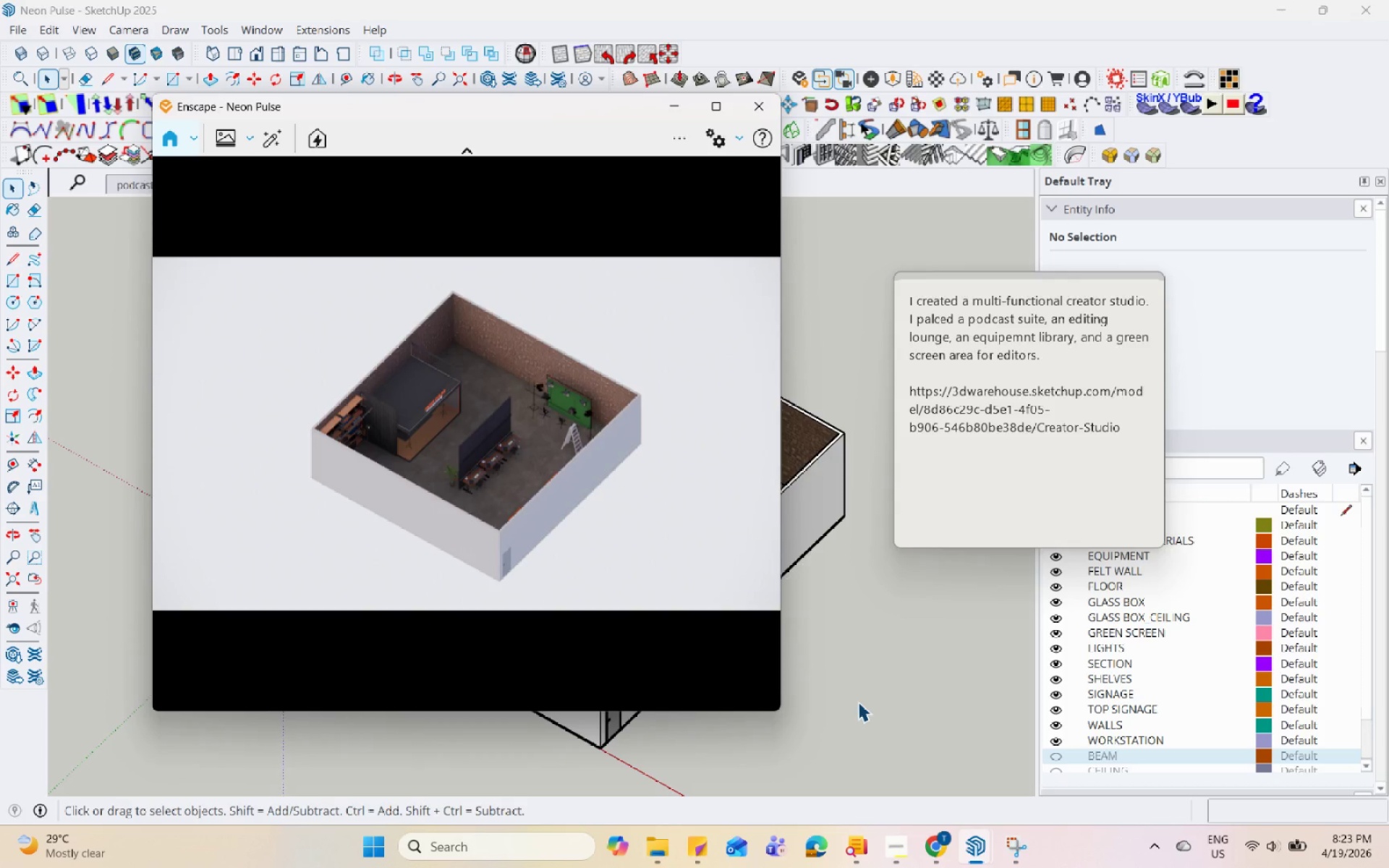 
hold_key(key=Space, duration=1.5)
 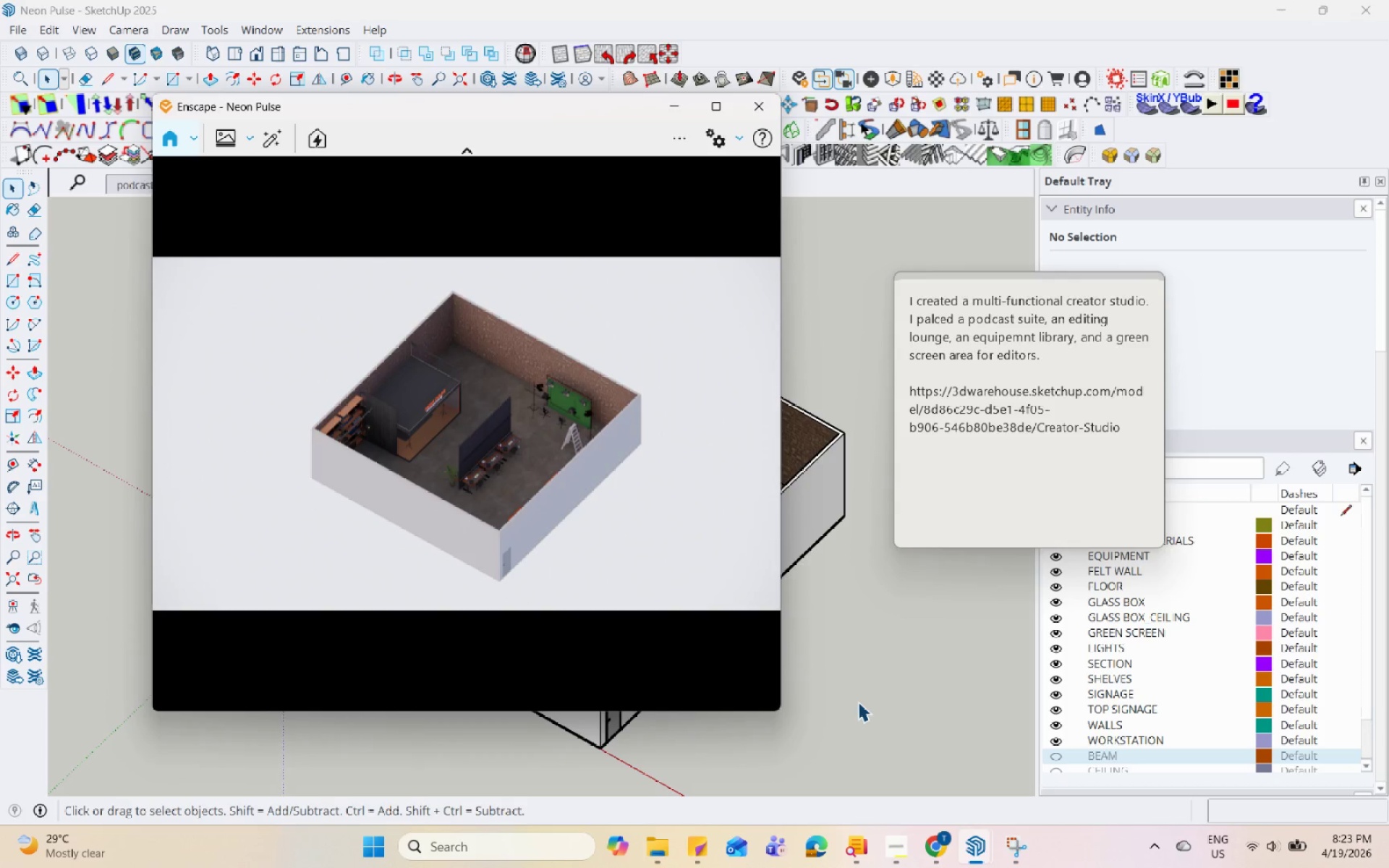 
hold_key(key=Space, duration=1.52)
 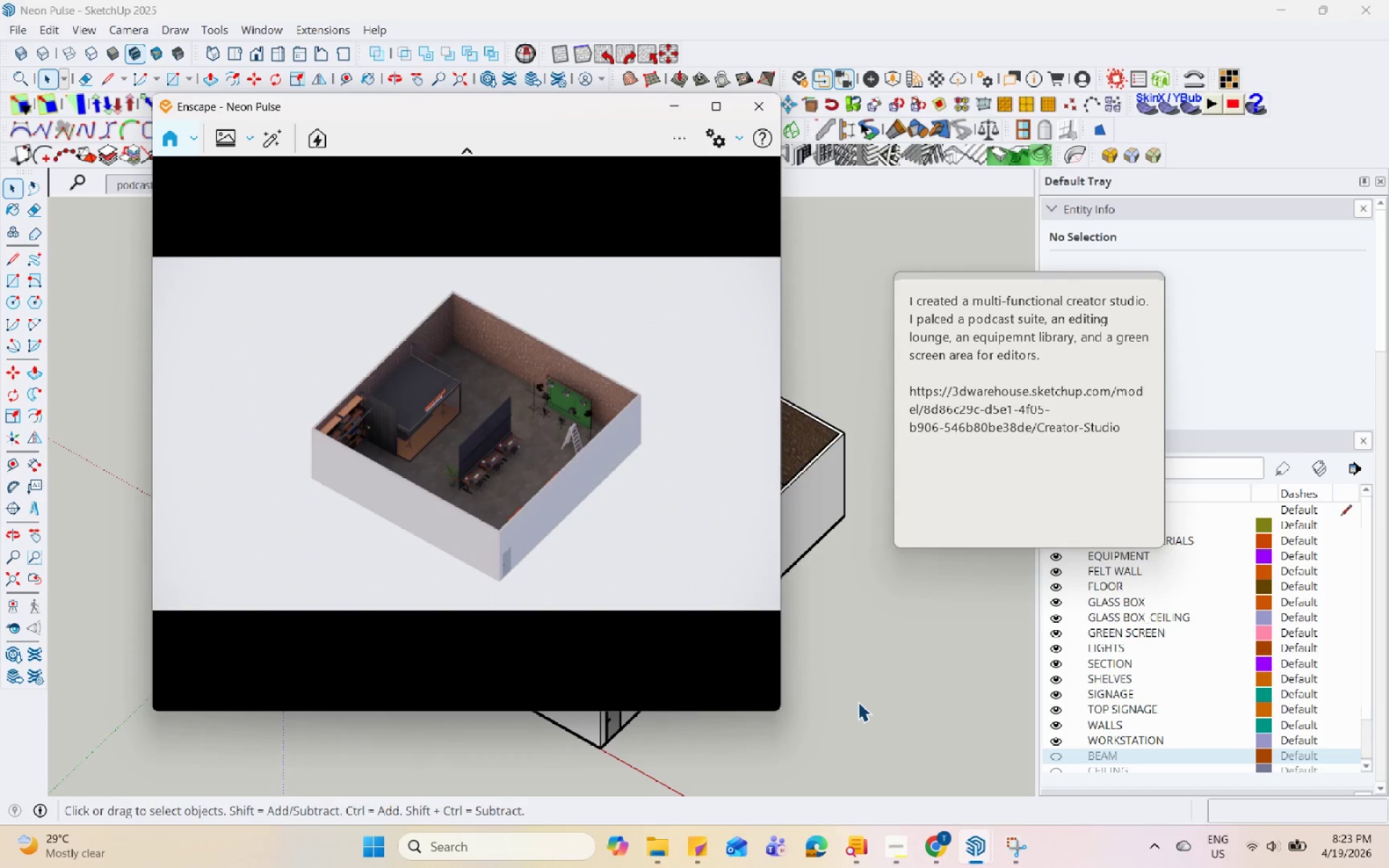 
hold_key(key=Space, duration=1.51)
 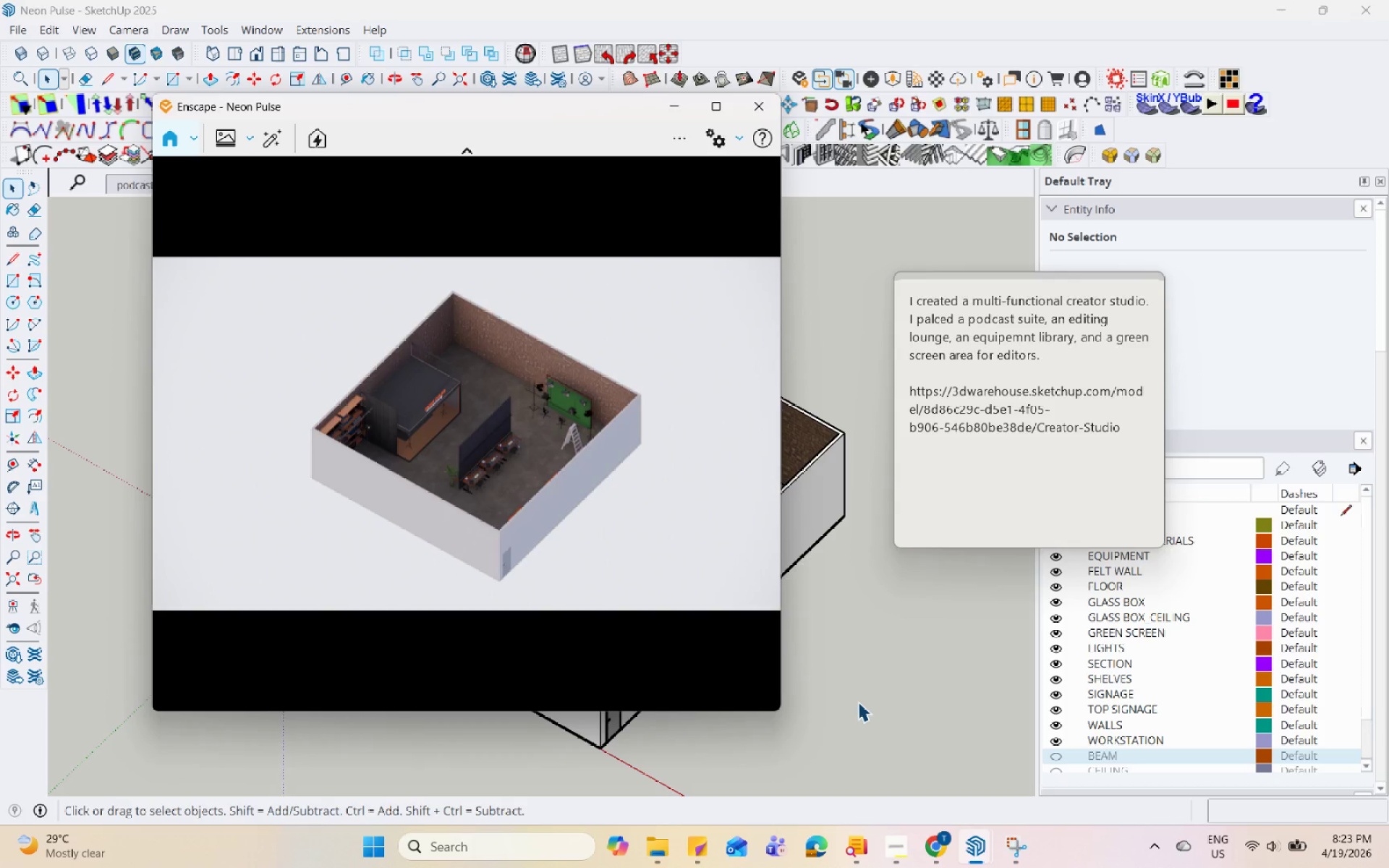 
hold_key(key=Space, duration=1.5)
 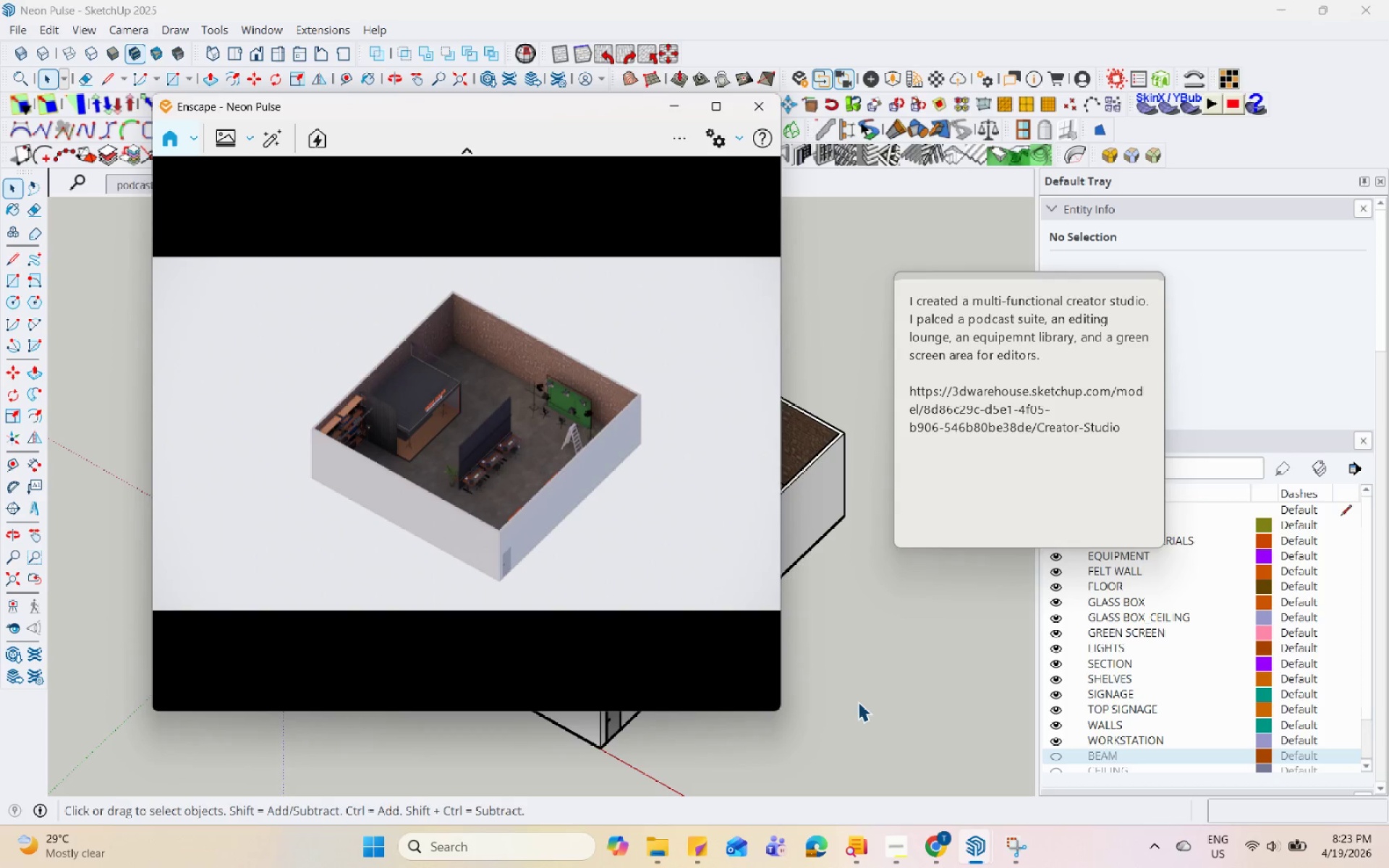 
hold_key(key=Space, duration=1.5)
 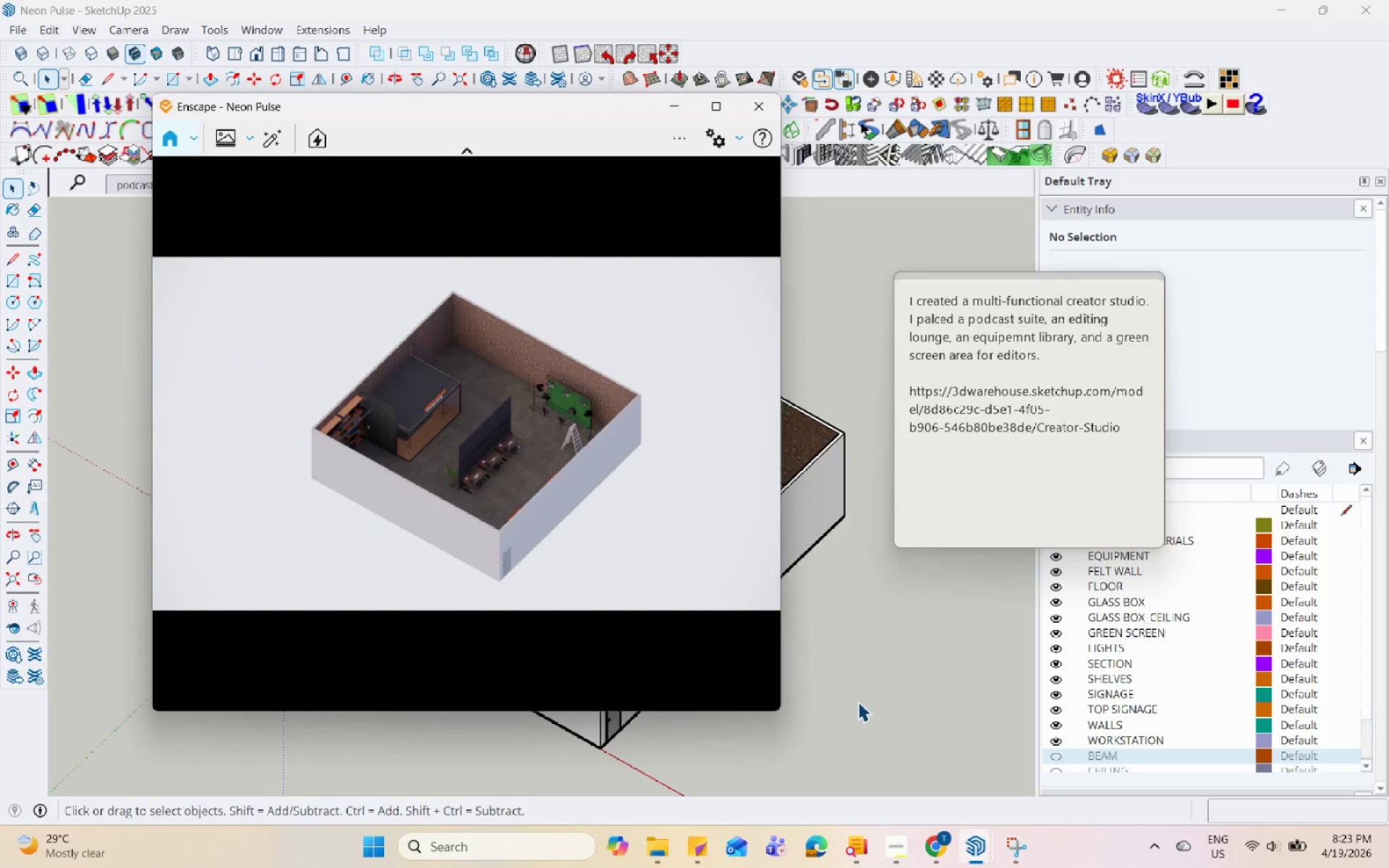 
hold_key(key=Space, duration=1.52)
 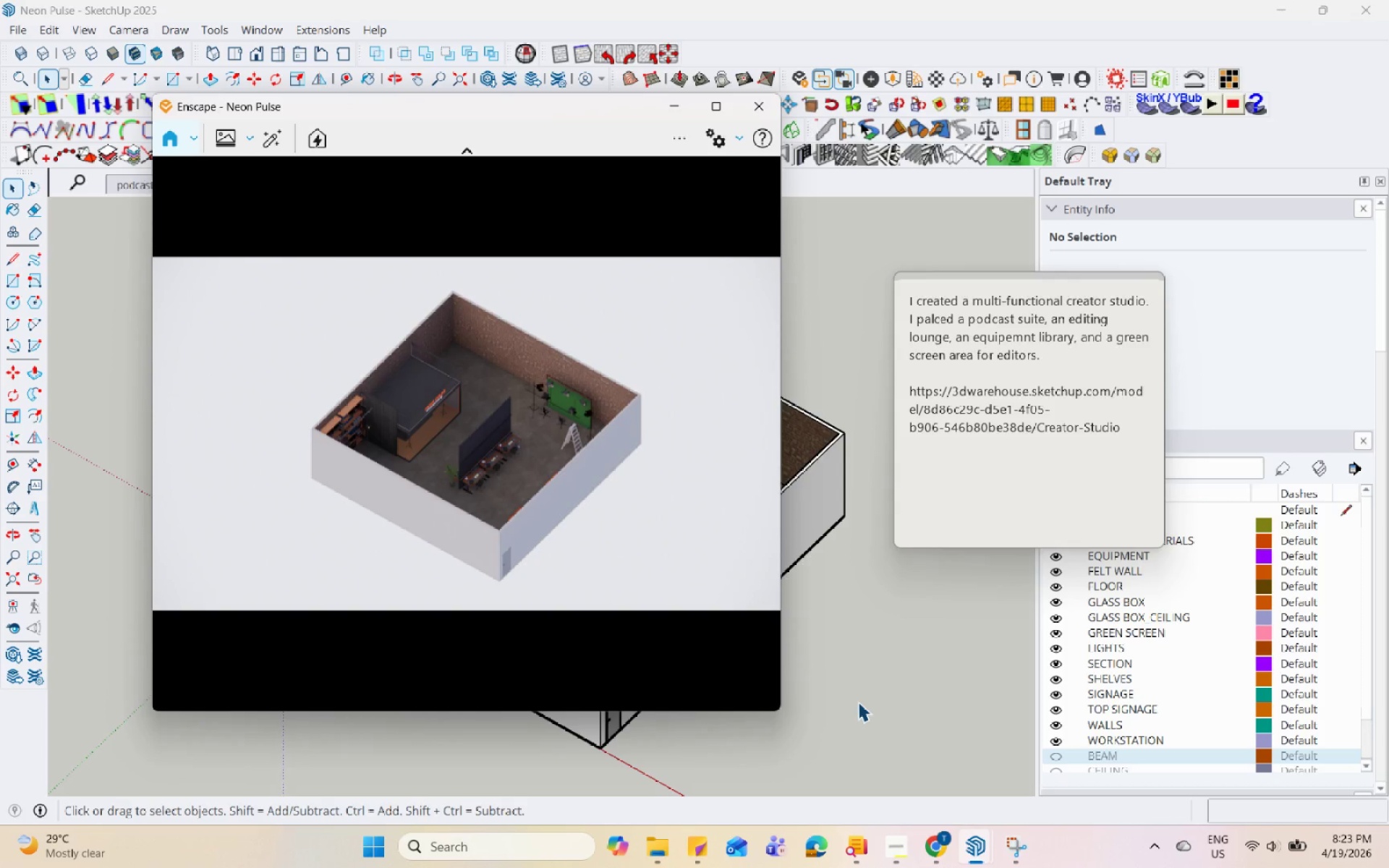 
hold_key(key=Space, duration=1.51)
 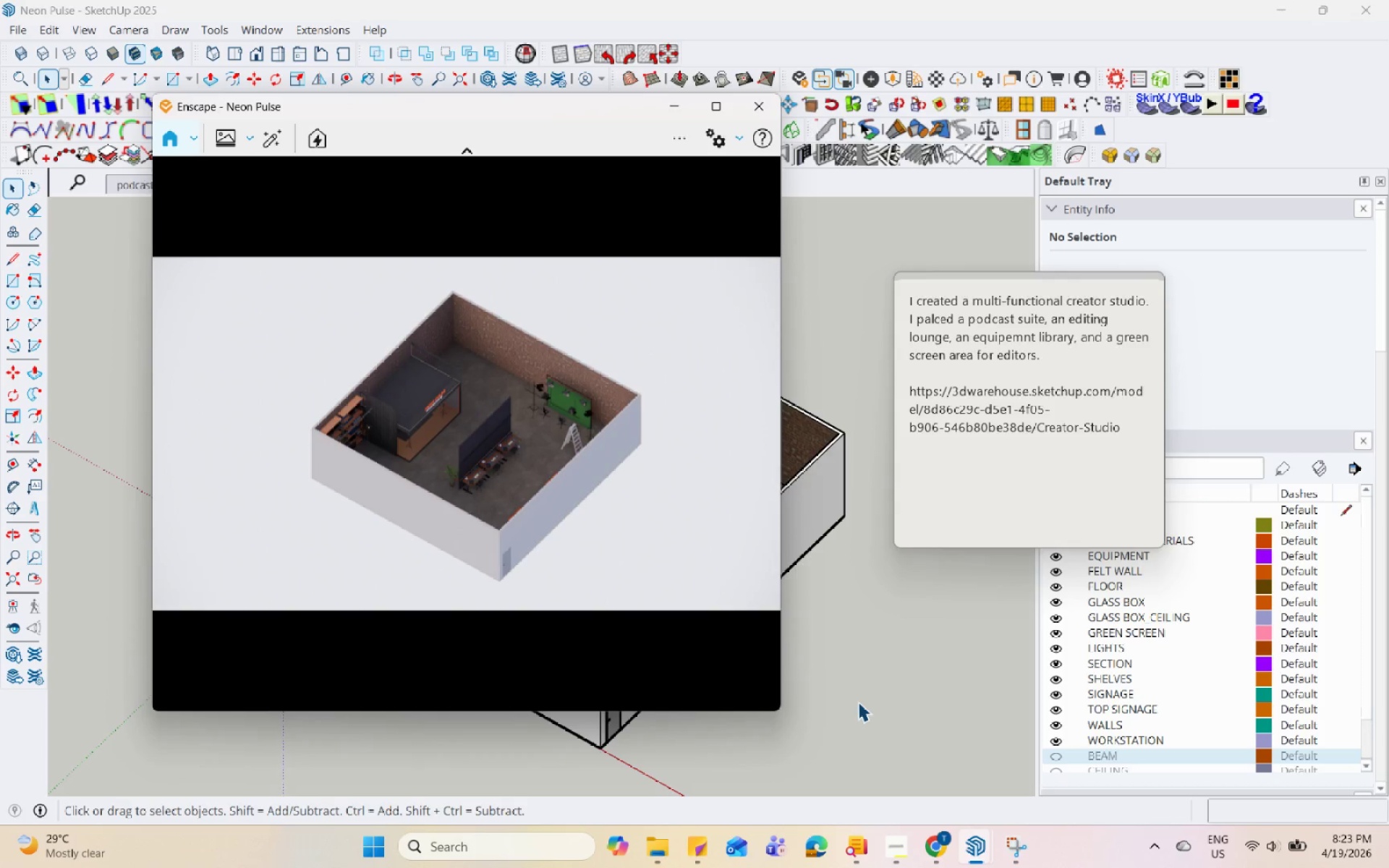 
hold_key(key=Space, duration=1.5)
 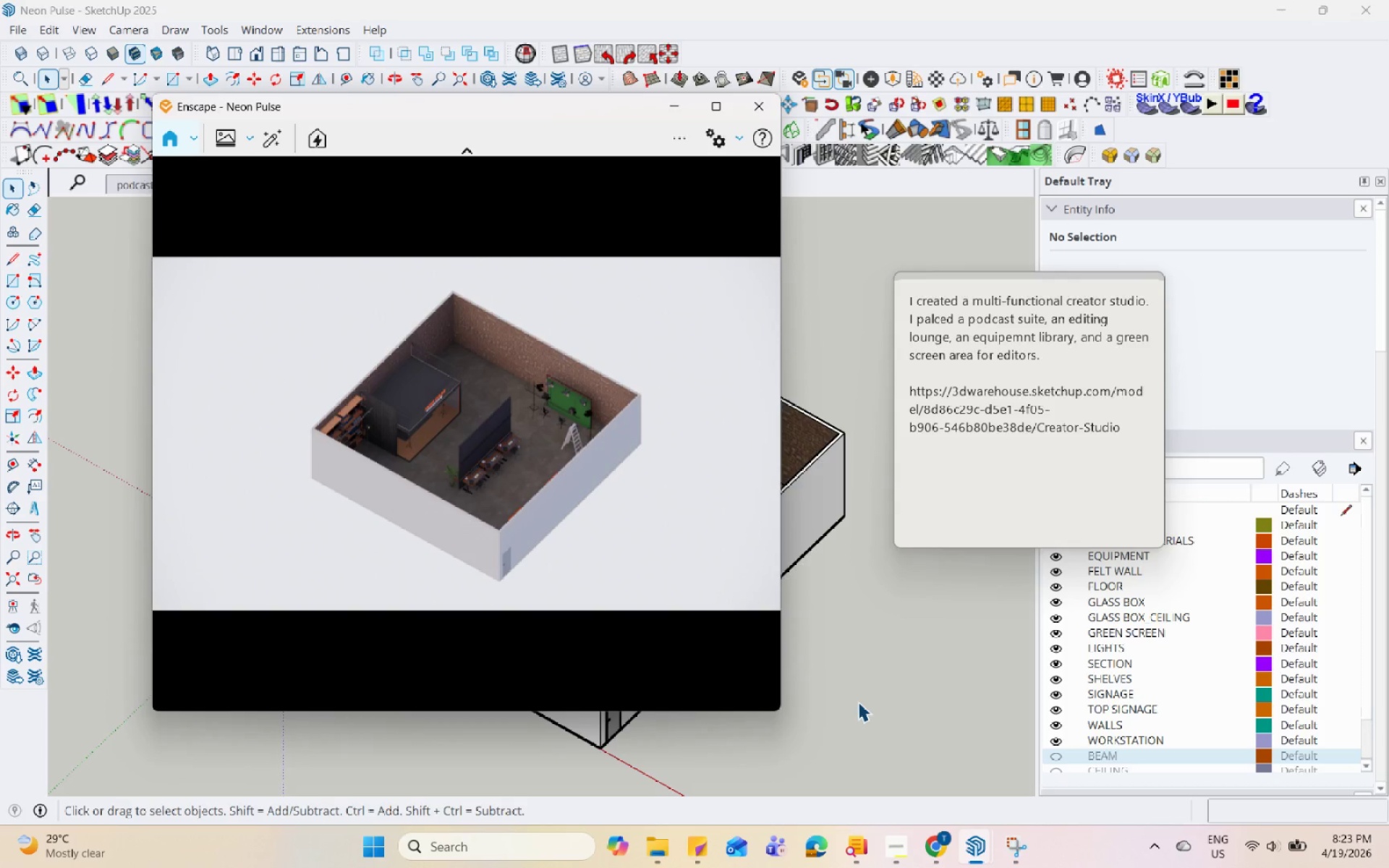 
hold_key(key=Space, duration=1.52)
 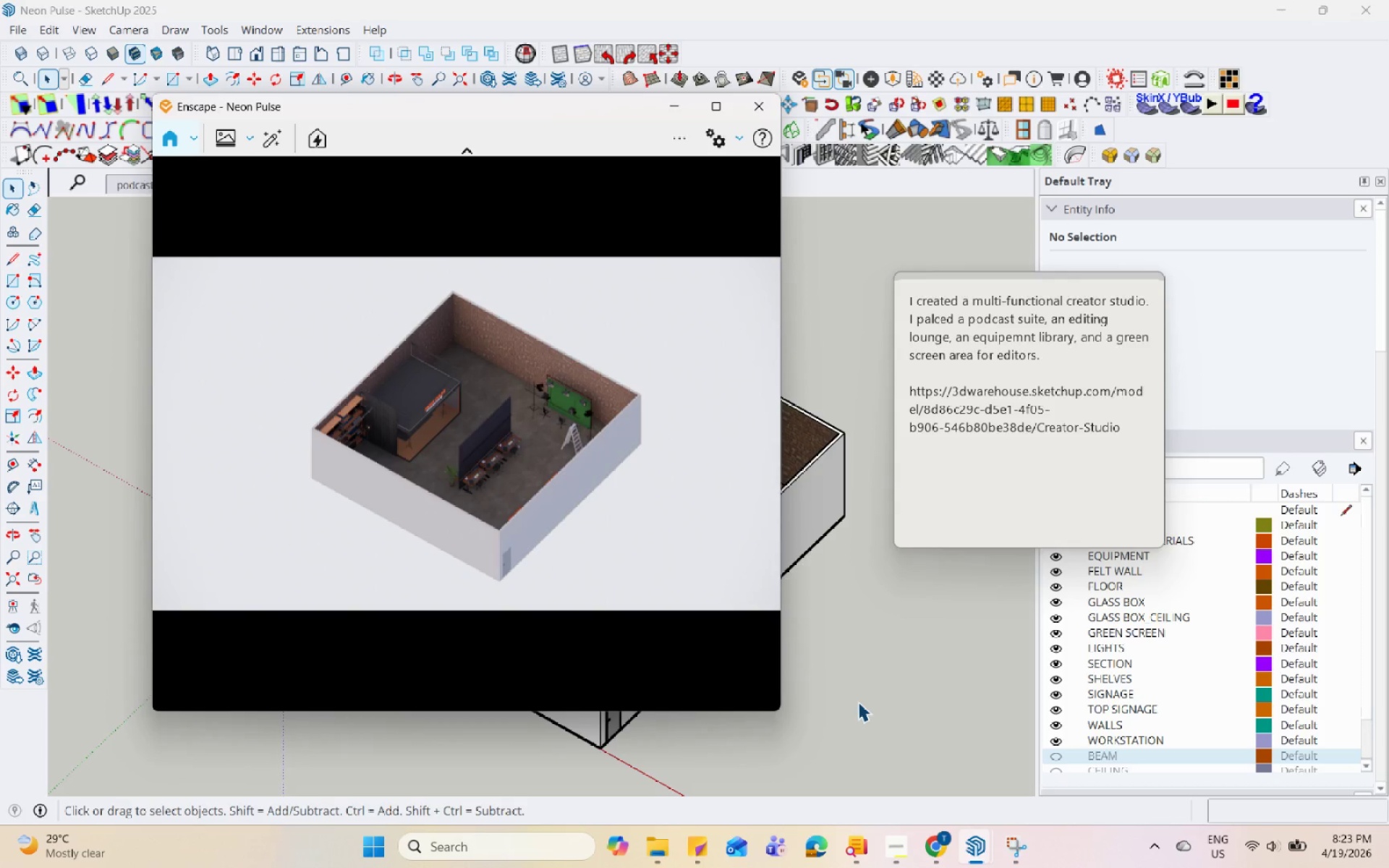 
hold_key(key=Space, duration=1.5)
 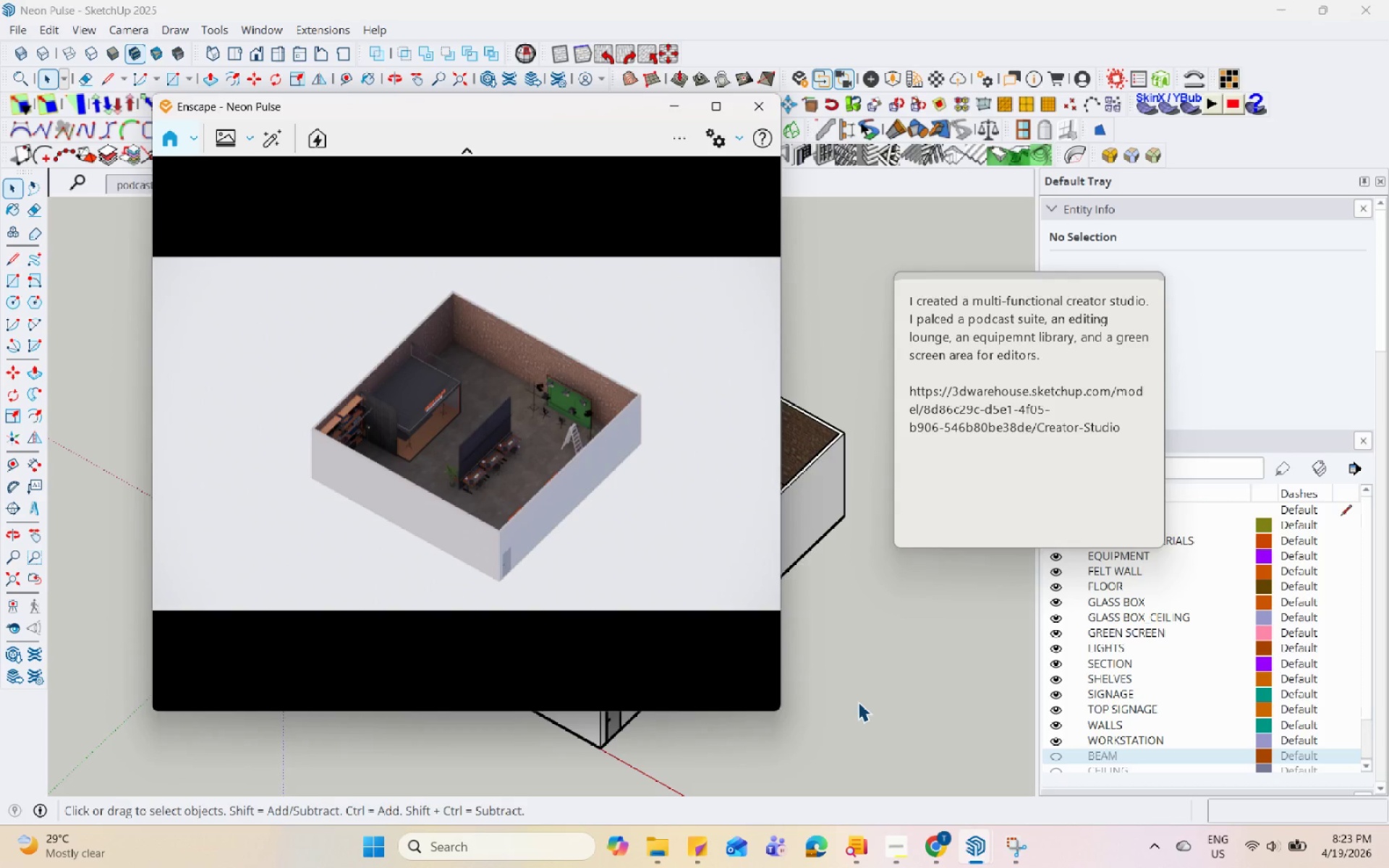 
hold_key(key=Space, duration=1.52)
 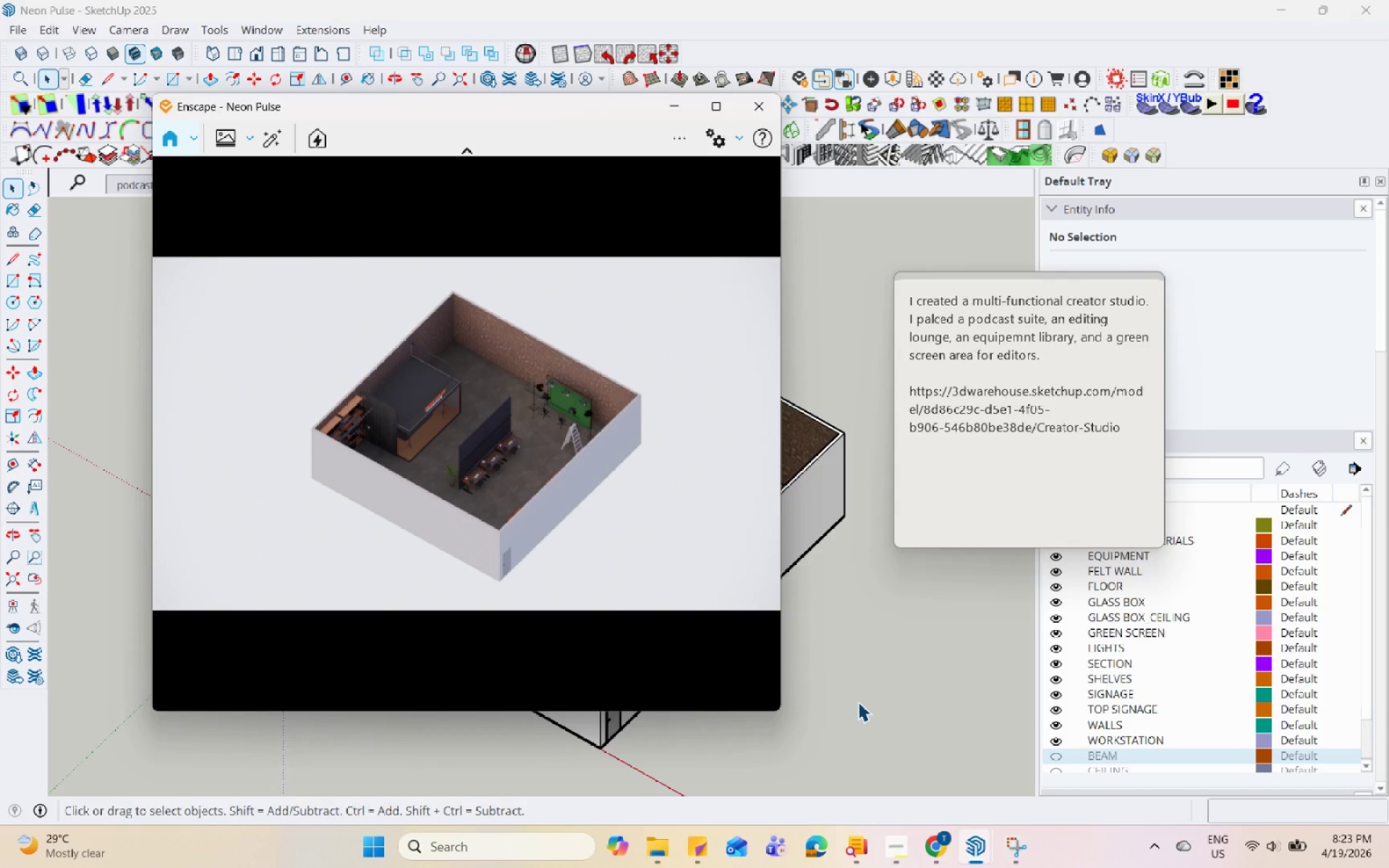 
hold_key(key=Space, duration=1.5)
 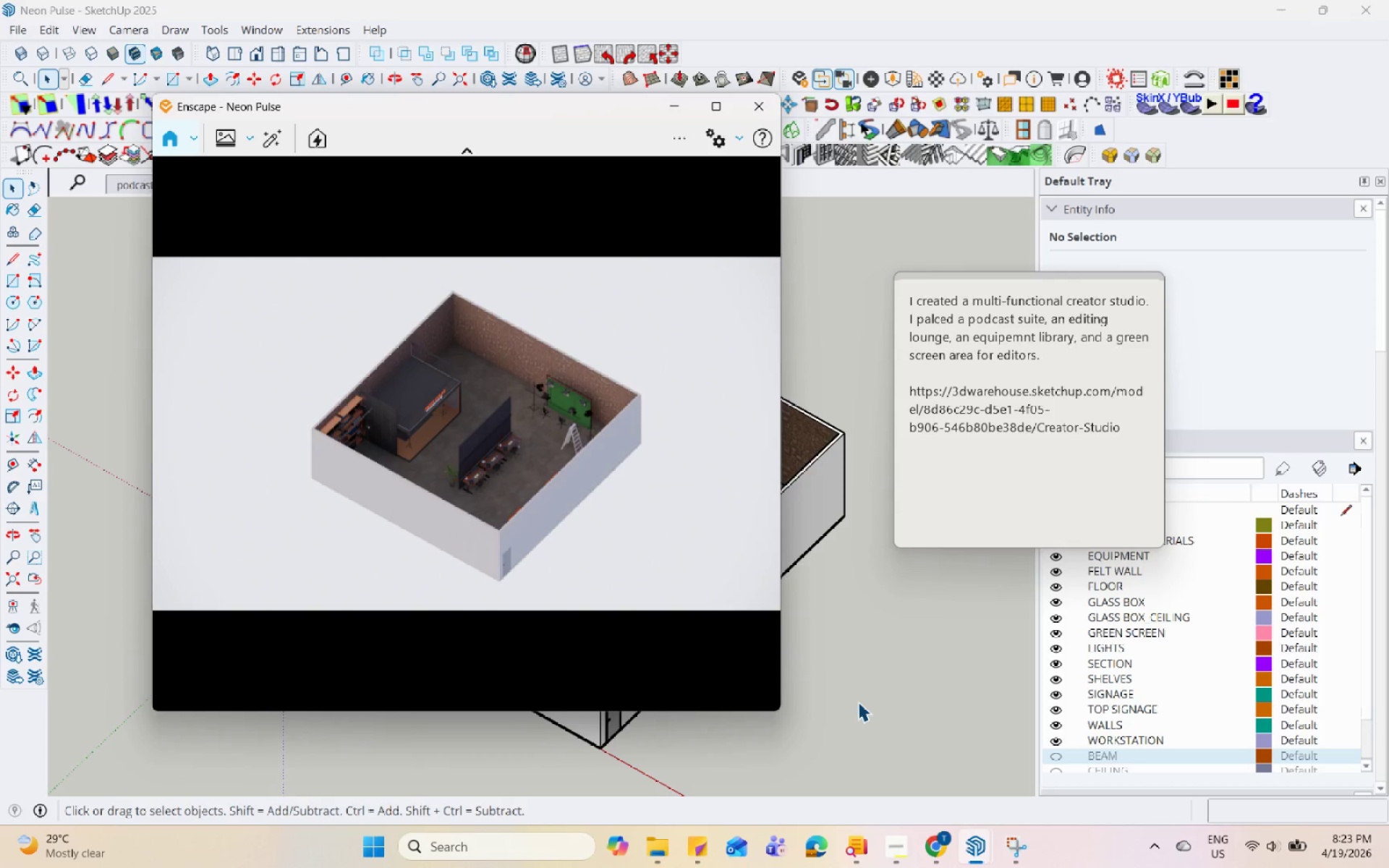 
hold_key(key=Space, duration=1.51)
 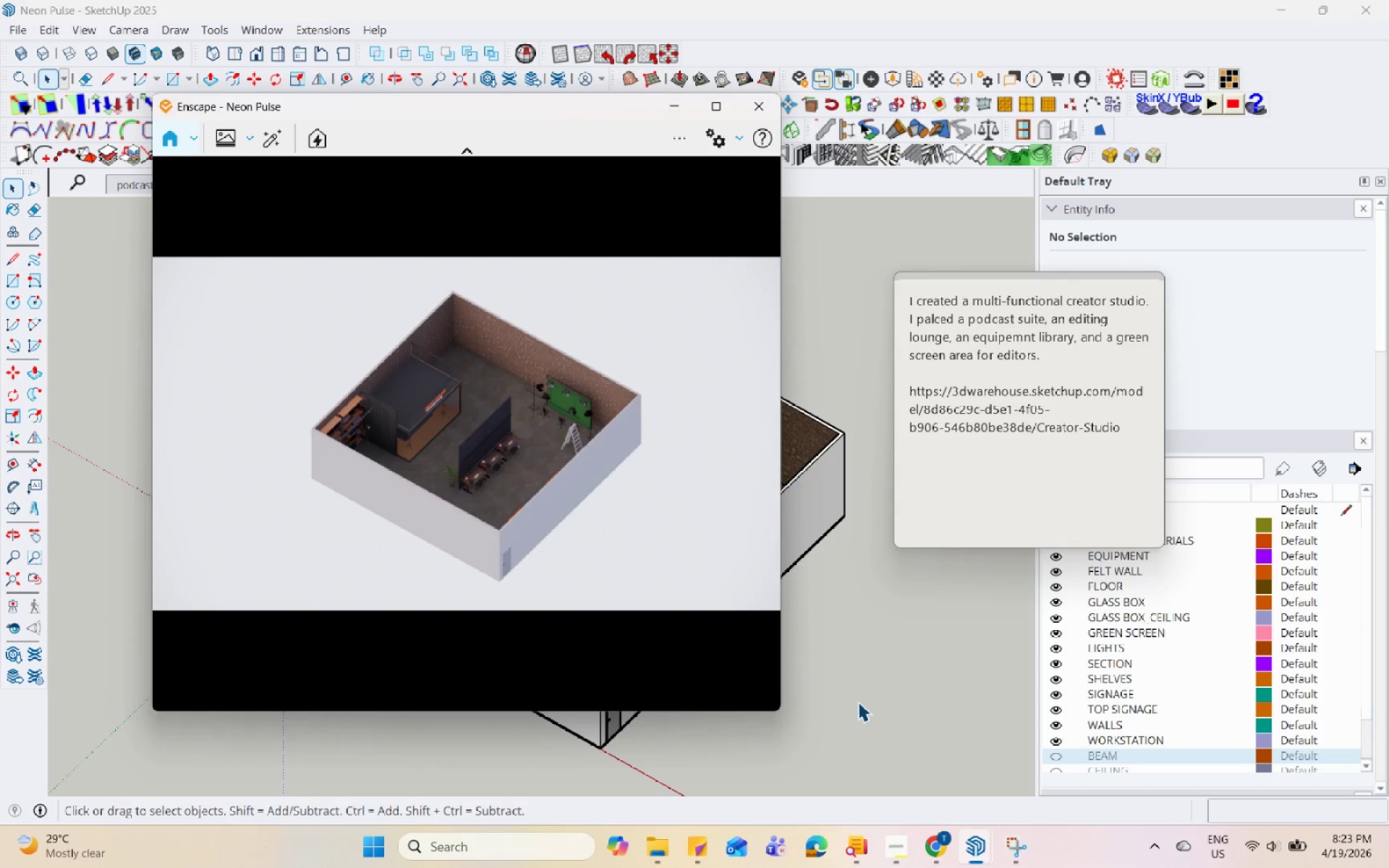 
hold_key(key=Space, duration=1.52)
 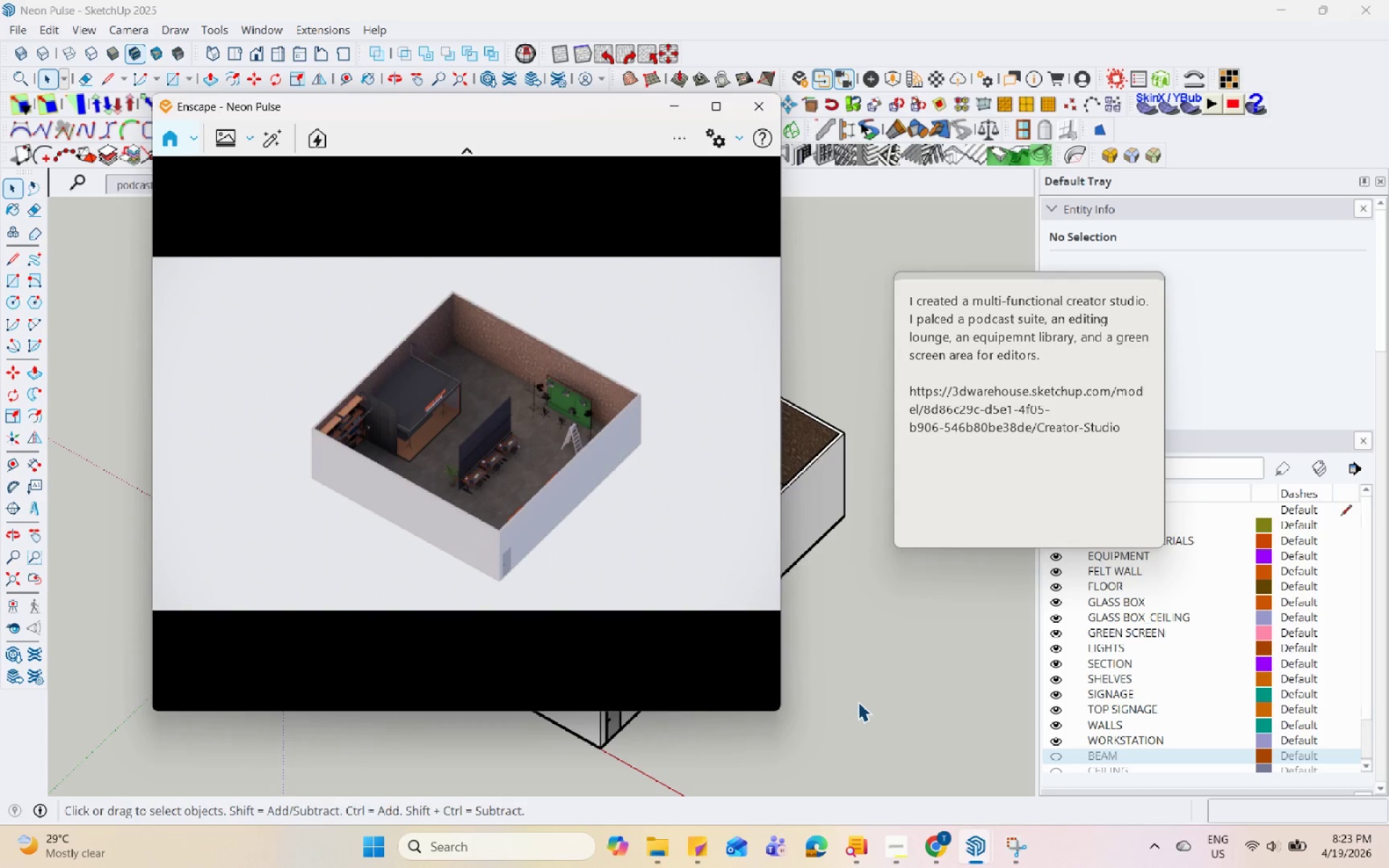 
hold_key(key=Space, duration=1.52)
 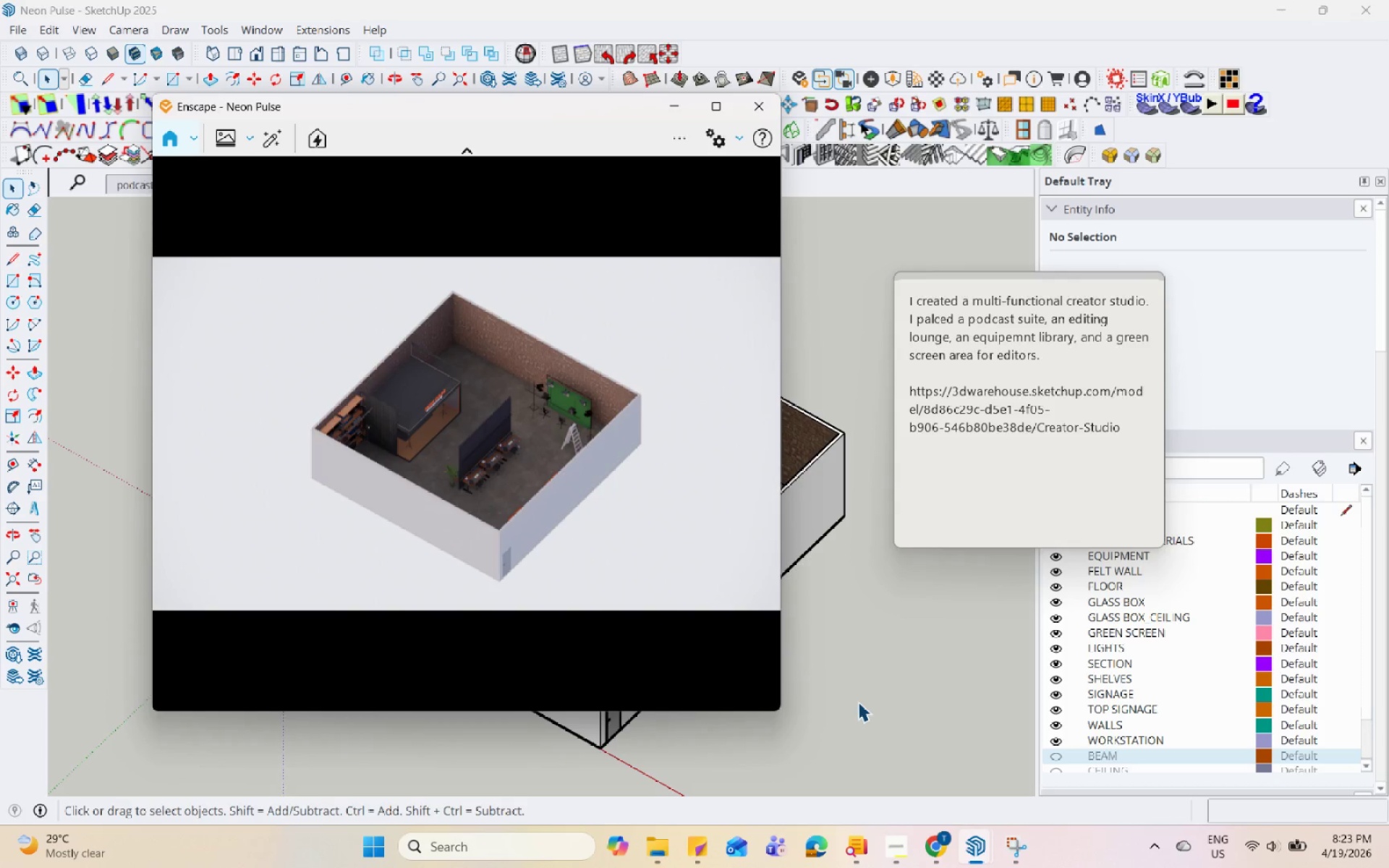 
hold_key(key=Space, duration=1.51)
 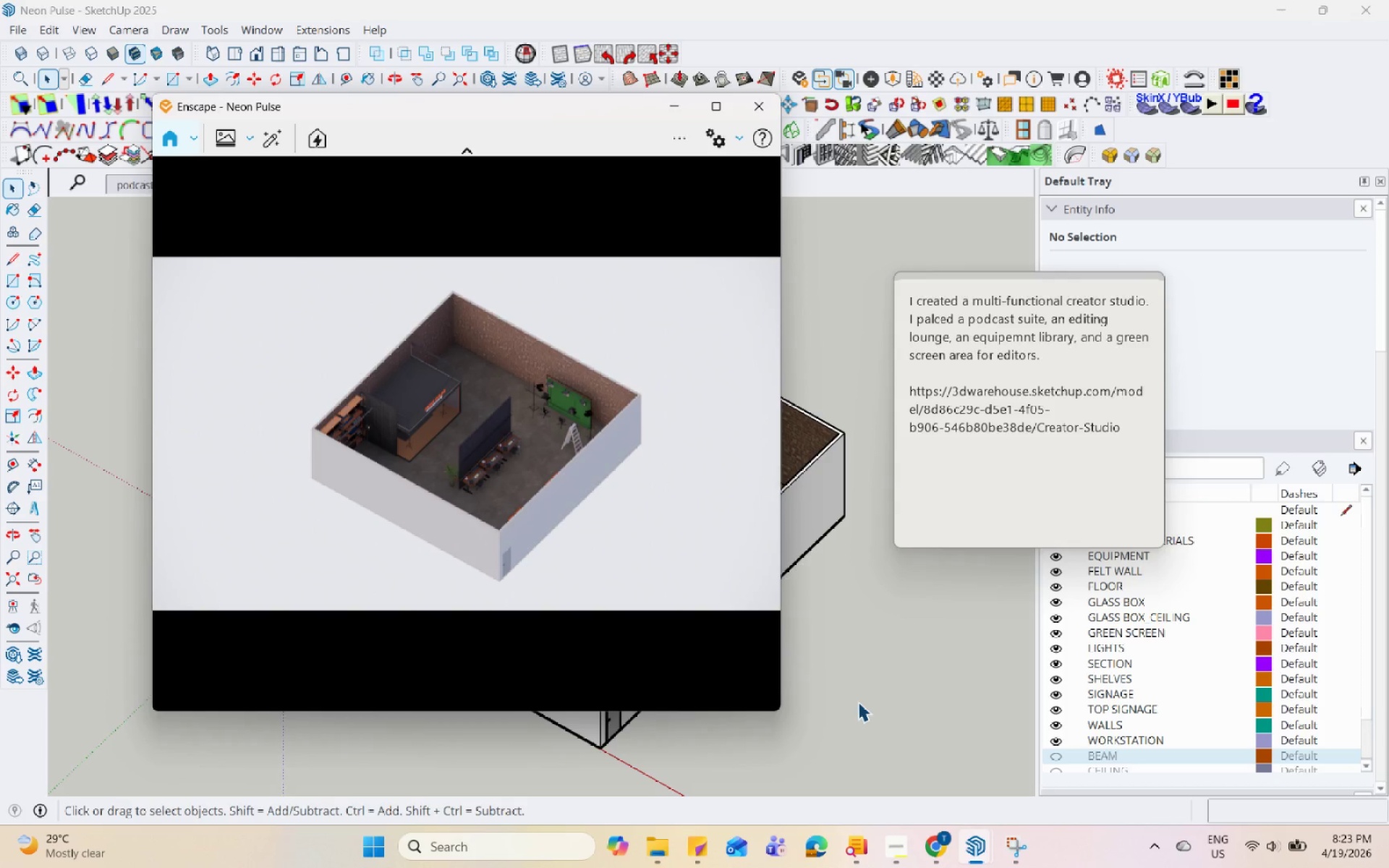 
hold_key(key=Space, duration=1.52)
 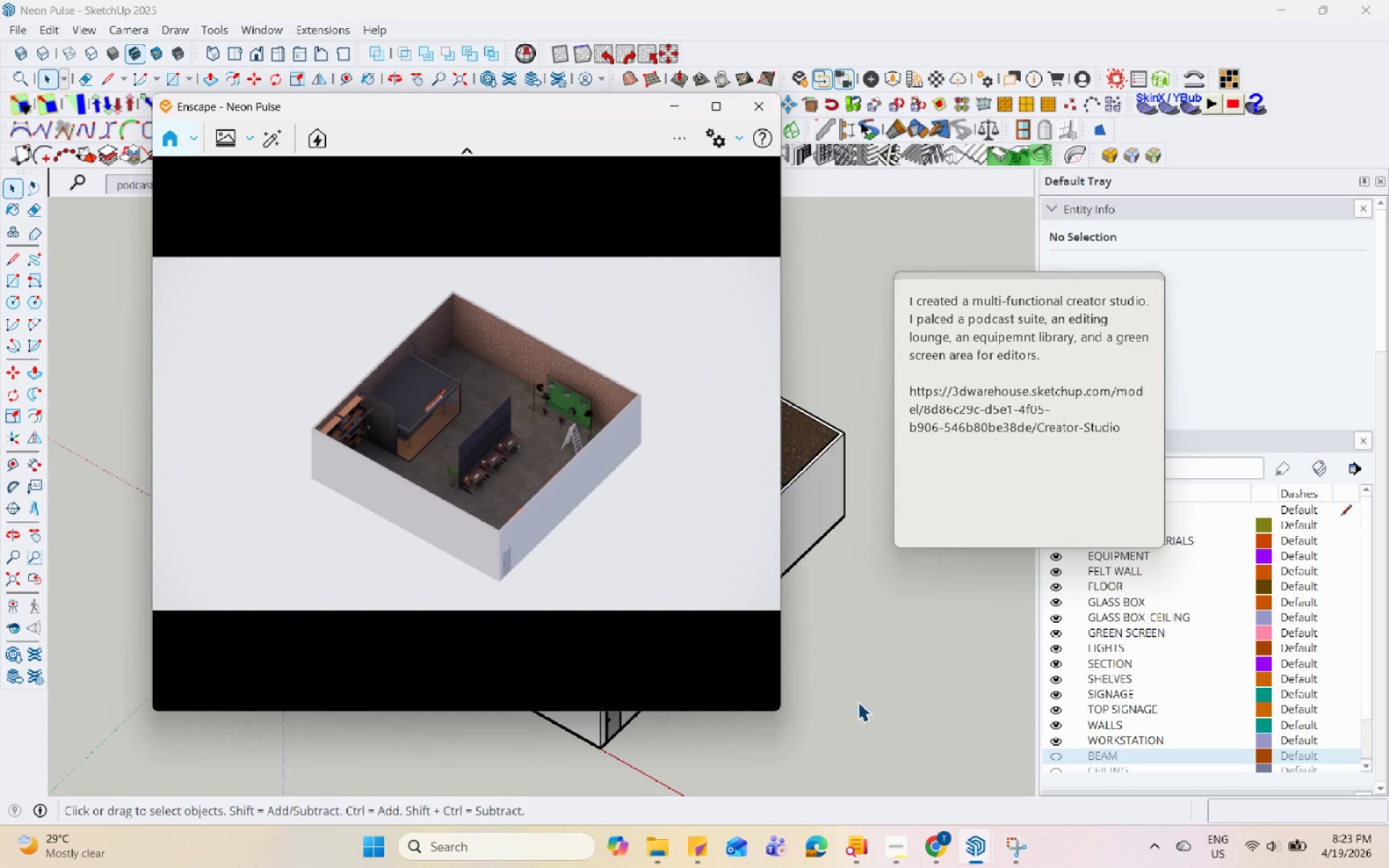 
hold_key(key=Space, duration=1.5)
 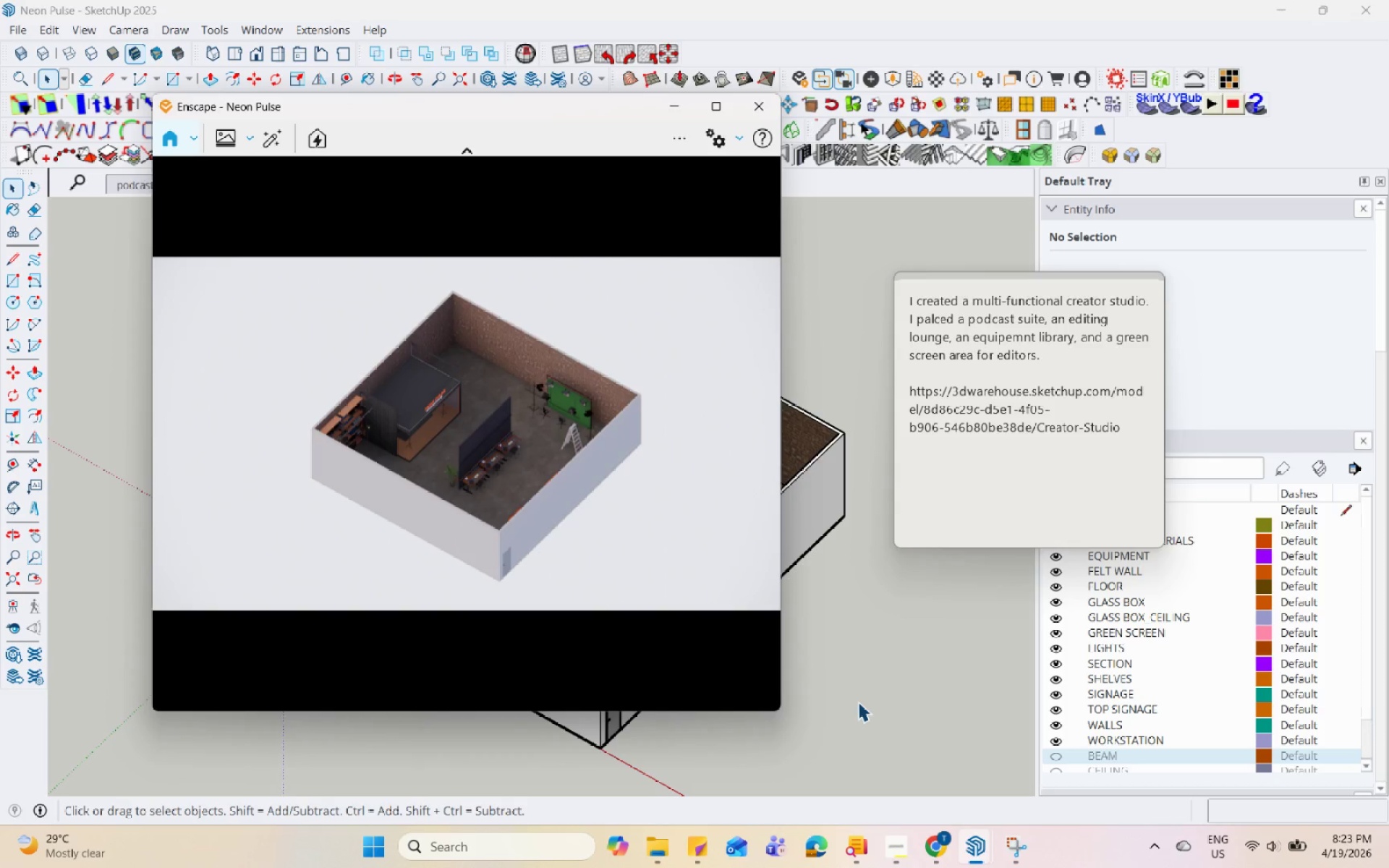 
hold_key(key=Space, duration=1.51)
 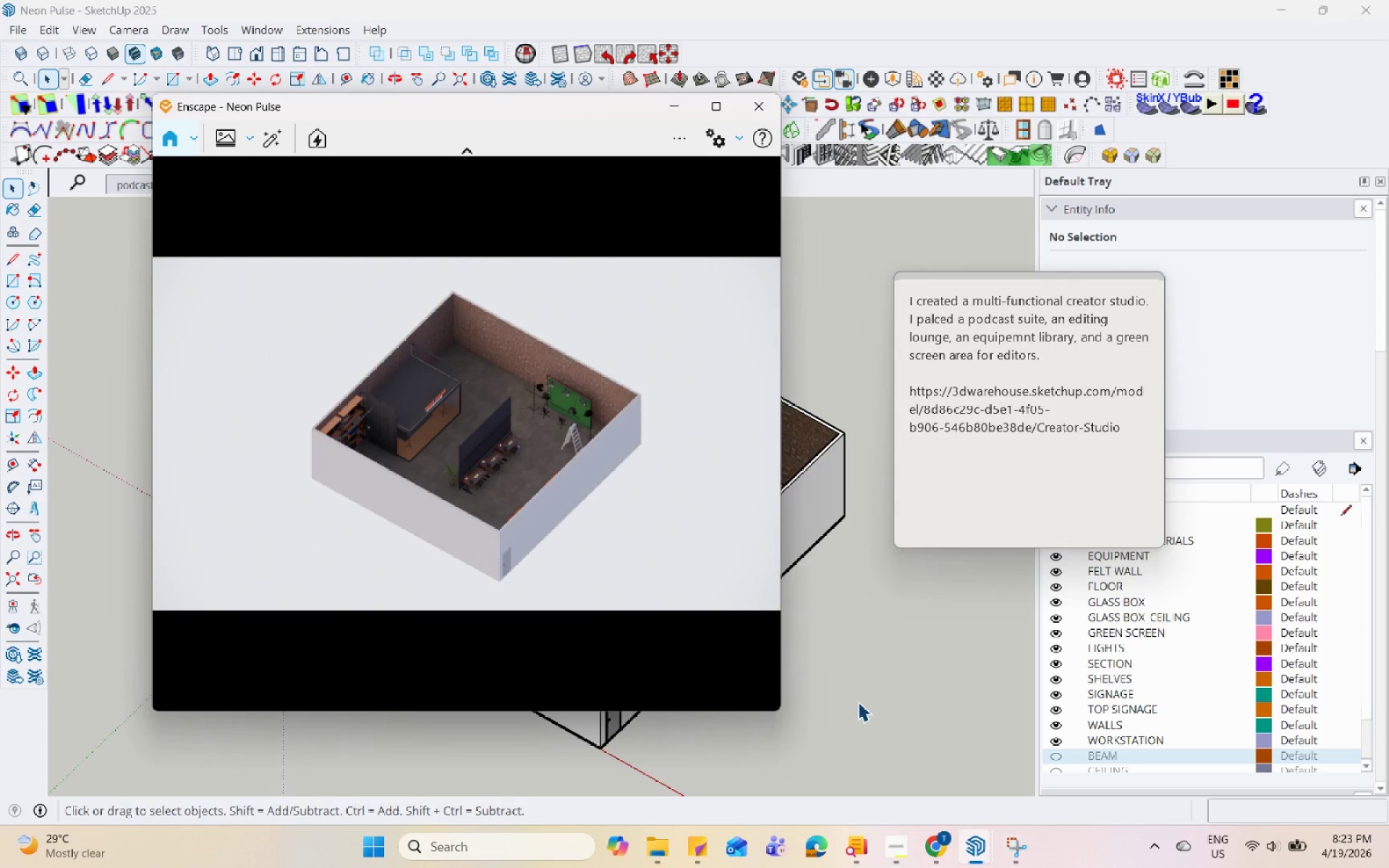 
hold_key(key=Space, duration=1.52)
 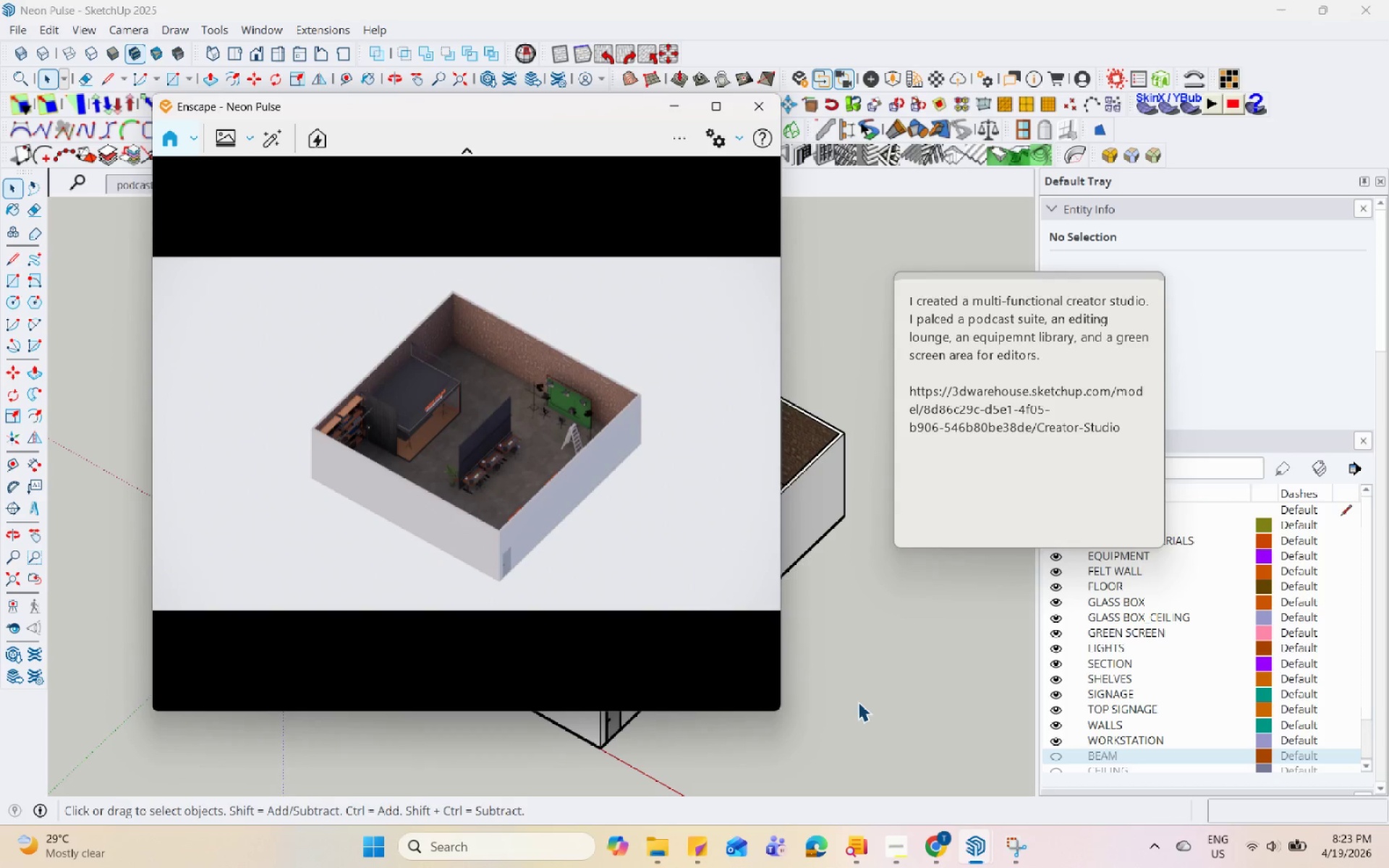 
hold_key(key=Space, duration=1.52)
 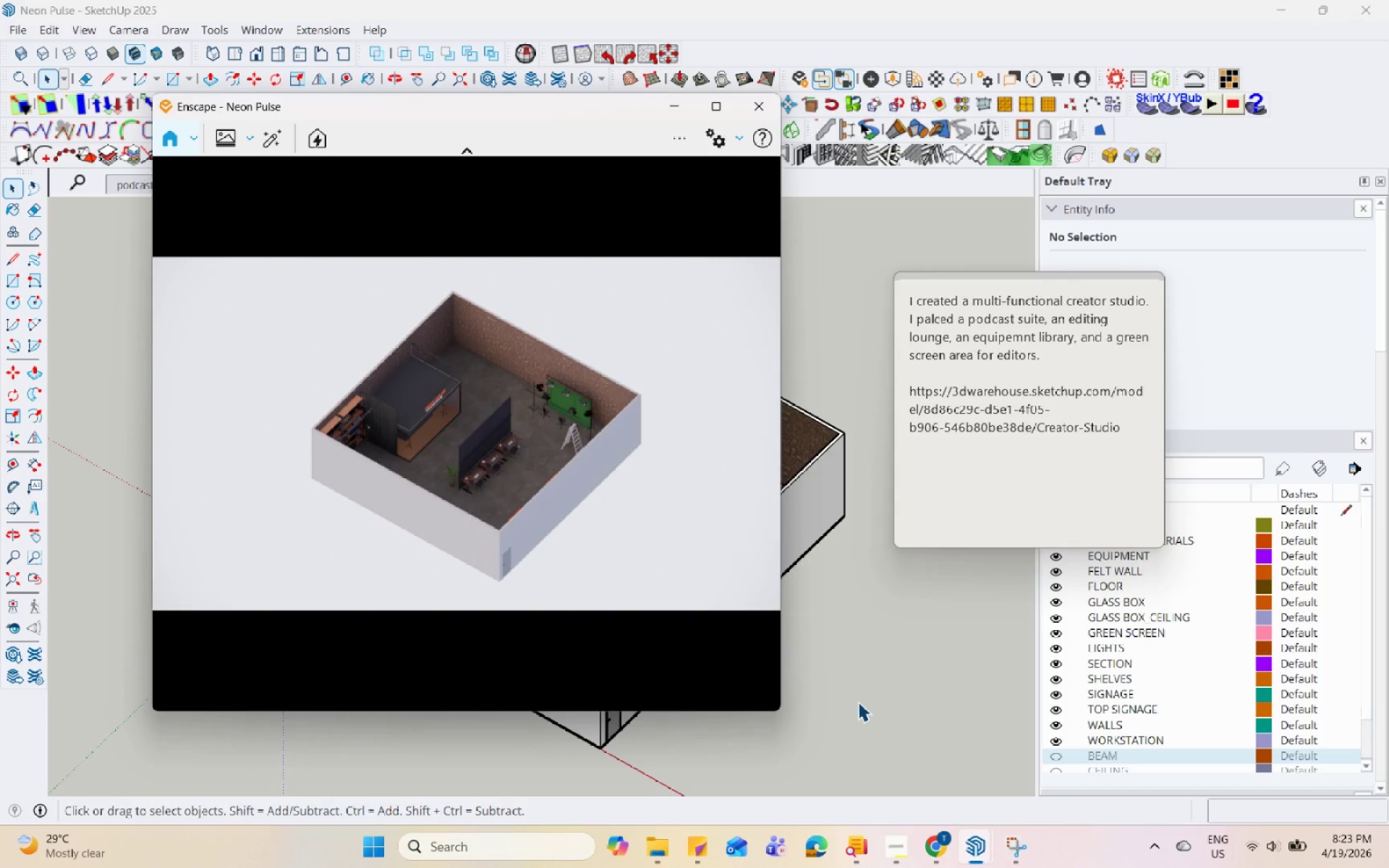 
hold_key(key=Space, duration=1.51)
 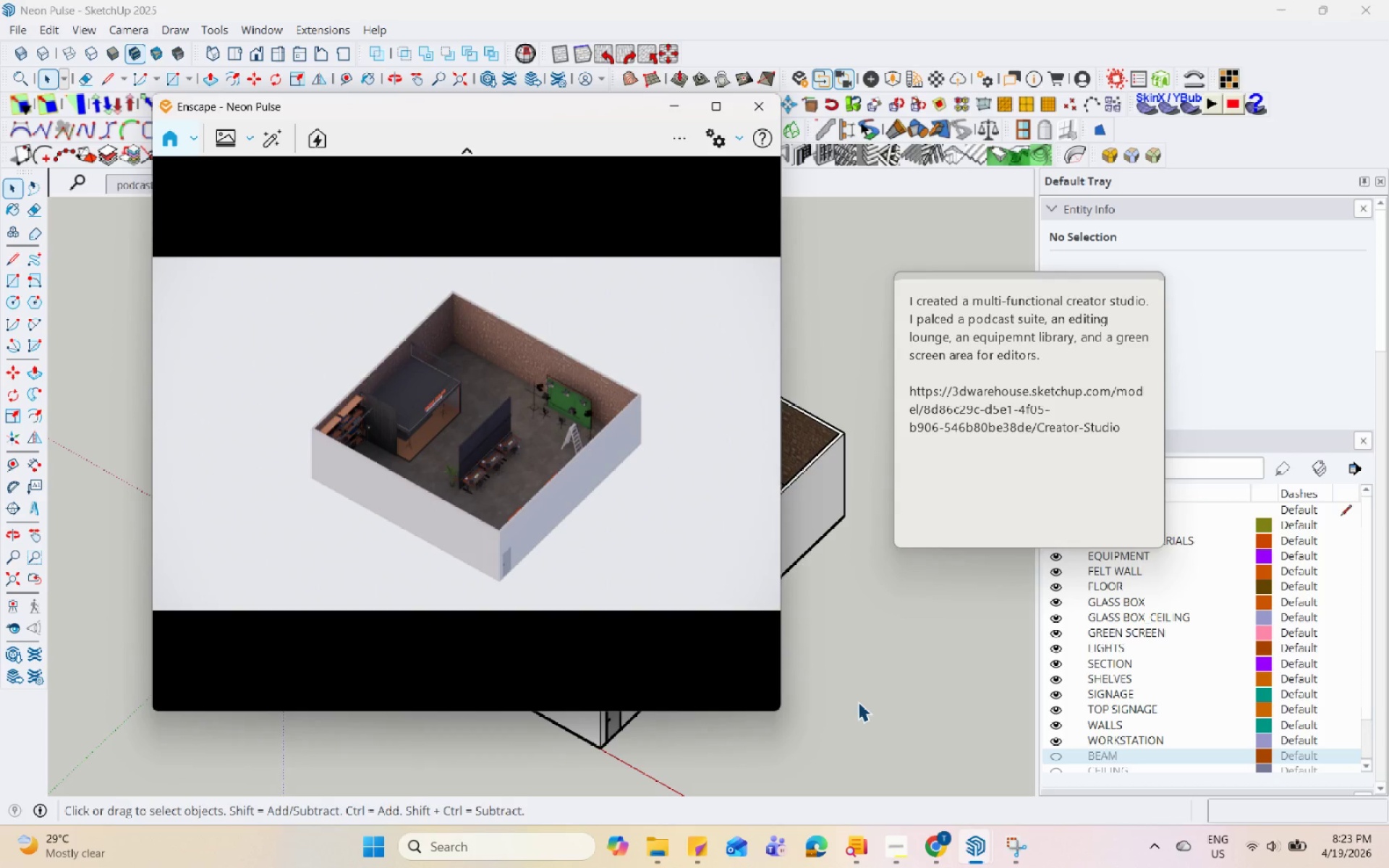 
hold_key(key=Space, duration=1.52)
 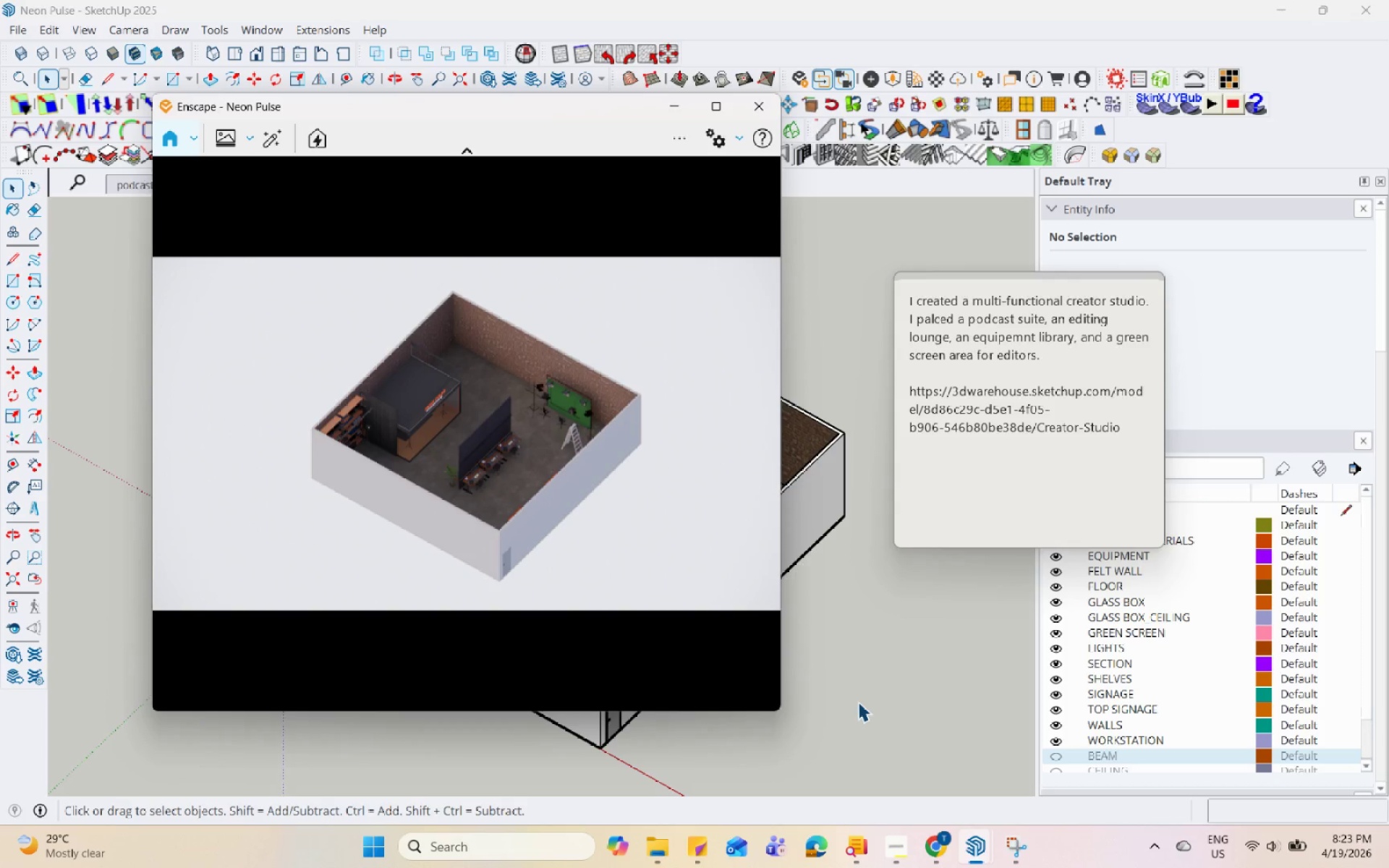 
hold_key(key=Space, duration=1.5)
 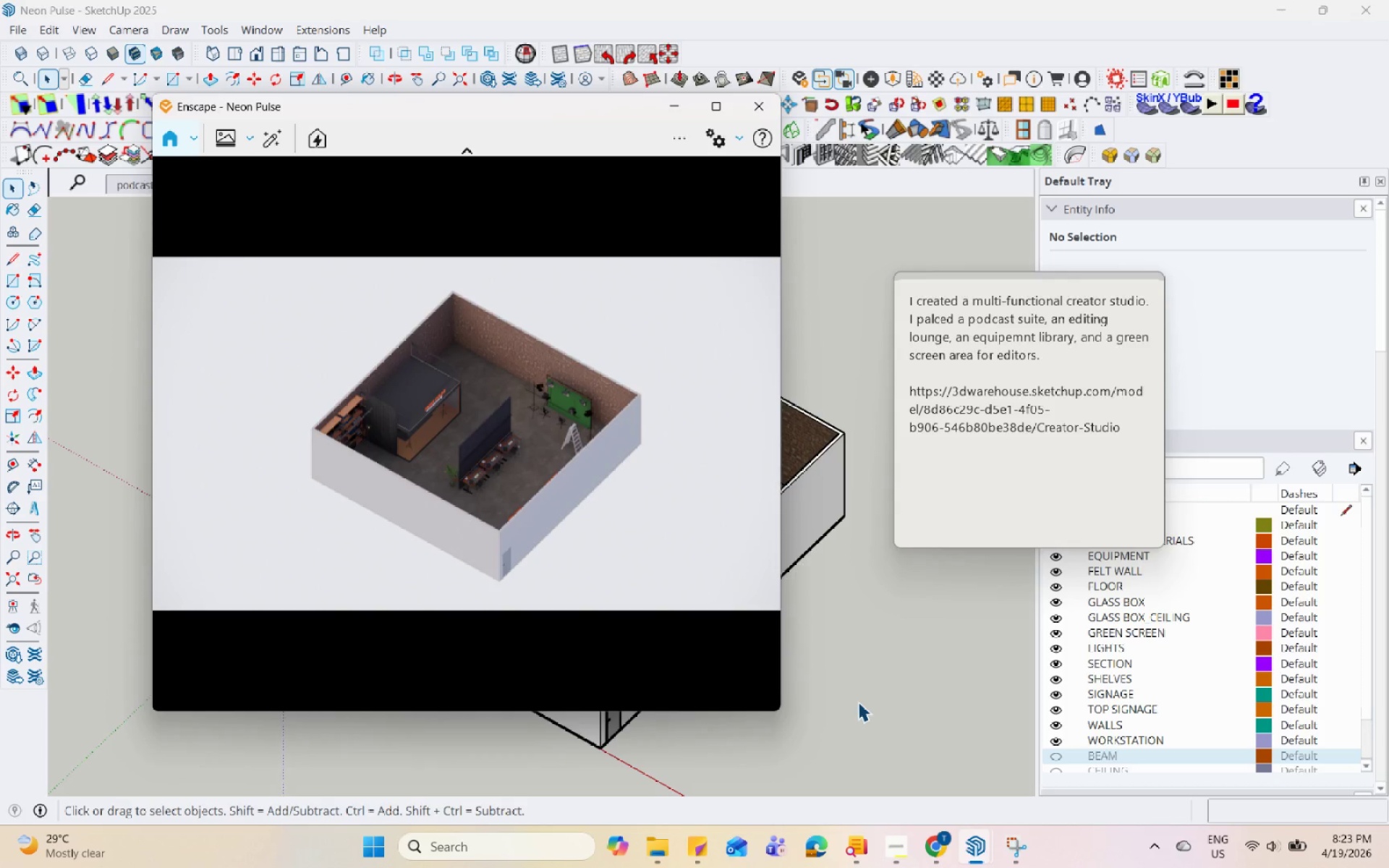 
hold_key(key=Space, duration=1.5)
 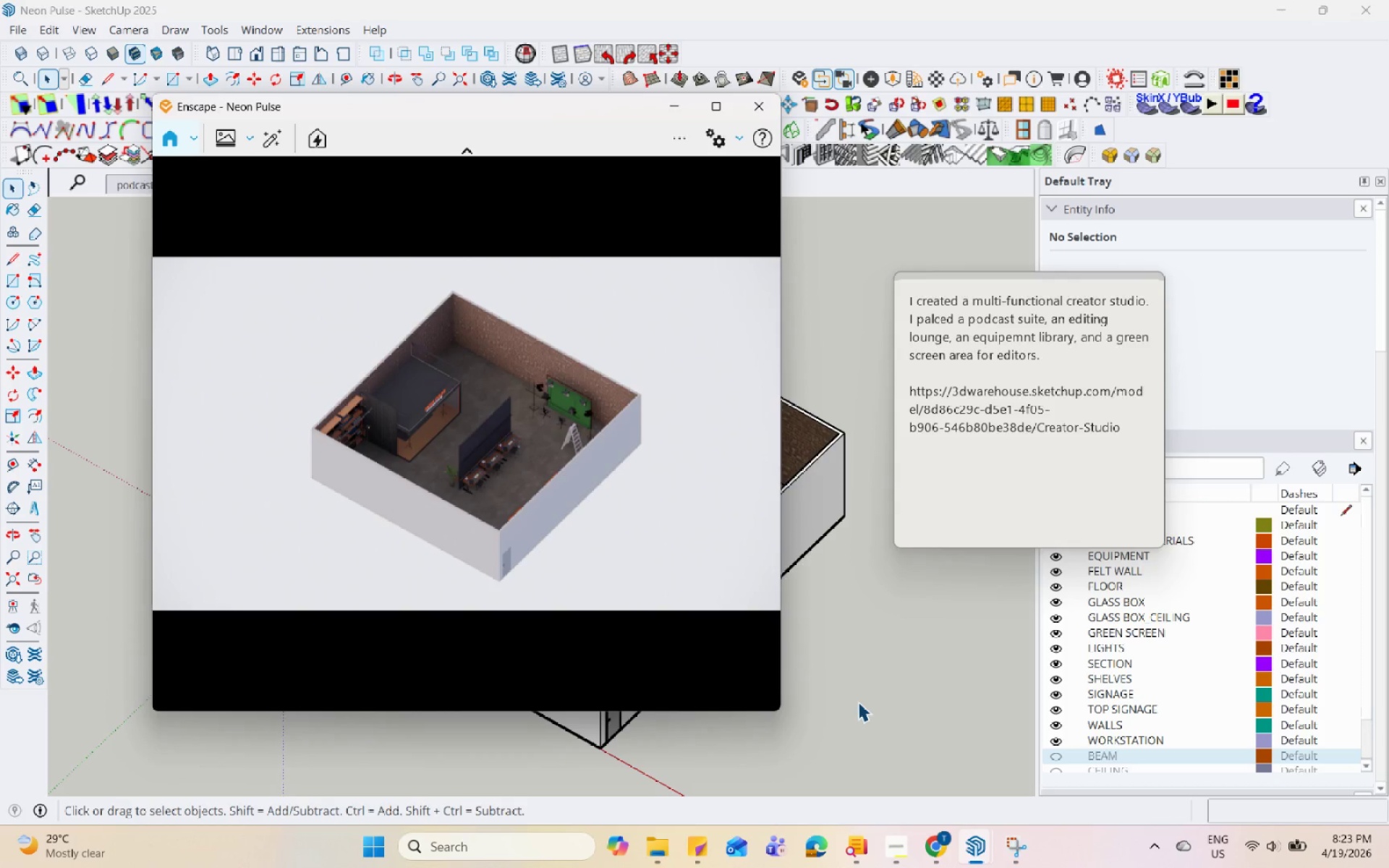 
hold_key(key=Space, duration=1.5)
 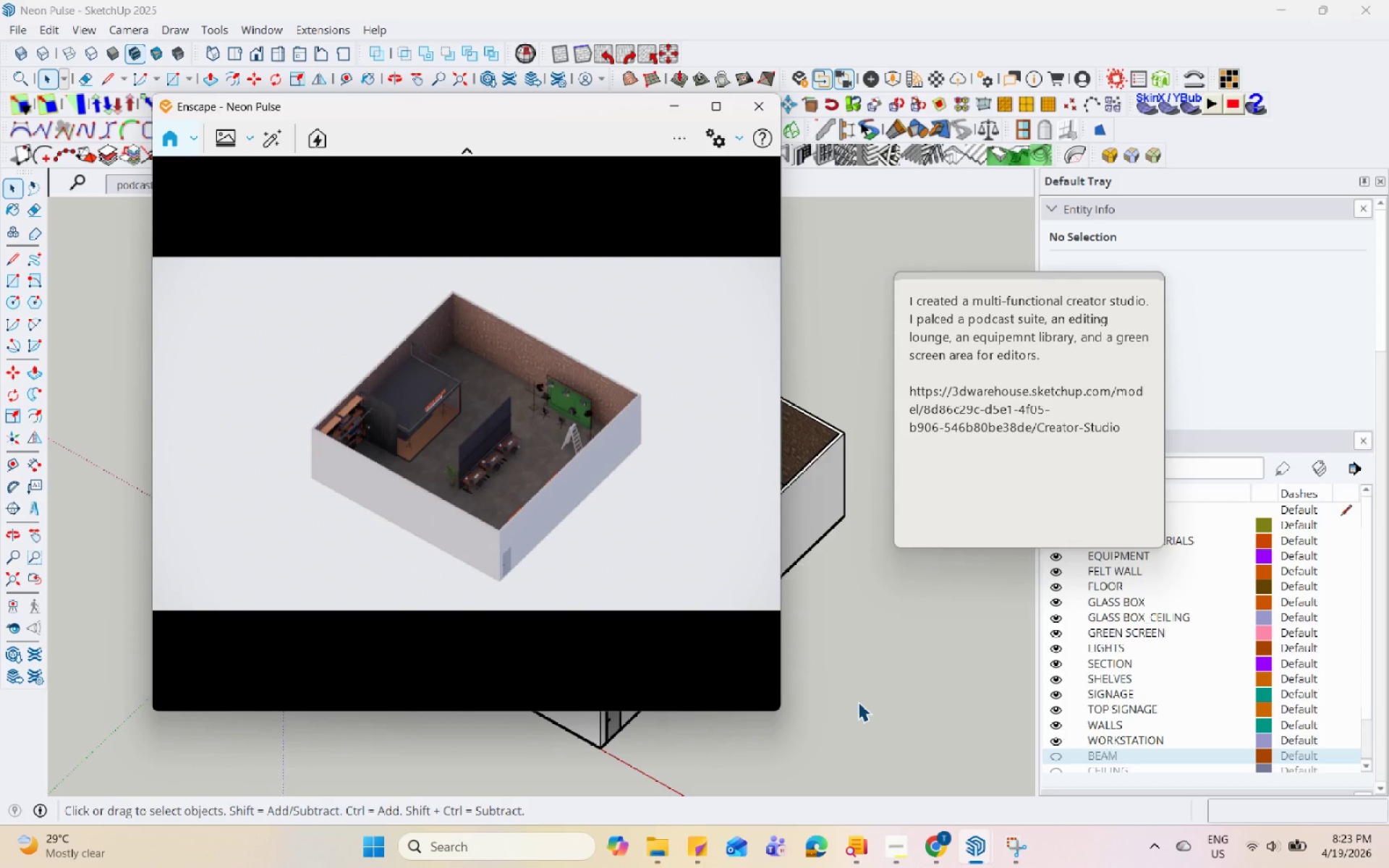 
hold_key(key=Space, duration=1.52)
 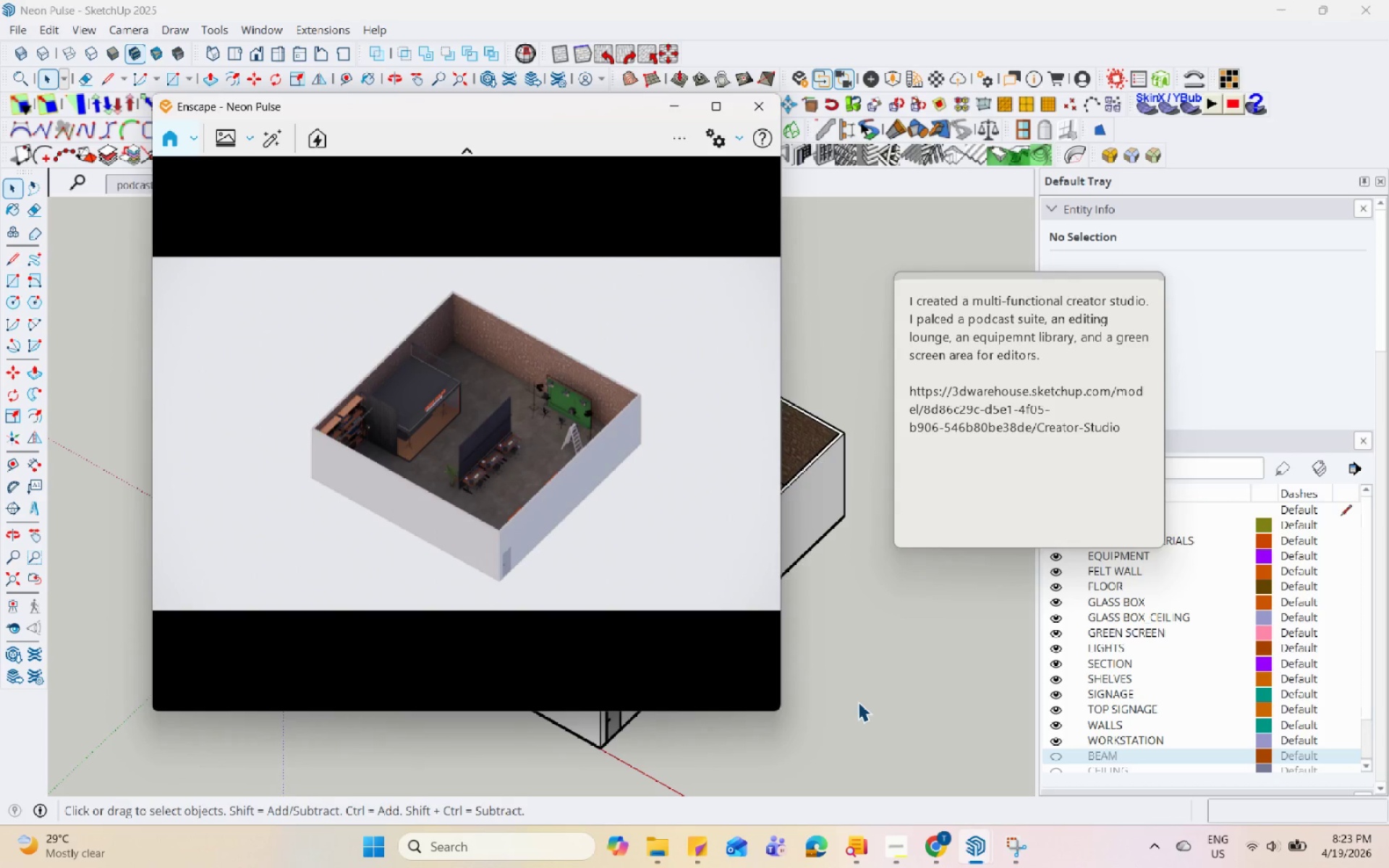 
hold_key(key=Space, duration=1.51)
 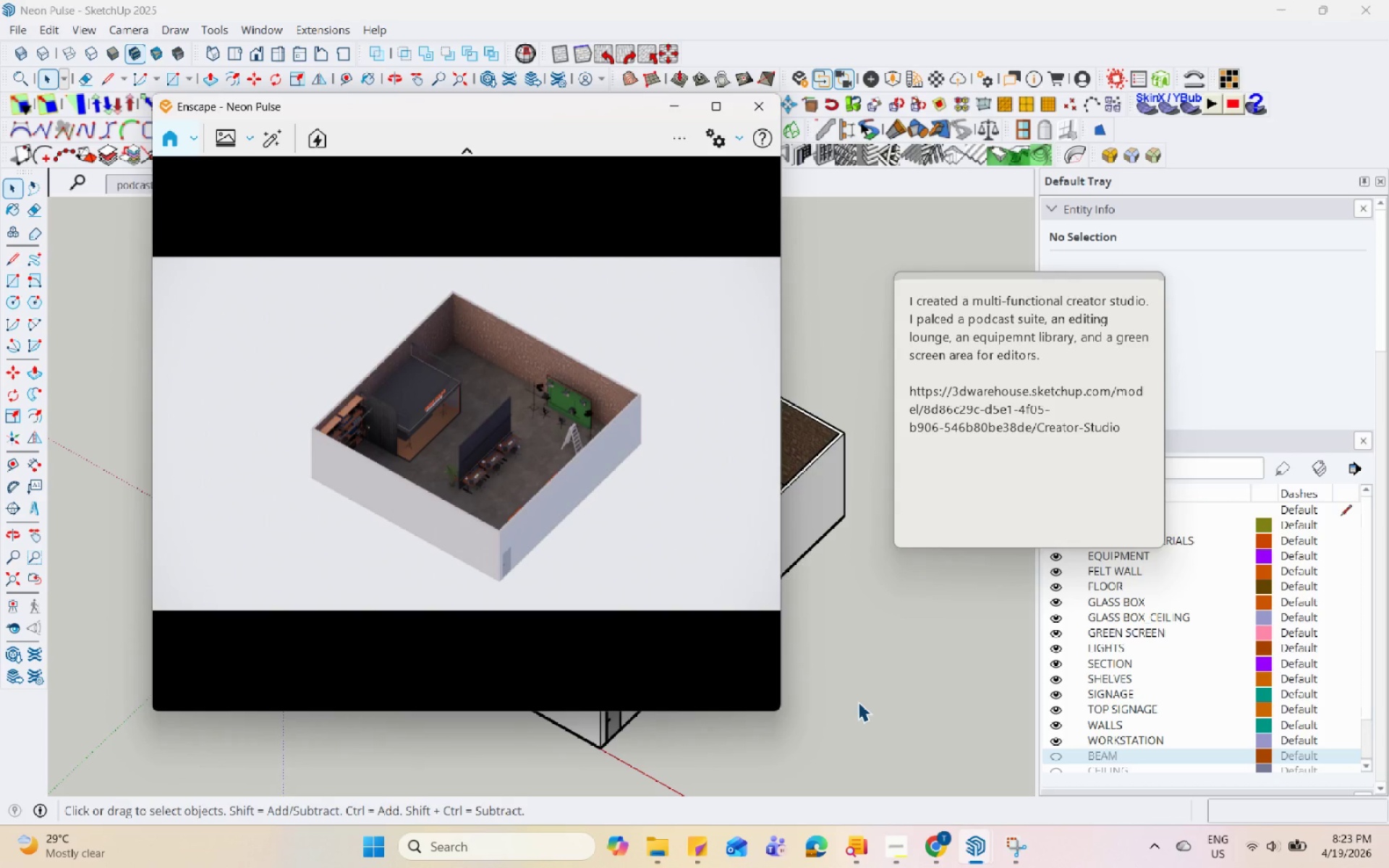 
hold_key(key=Space, duration=1.52)
 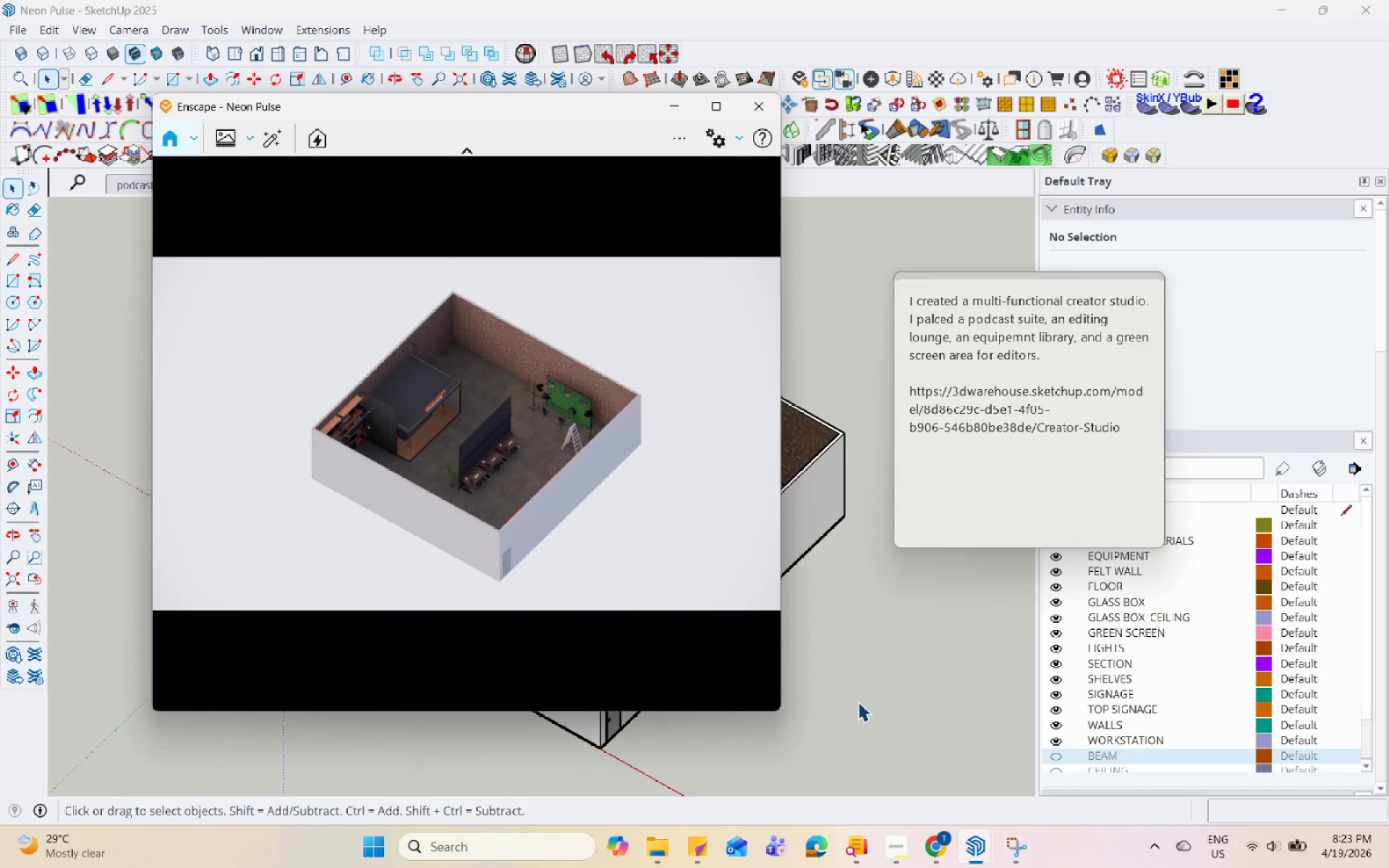 
hold_key(key=Space, duration=1.51)
 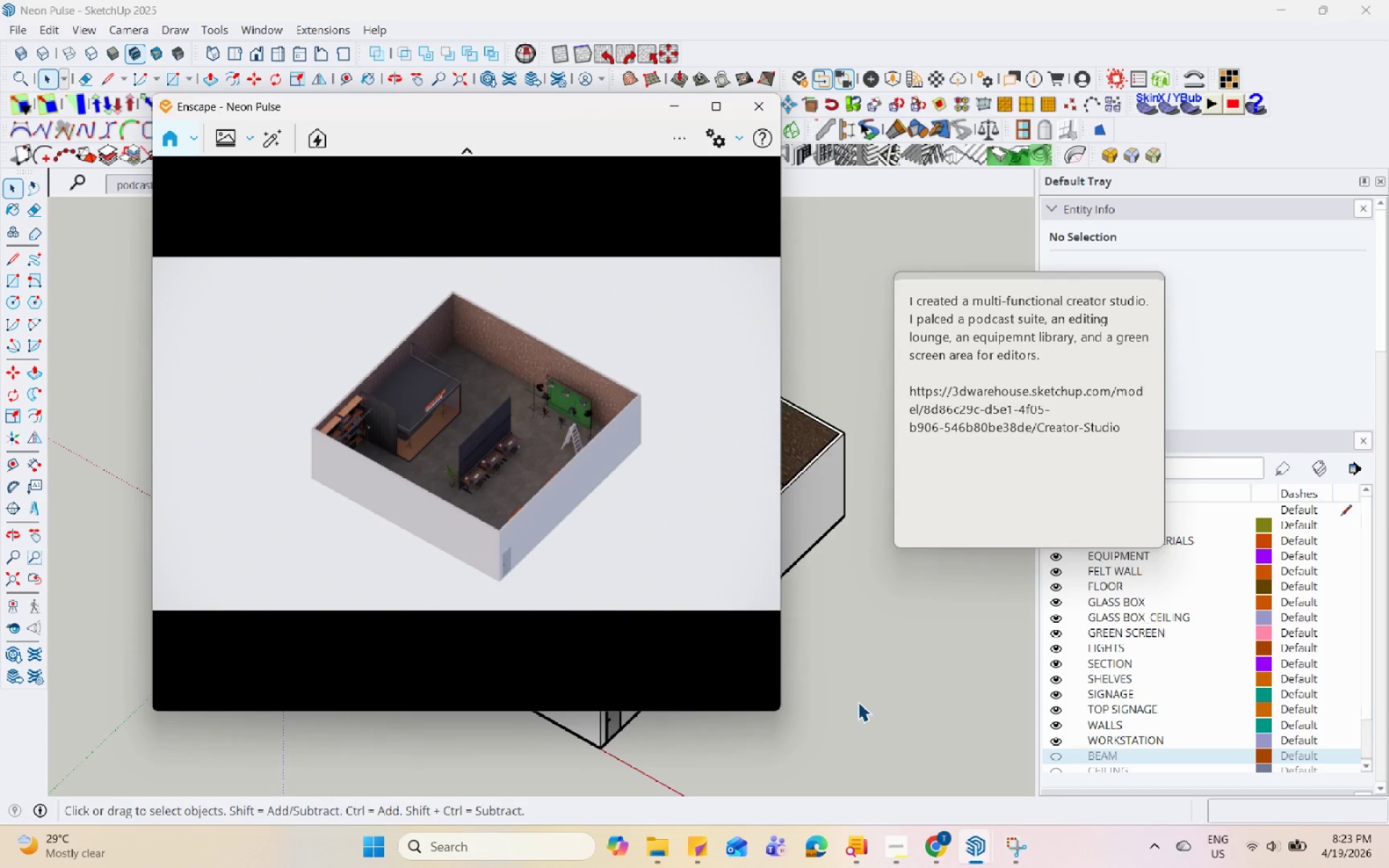 
hold_key(key=Space, duration=1.52)
 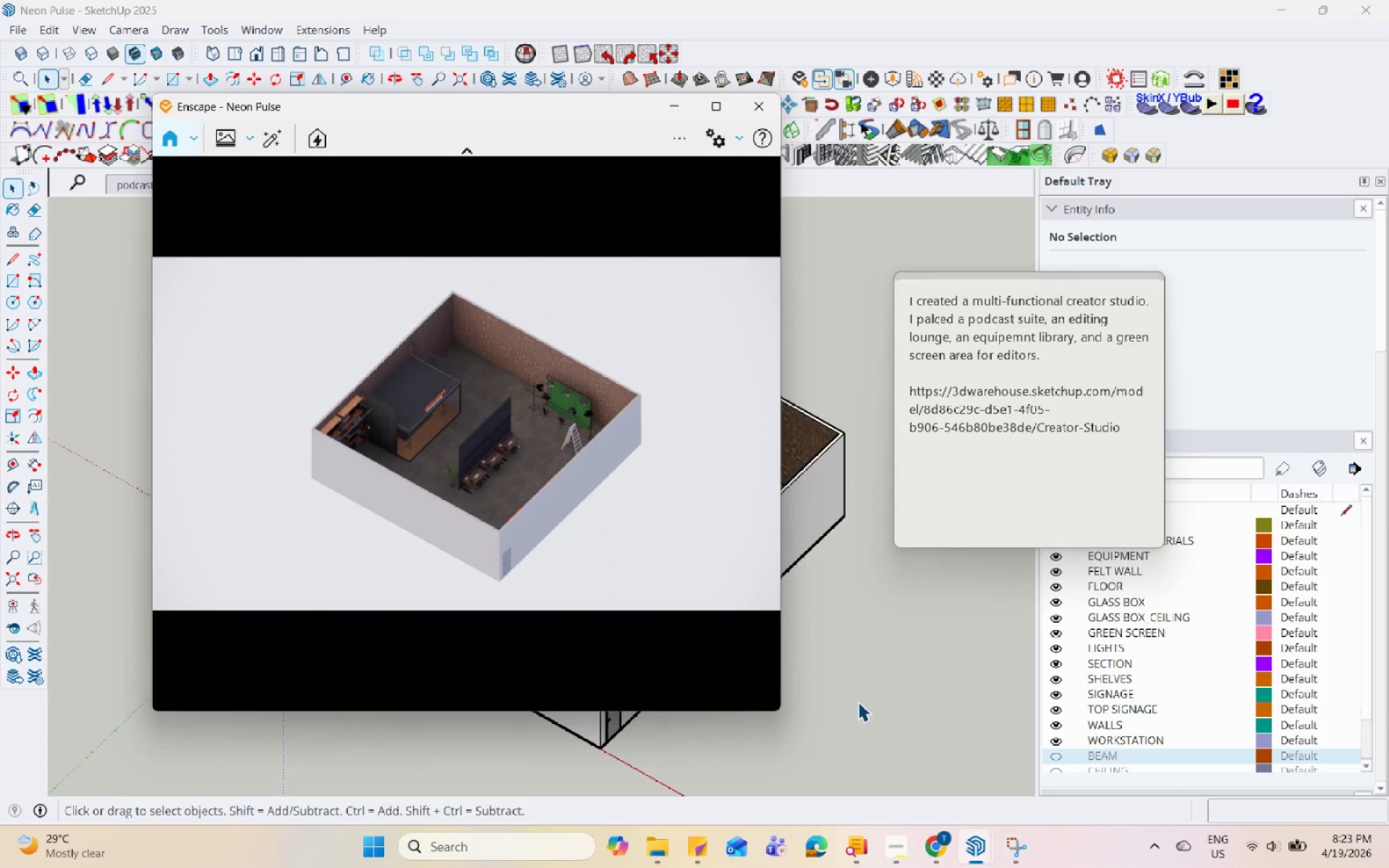 
hold_key(key=Space, duration=1.5)
 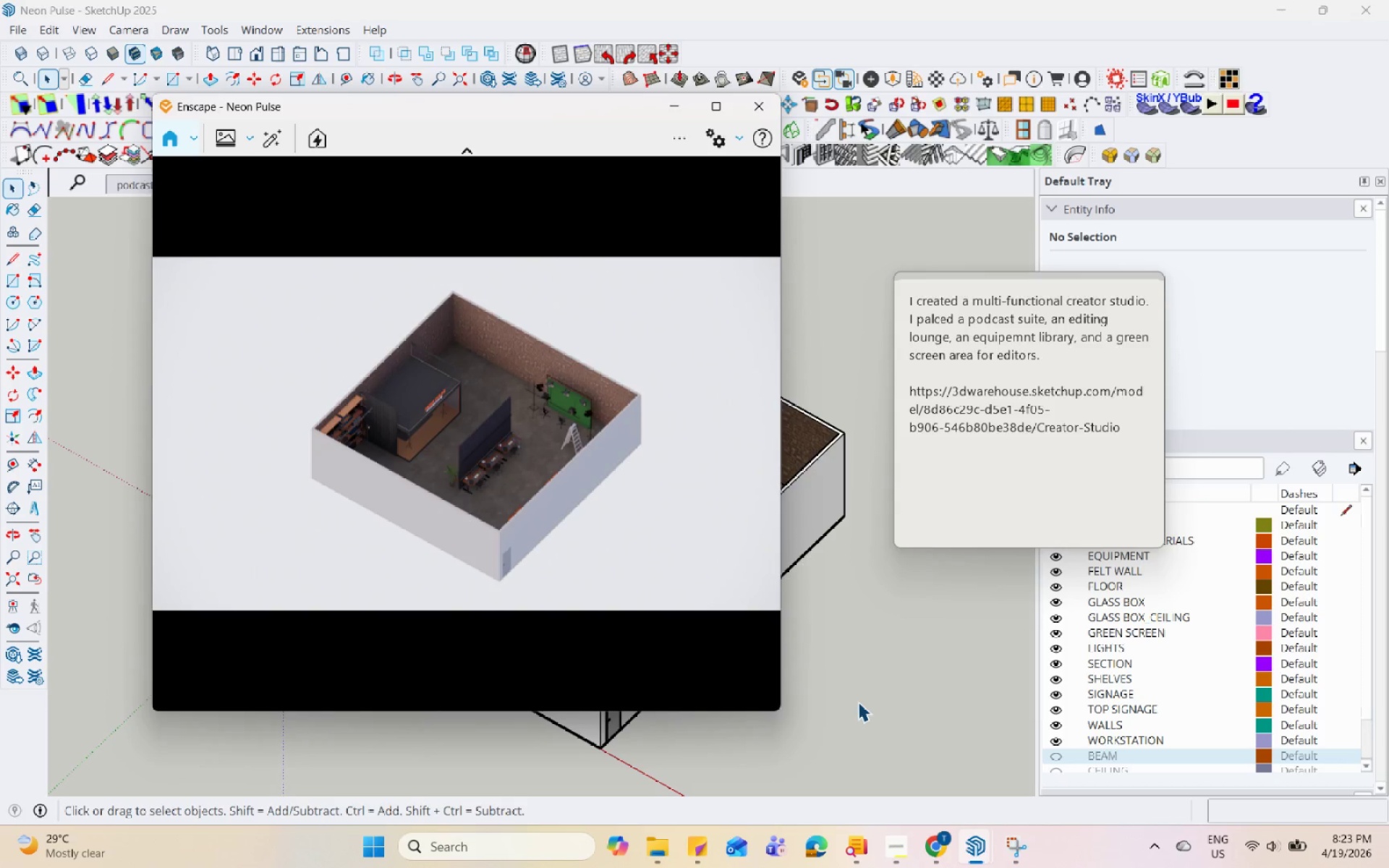 
hold_key(key=Space, duration=1.5)
 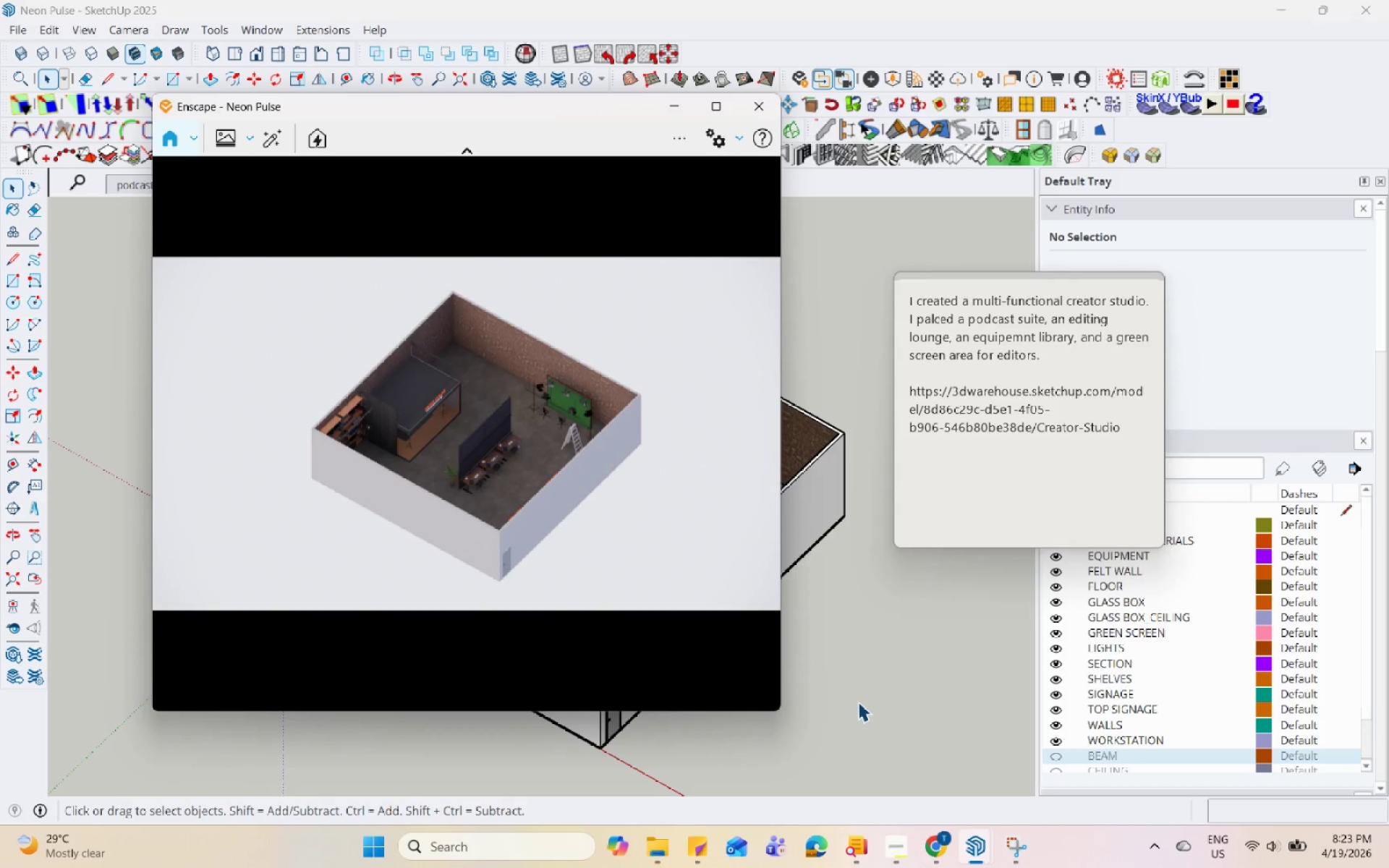 
hold_key(key=Space, duration=1.53)
 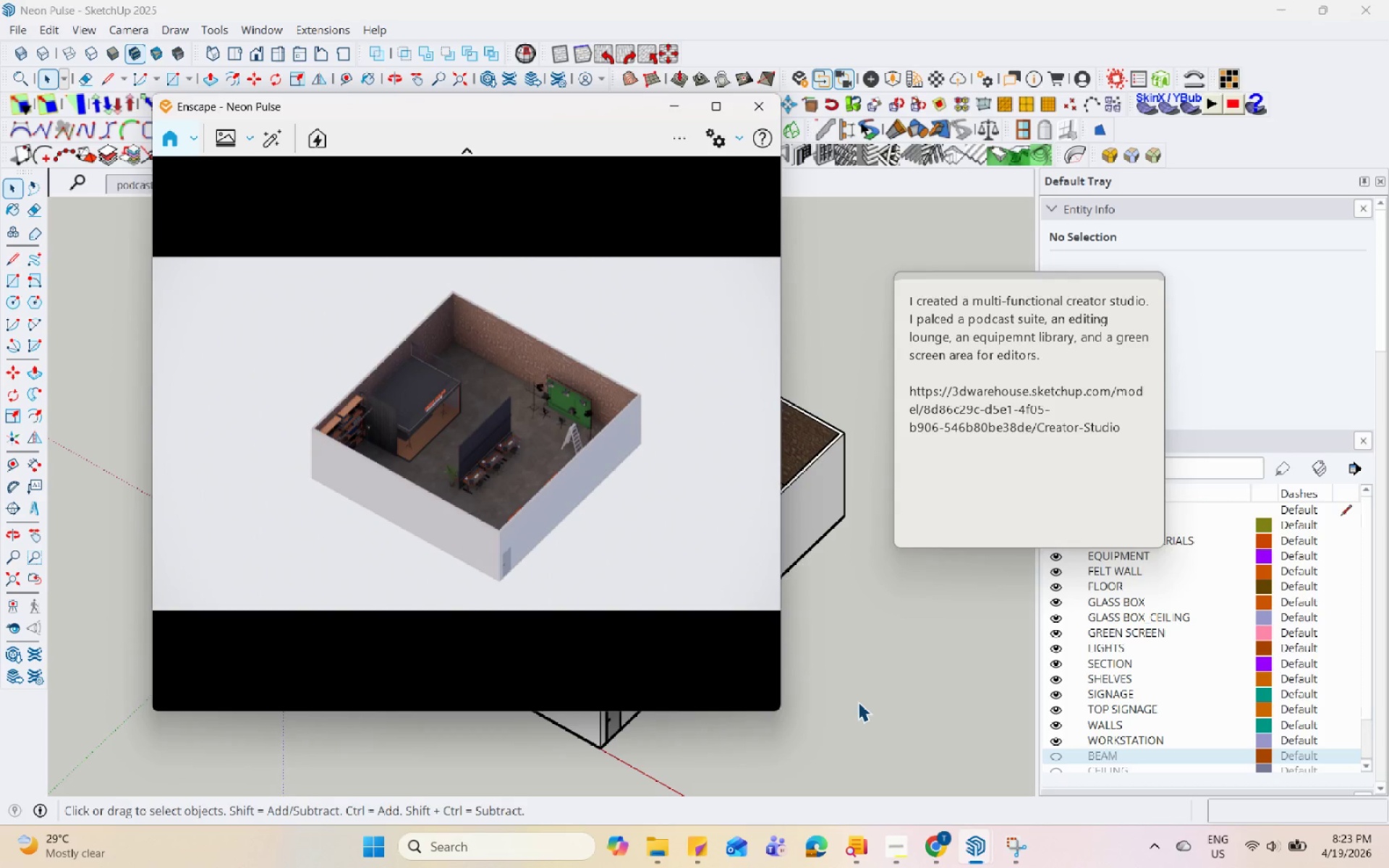 
hold_key(key=Space, duration=1.52)
 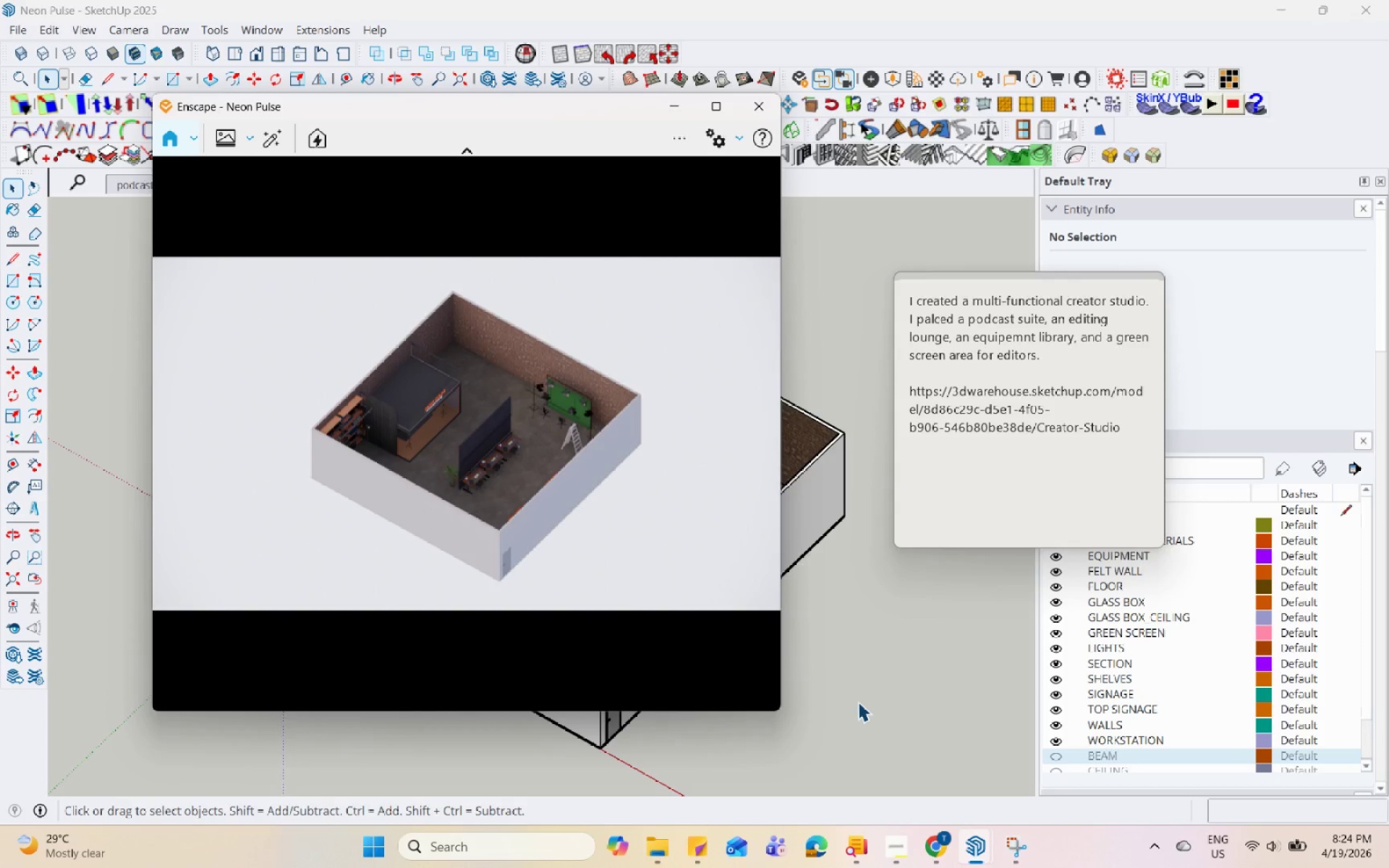 
hold_key(key=Space, duration=1.52)
 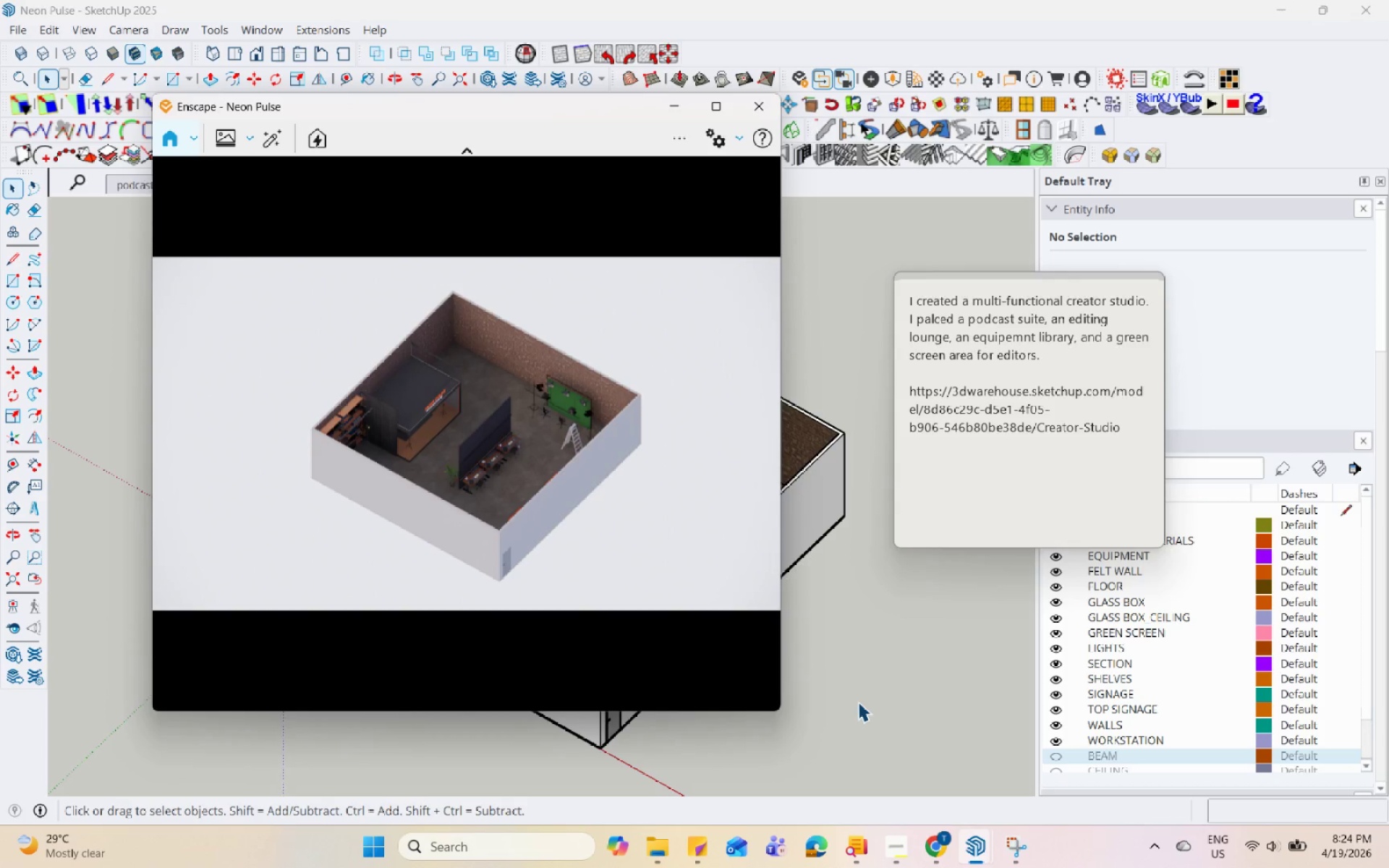 
hold_key(key=Space, duration=1.53)
 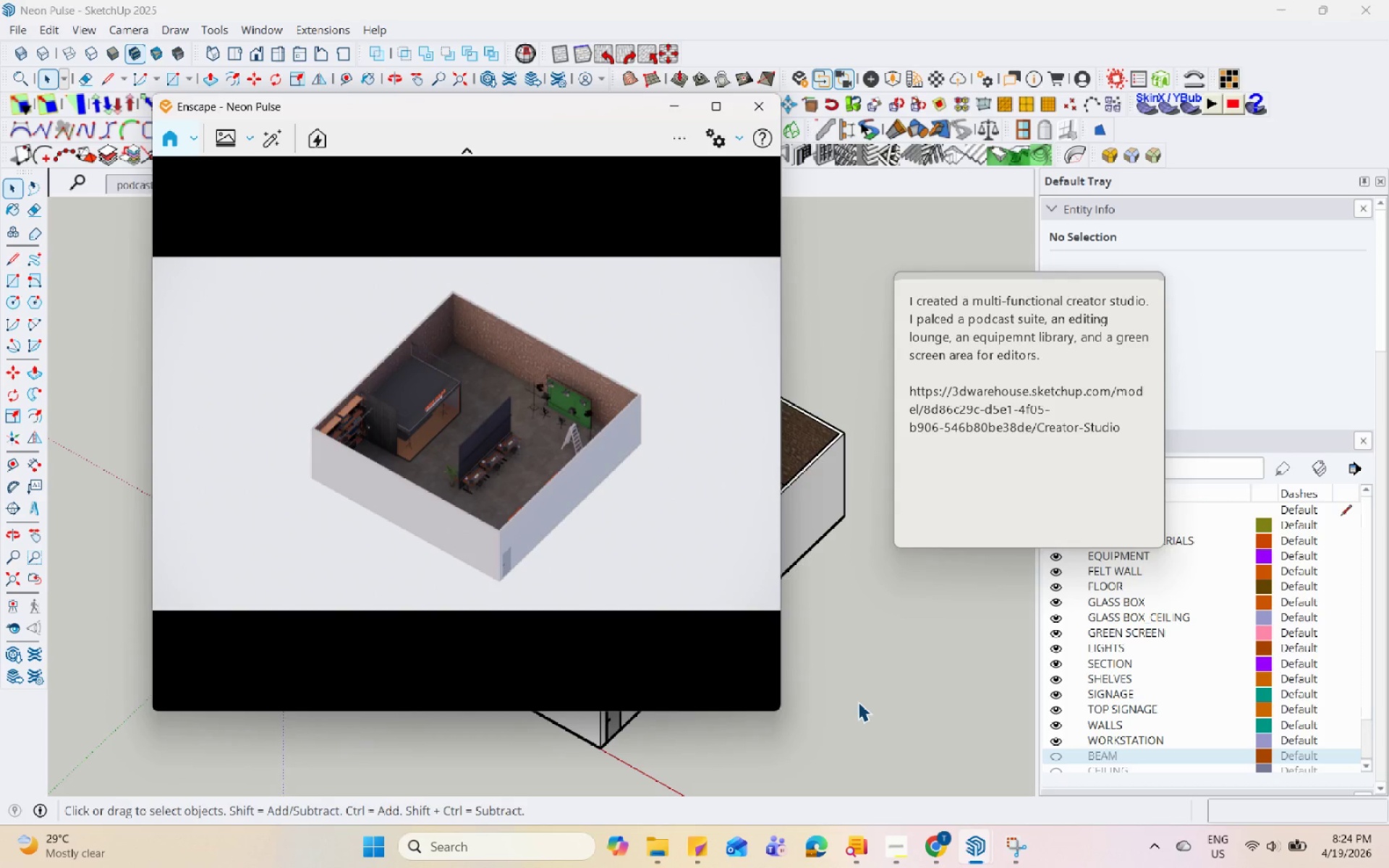 
hold_key(key=Space, duration=1.5)
 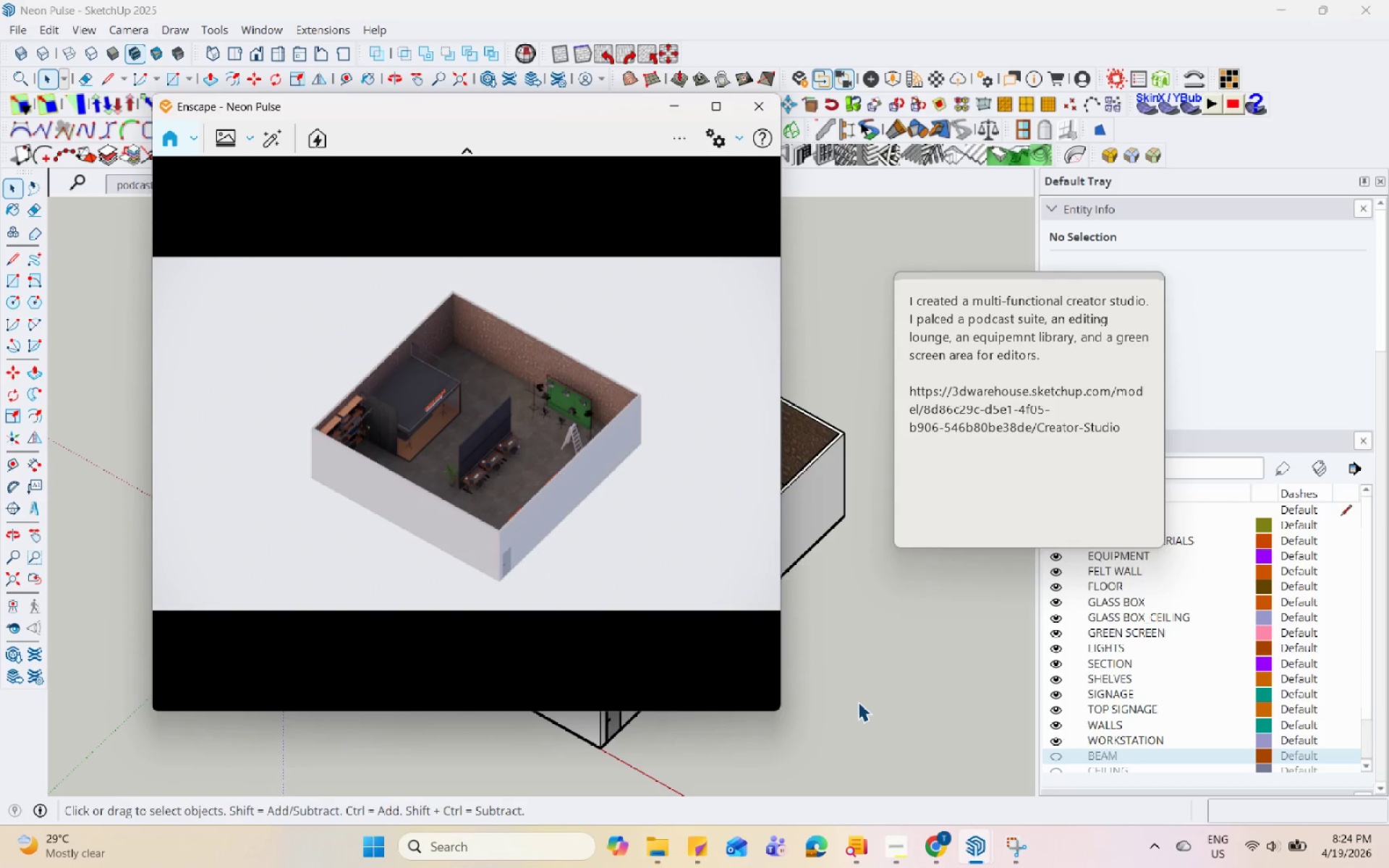 
hold_key(key=Space, duration=1.53)
 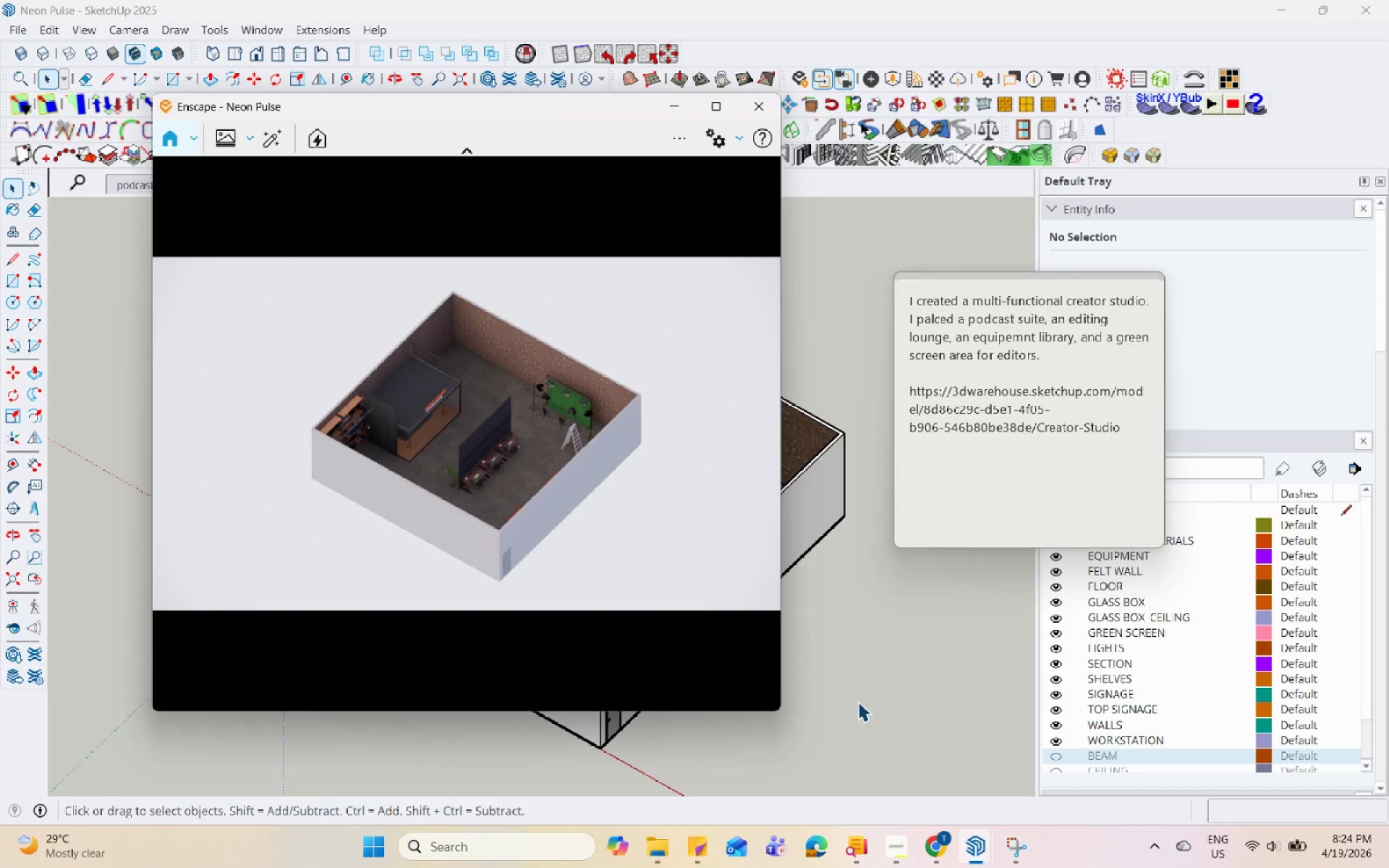 
hold_key(key=Space, duration=1.5)
 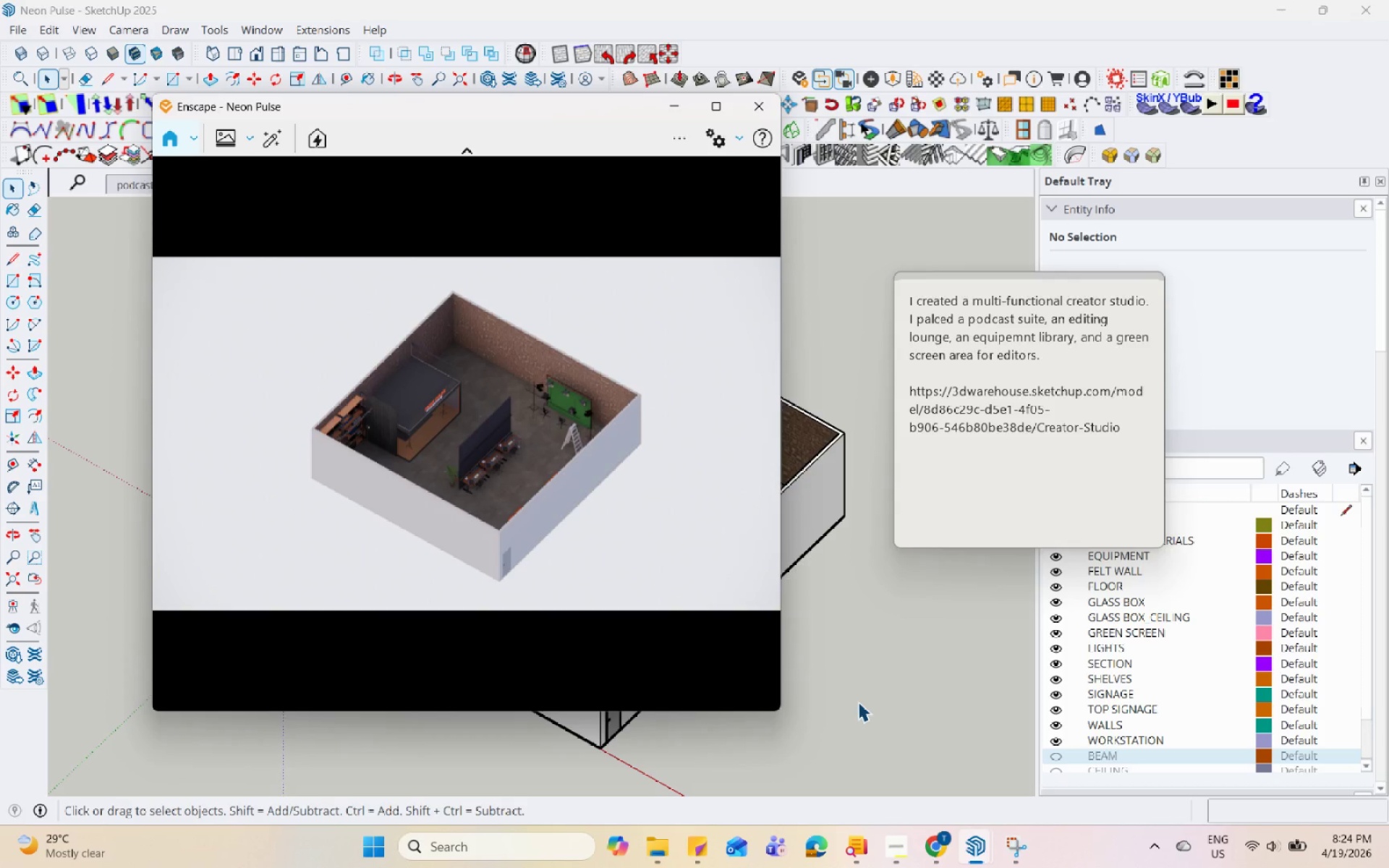 
hold_key(key=Space, duration=1.52)
 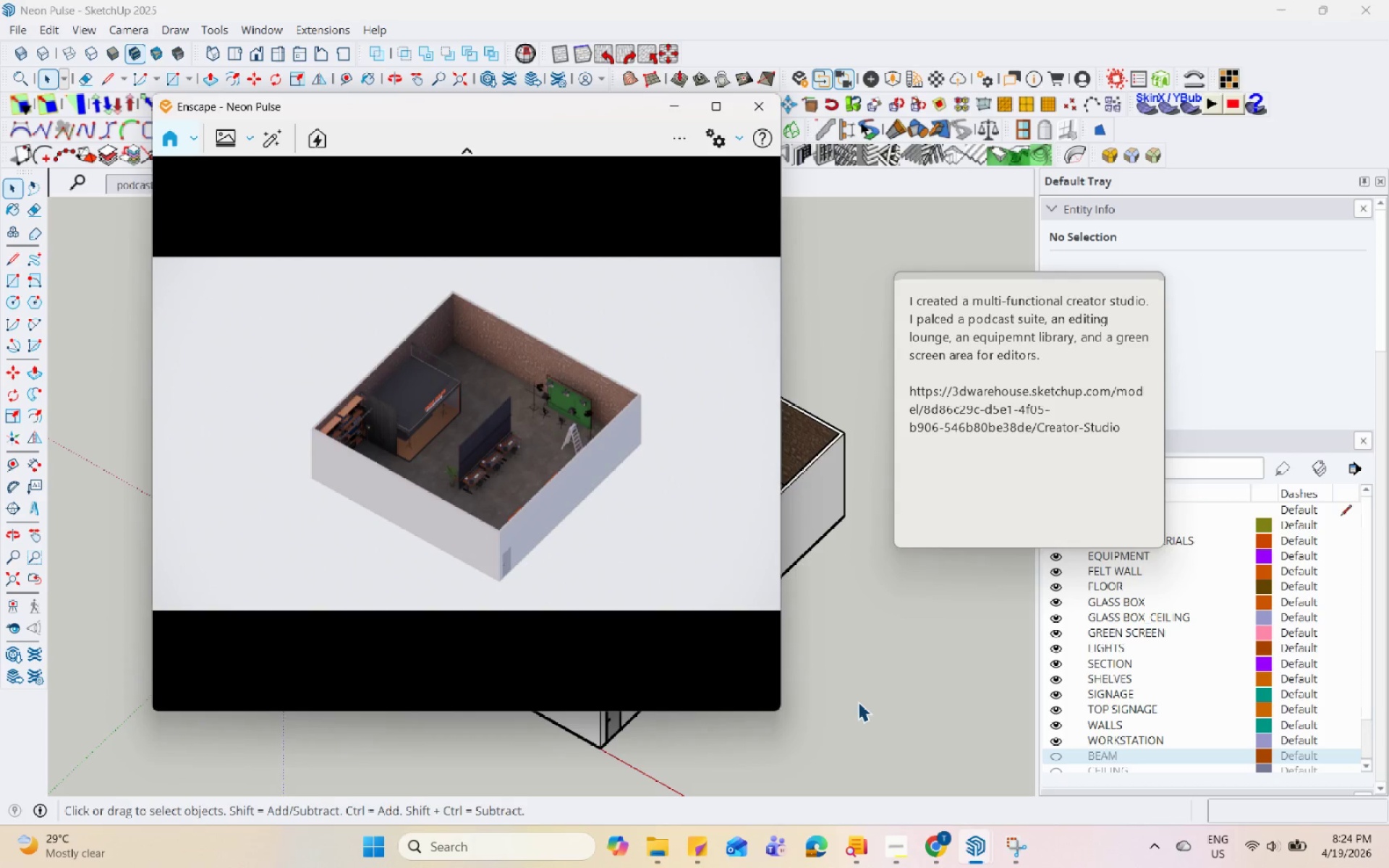 
hold_key(key=Space, duration=1.5)
 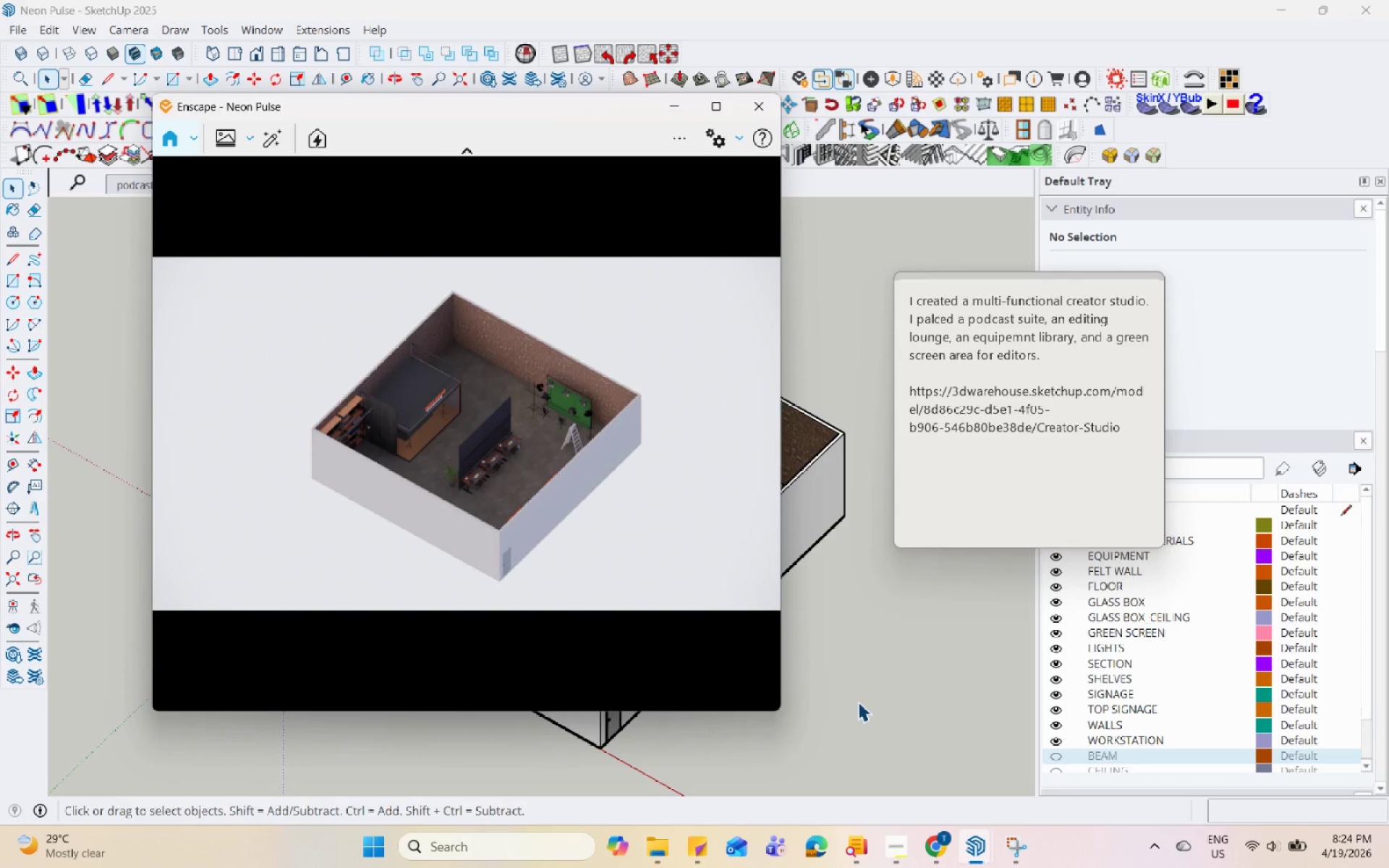 
hold_key(key=Space, duration=1.51)
 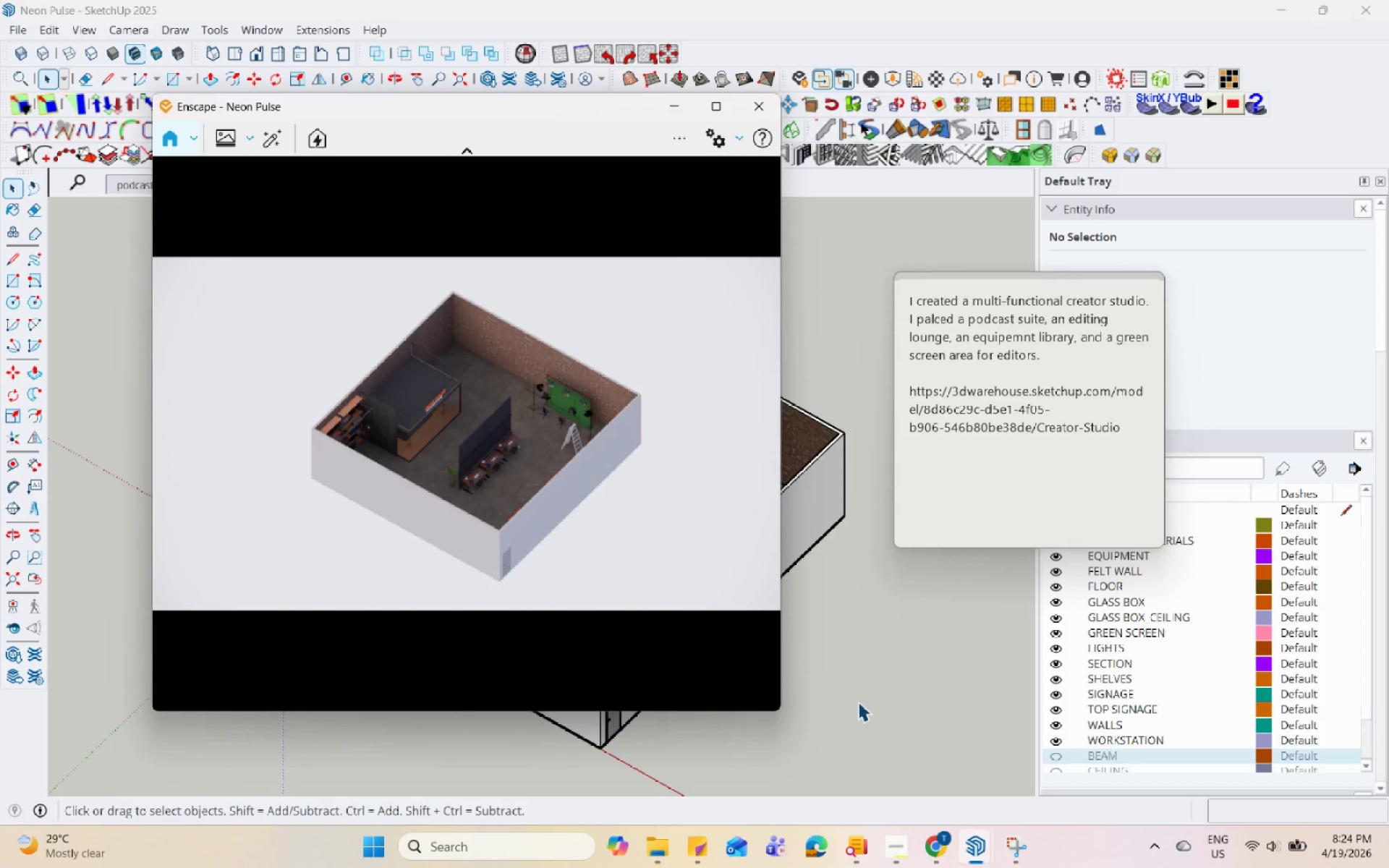 
hold_key(key=Space, duration=1.52)
 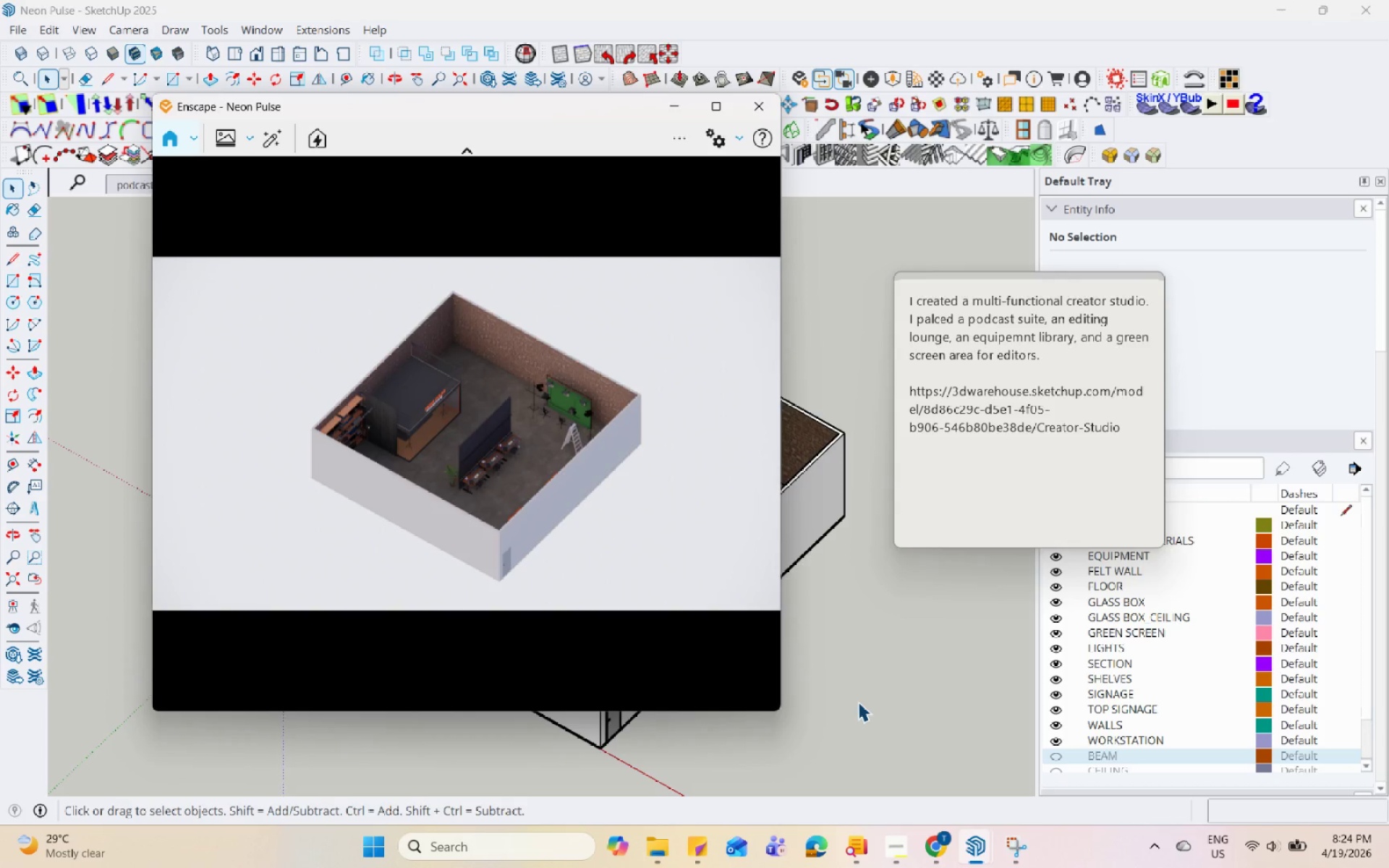 
hold_key(key=Space, duration=1.5)
 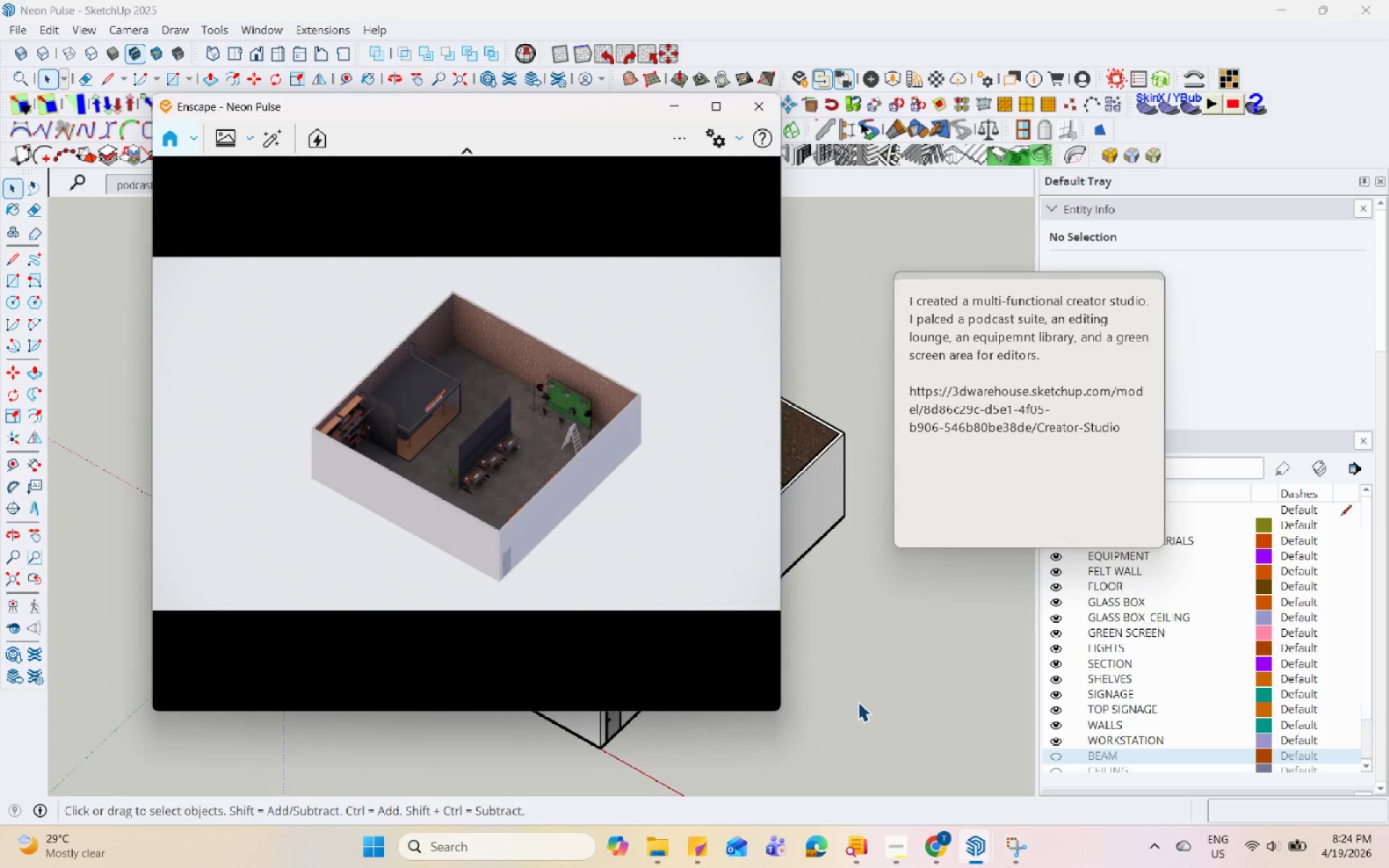 
hold_key(key=Space, duration=1.5)
 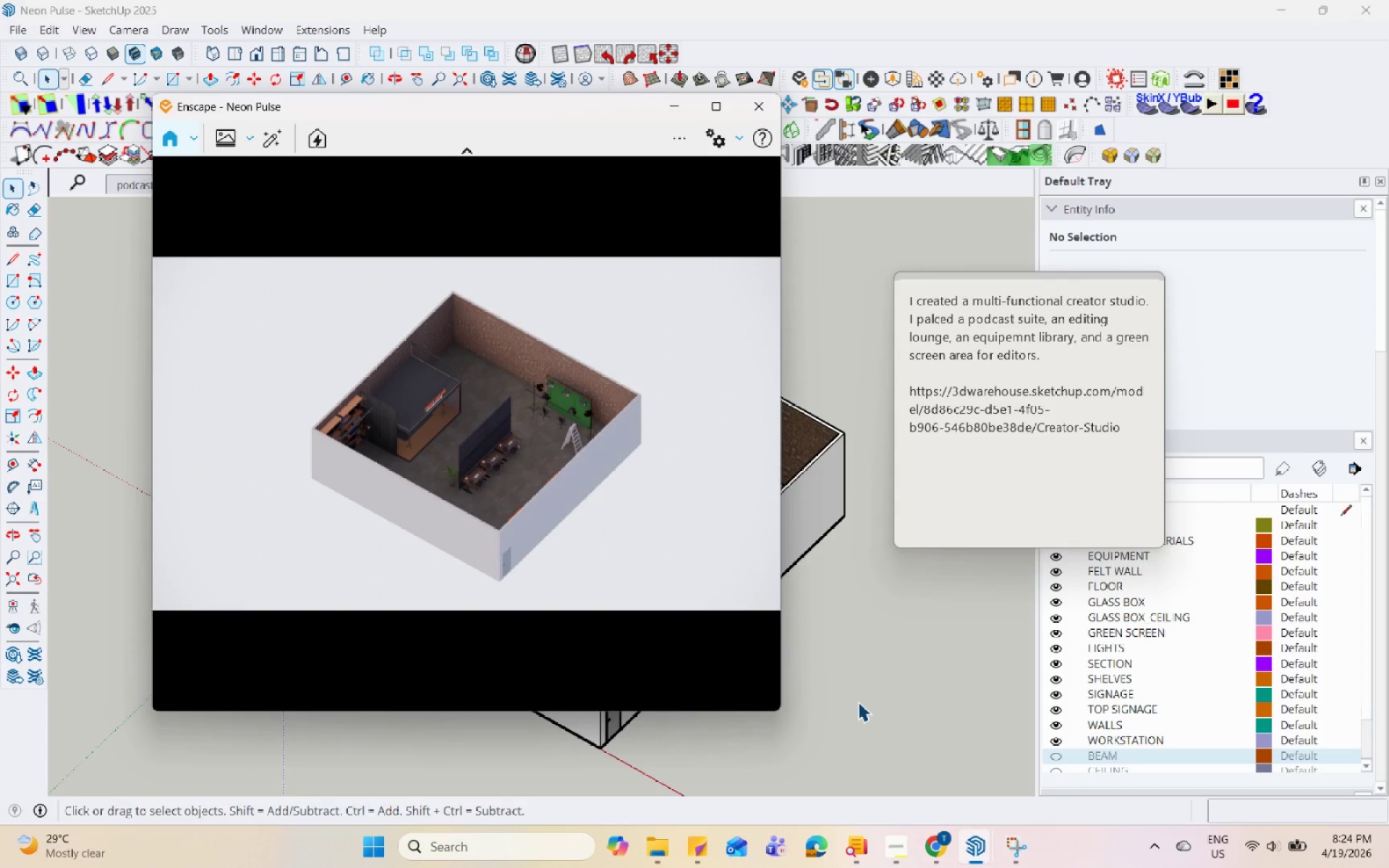 
hold_key(key=Space, duration=1.52)
 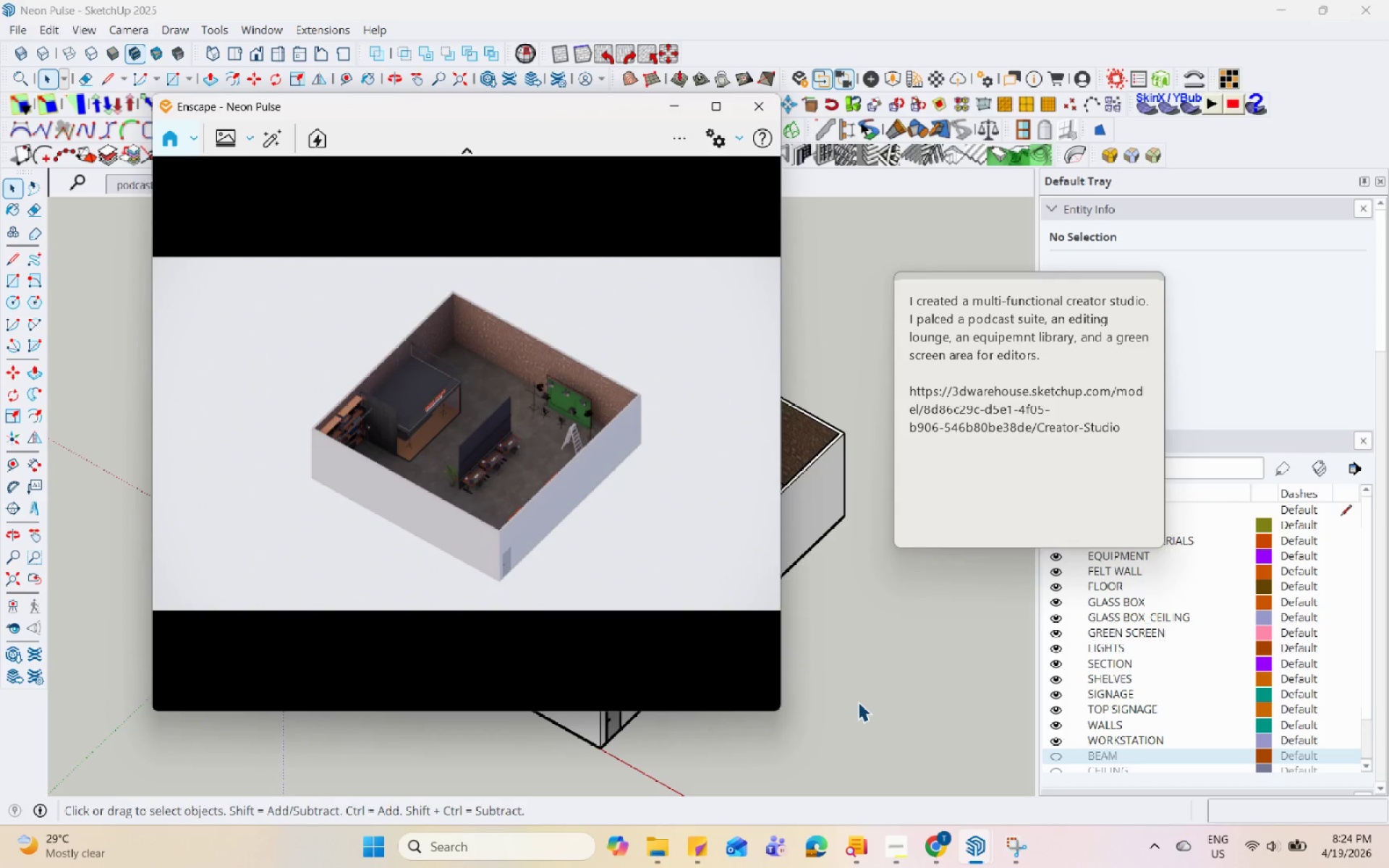 
hold_key(key=Space, duration=1.5)
 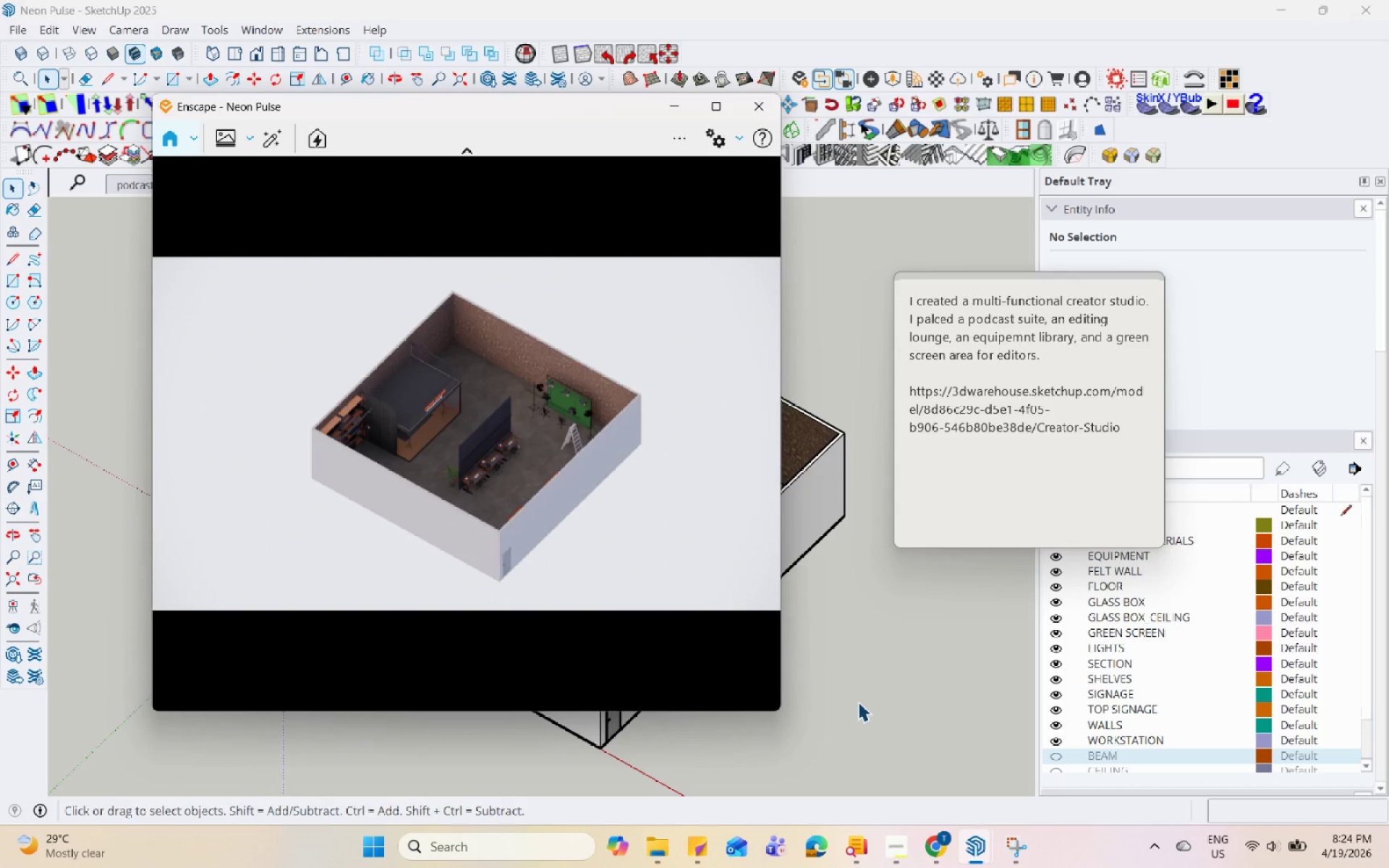 
hold_key(key=Space, duration=1.51)
 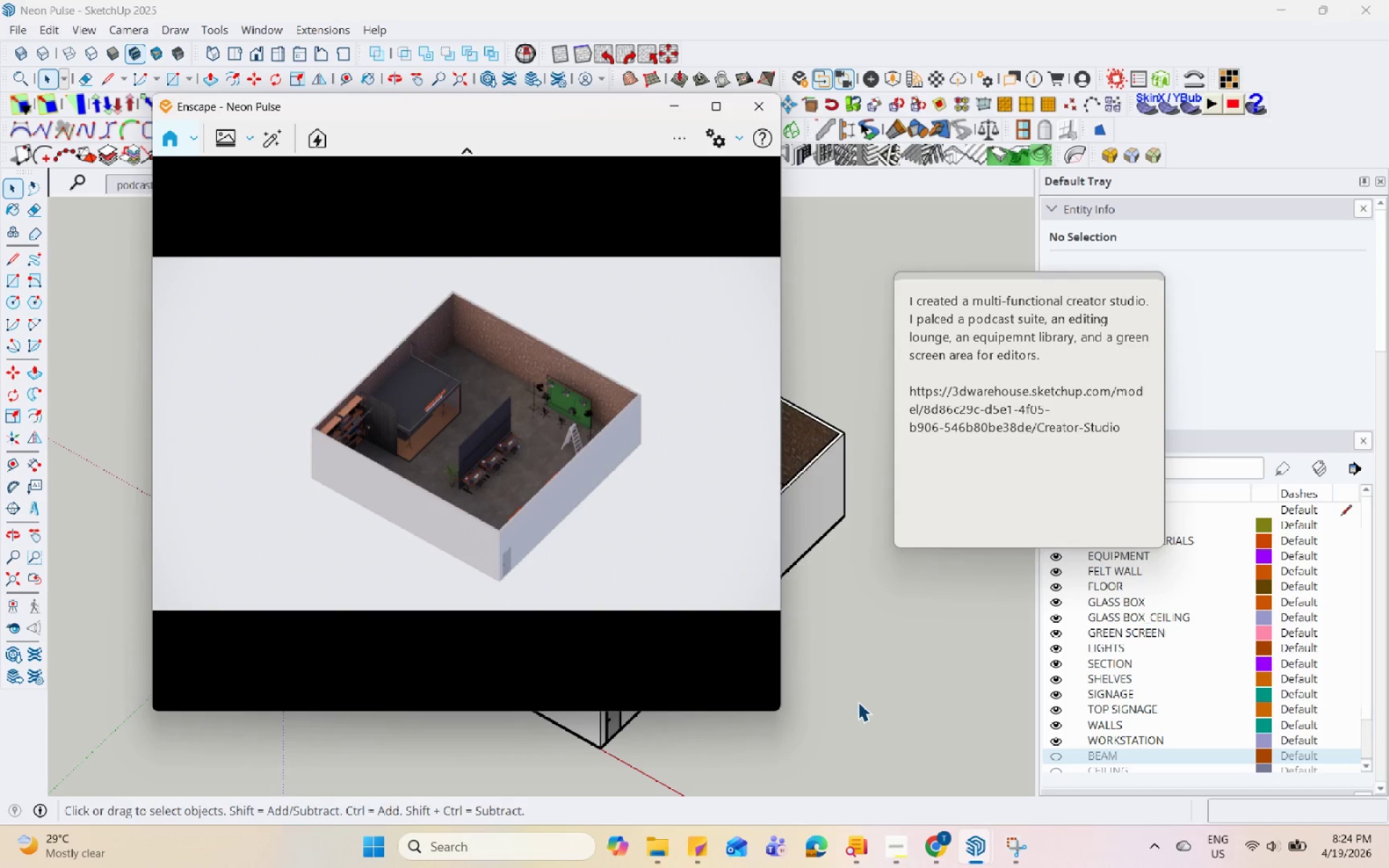 
hold_key(key=Space, duration=1.52)
 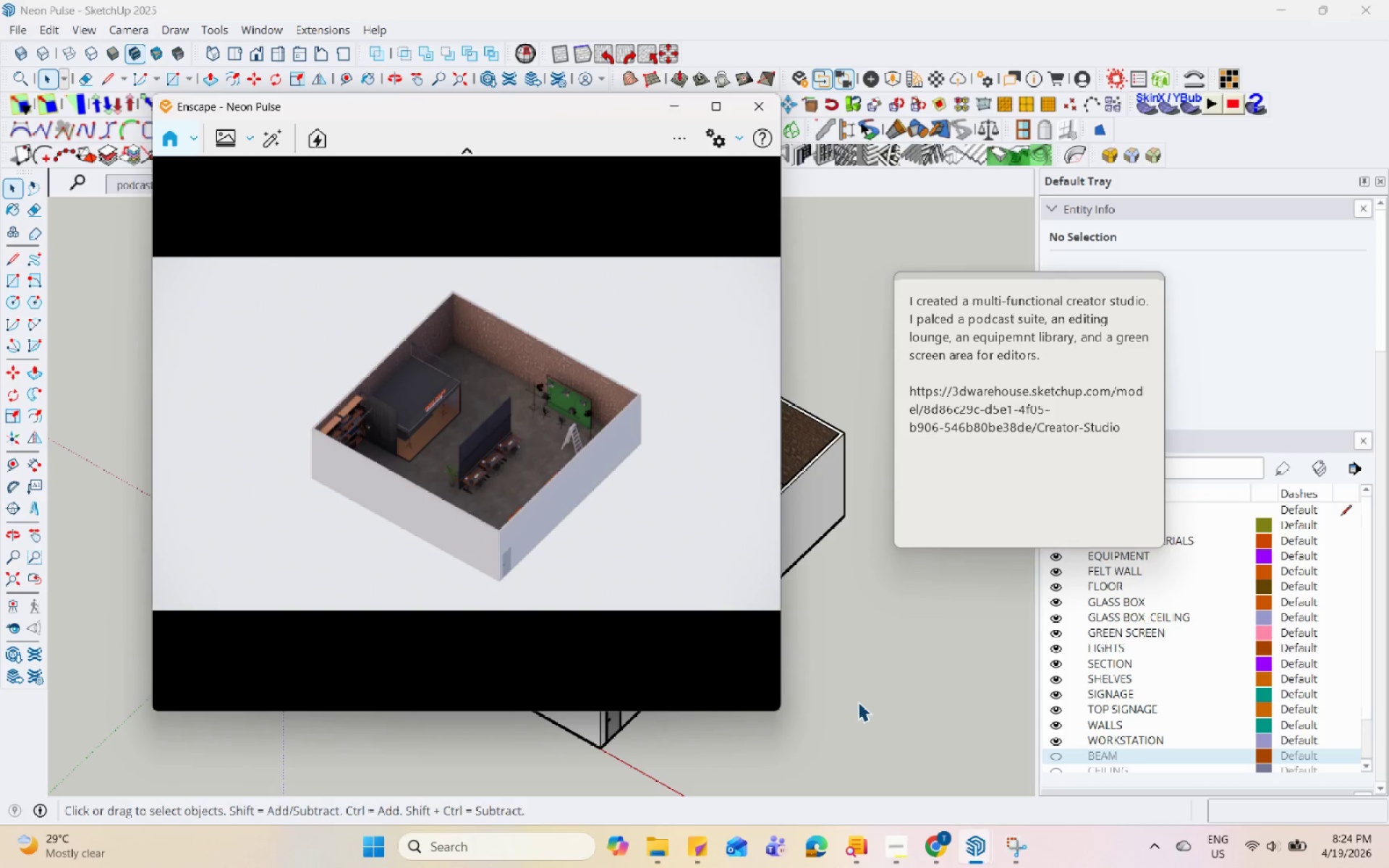 
hold_key(key=Space, duration=1.51)
 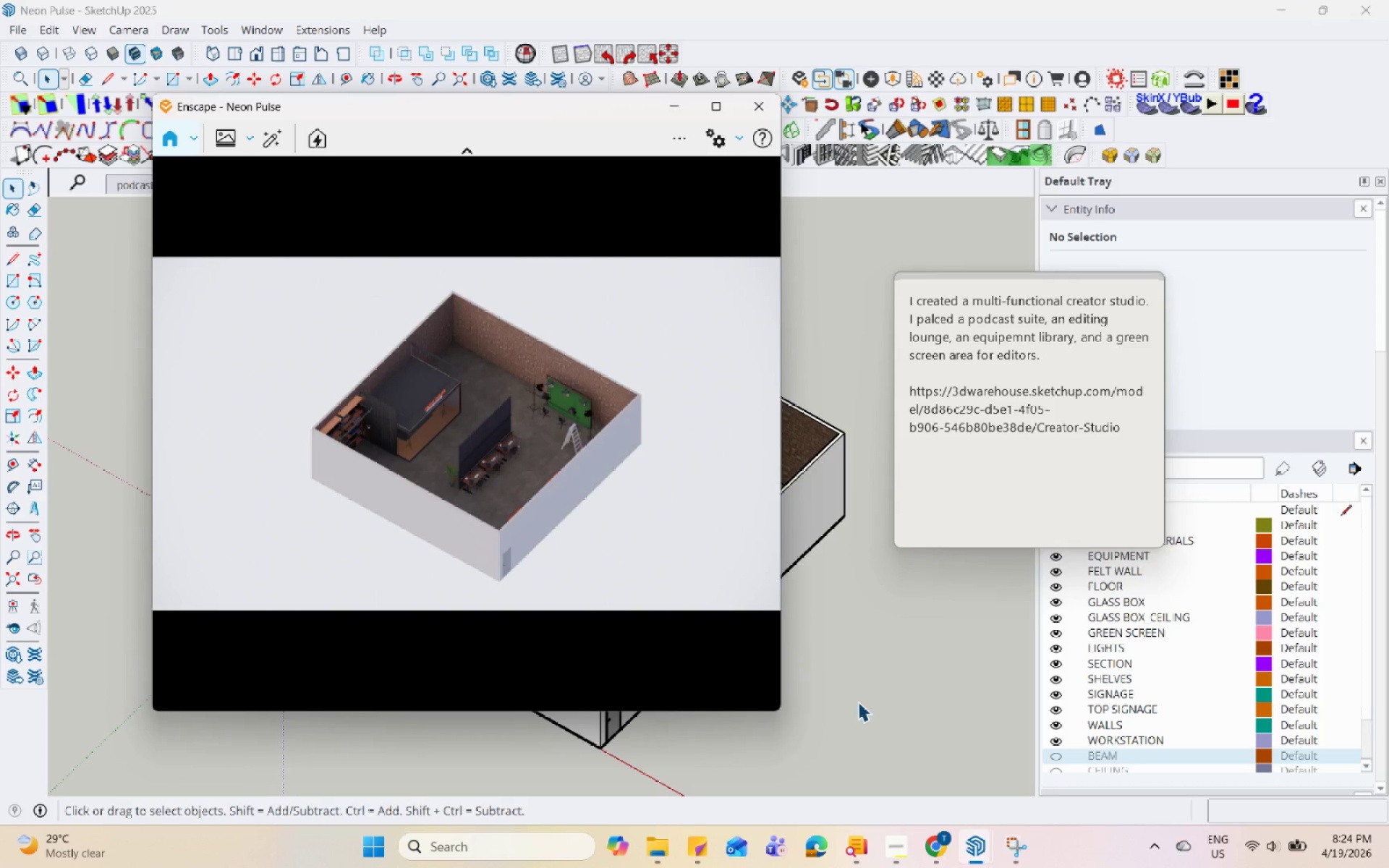 
hold_key(key=Space, duration=1.52)
 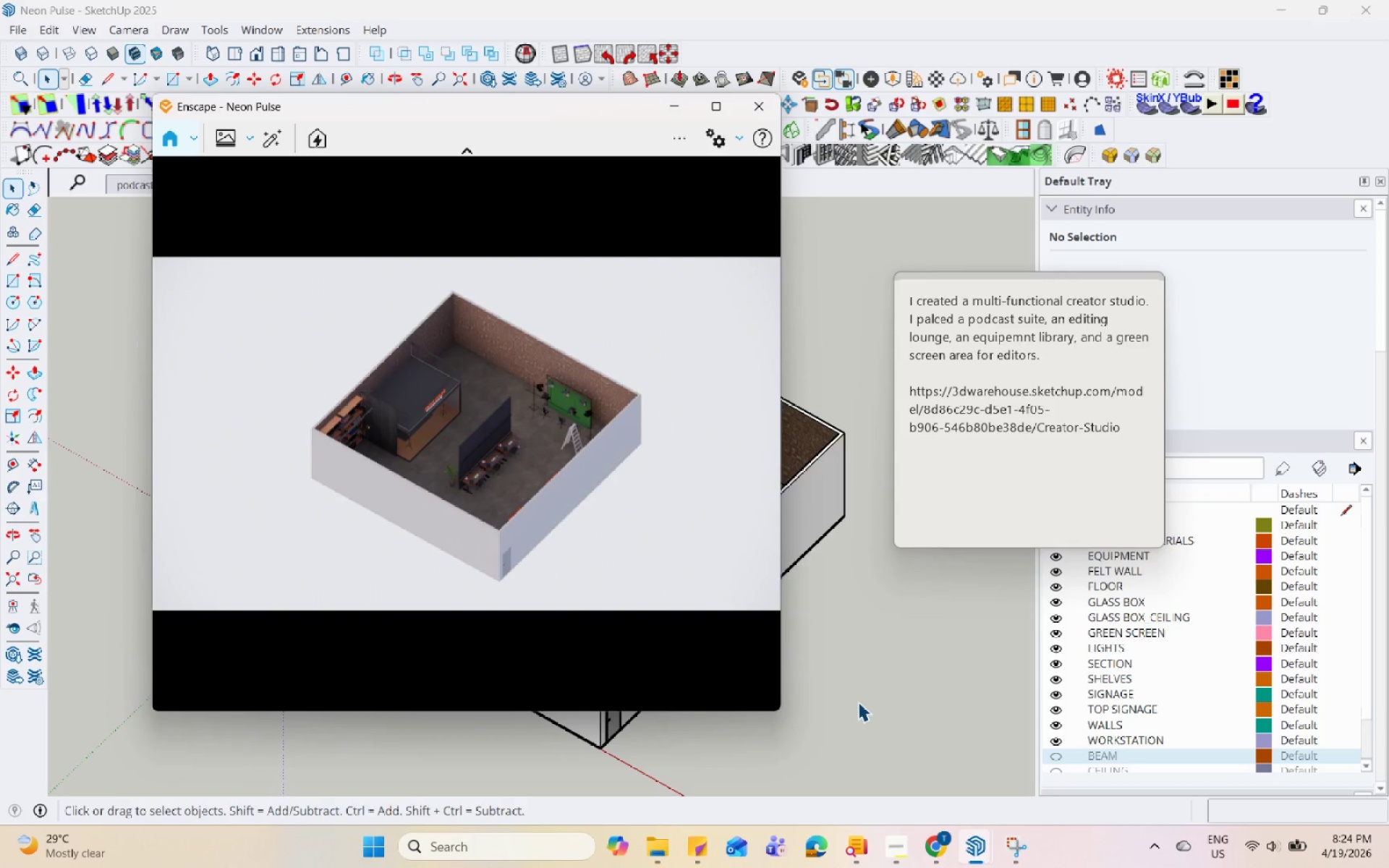 
hold_key(key=Space, duration=1.5)
 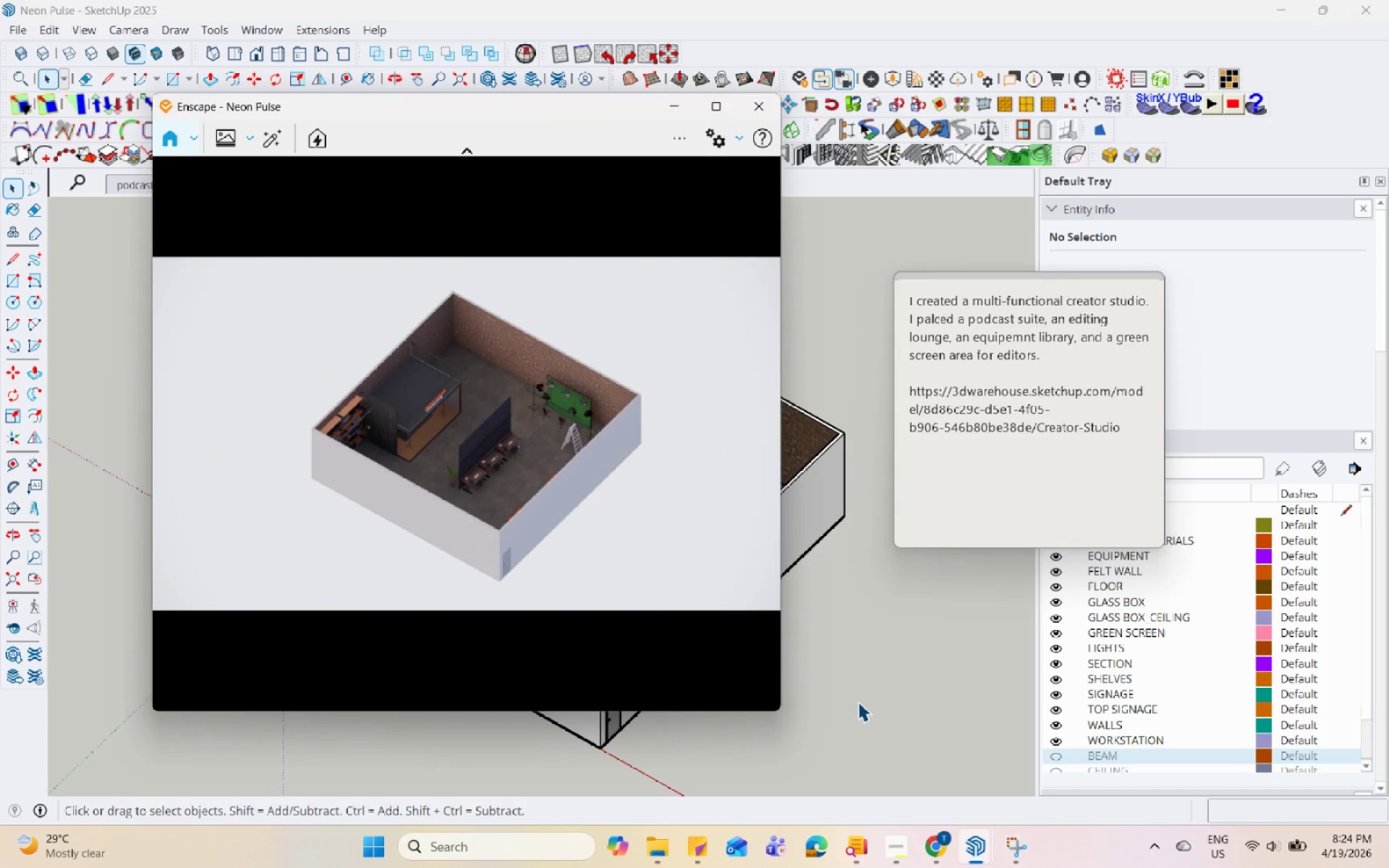 
hold_key(key=Space, duration=1.52)
 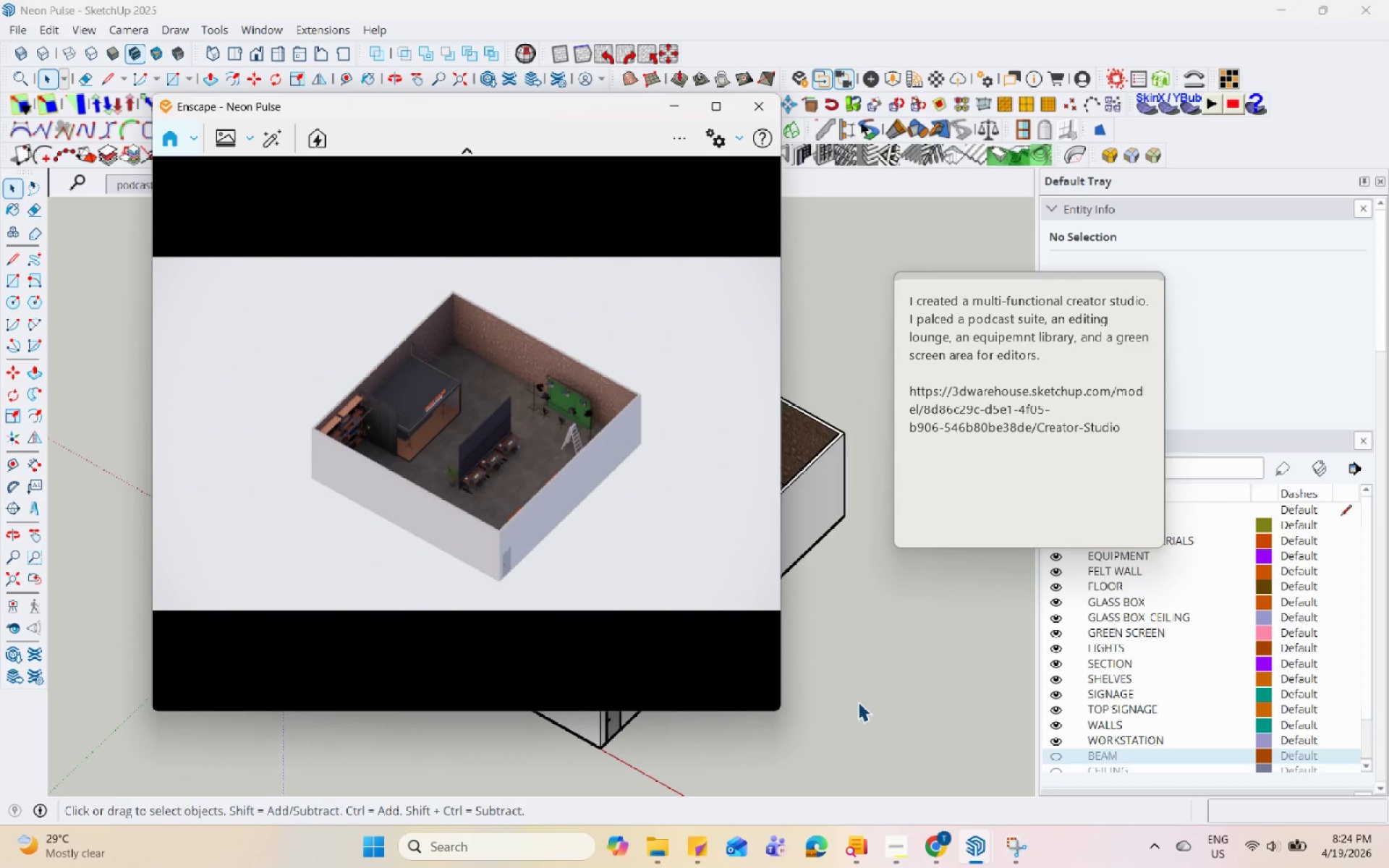 
hold_key(key=Space, duration=1.5)
 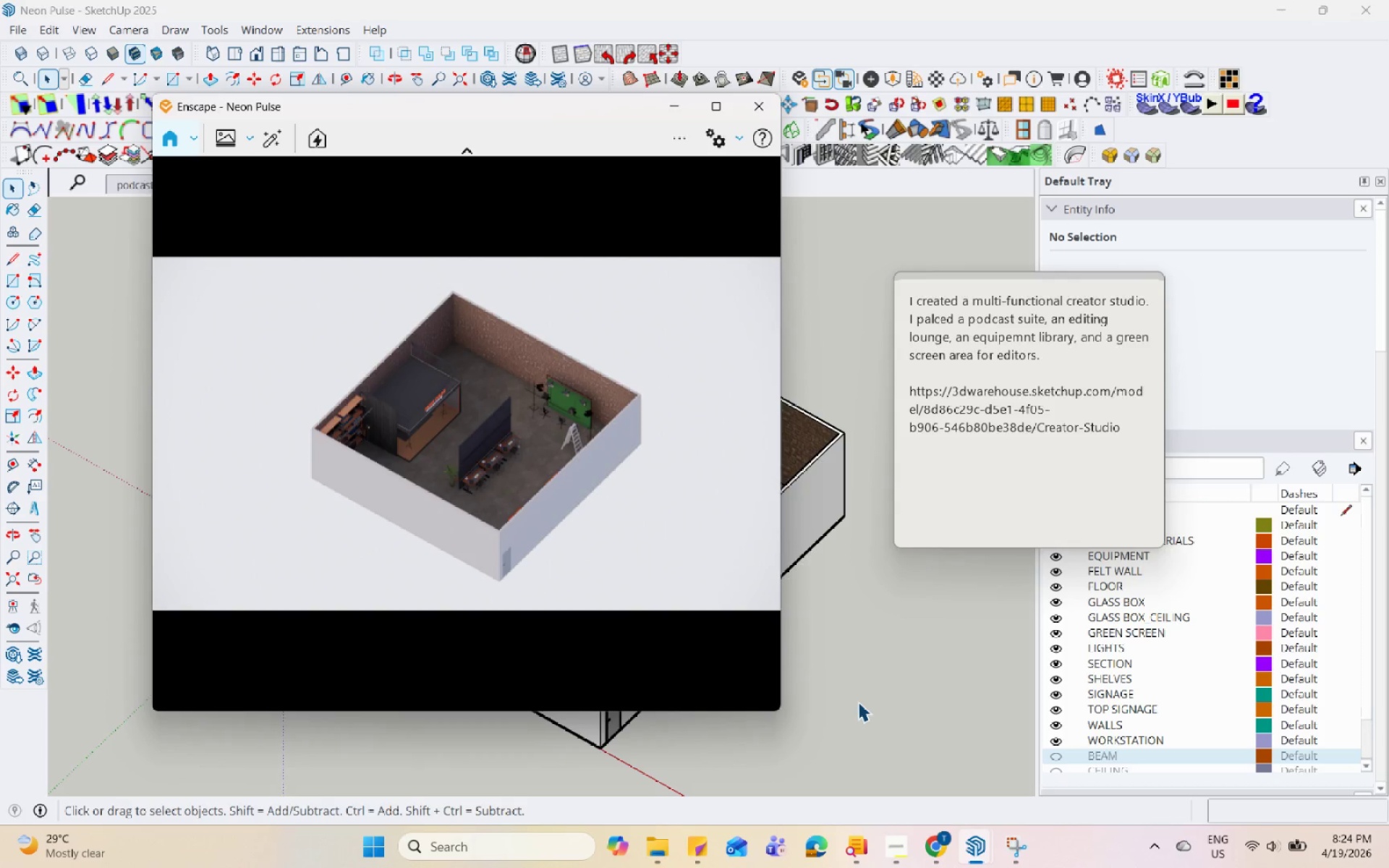 
hold_key(key=Space, duration=1.5)
 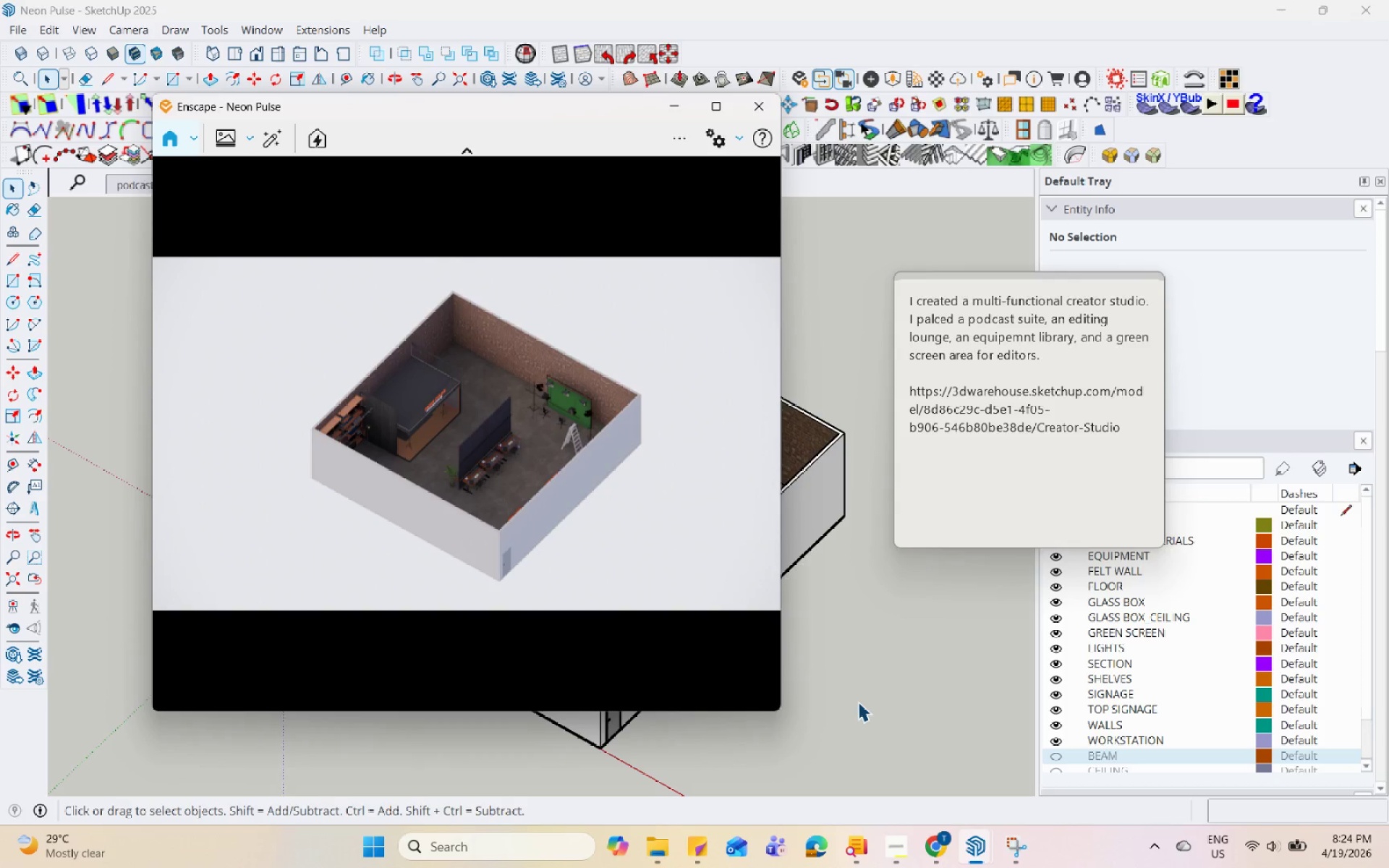 
hold_key(key=Space, duration=1.5)
 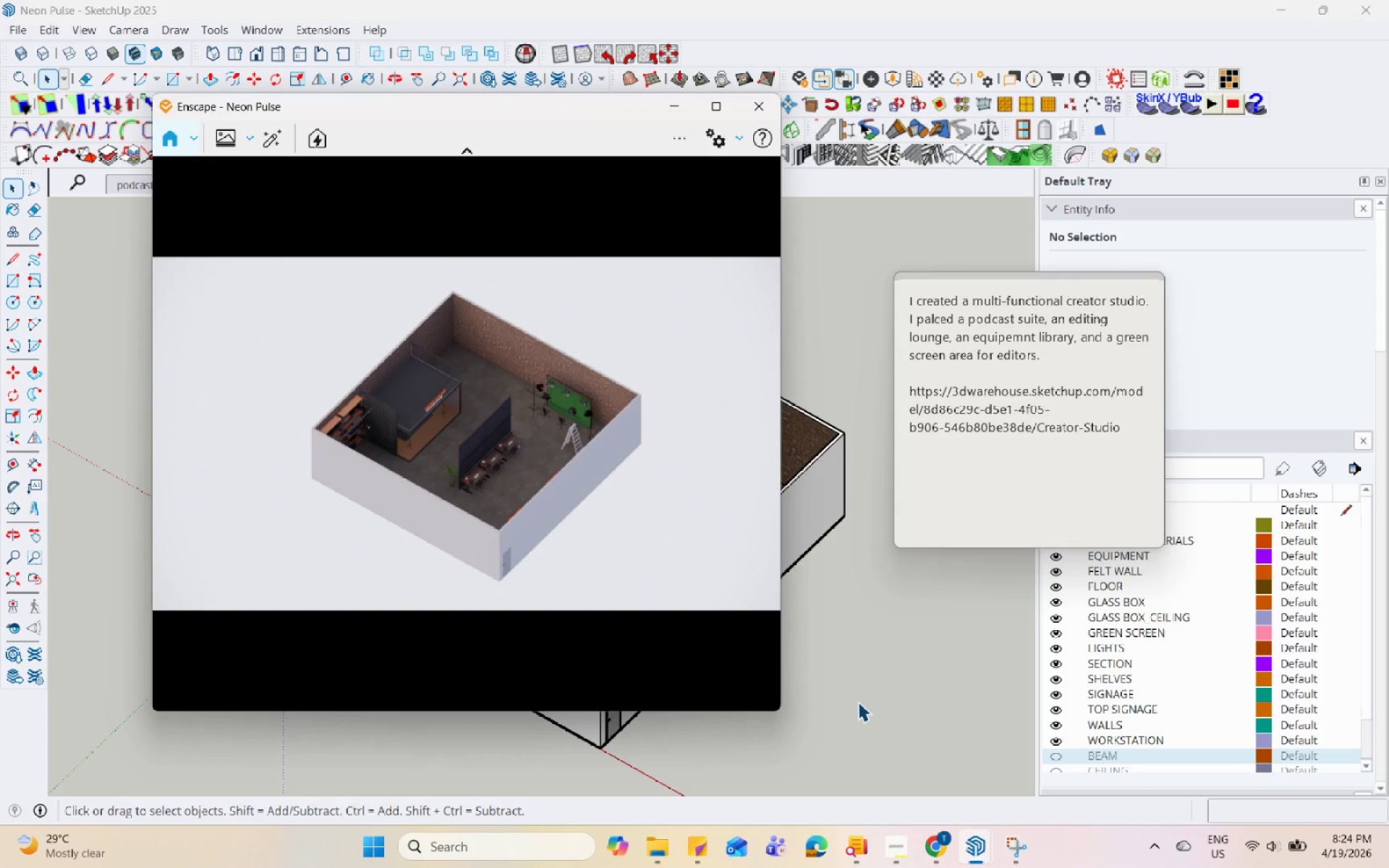 
hold_key(key=Space, duration=1.51)
 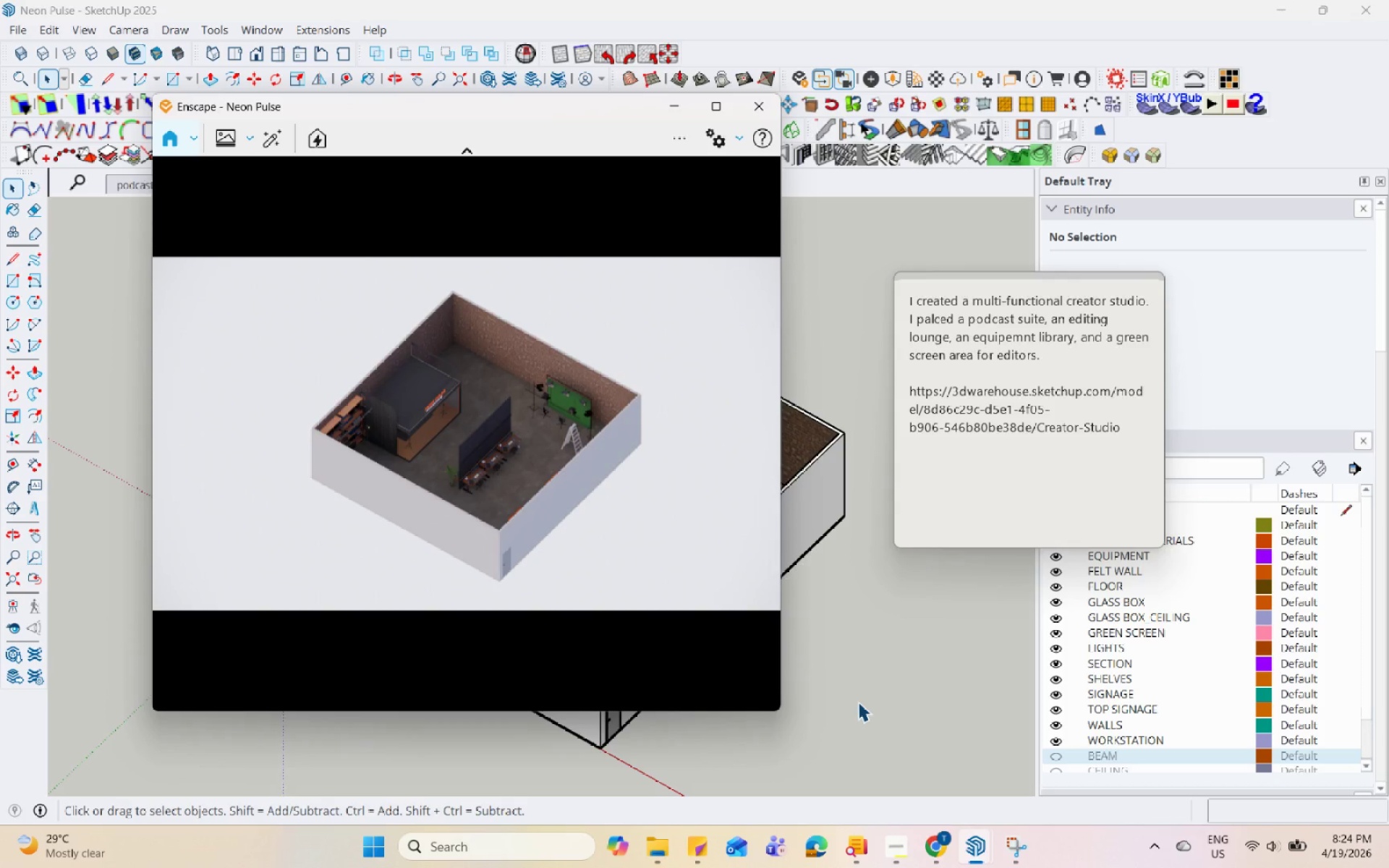 
hold_key(key=Space, duration=1.5)
 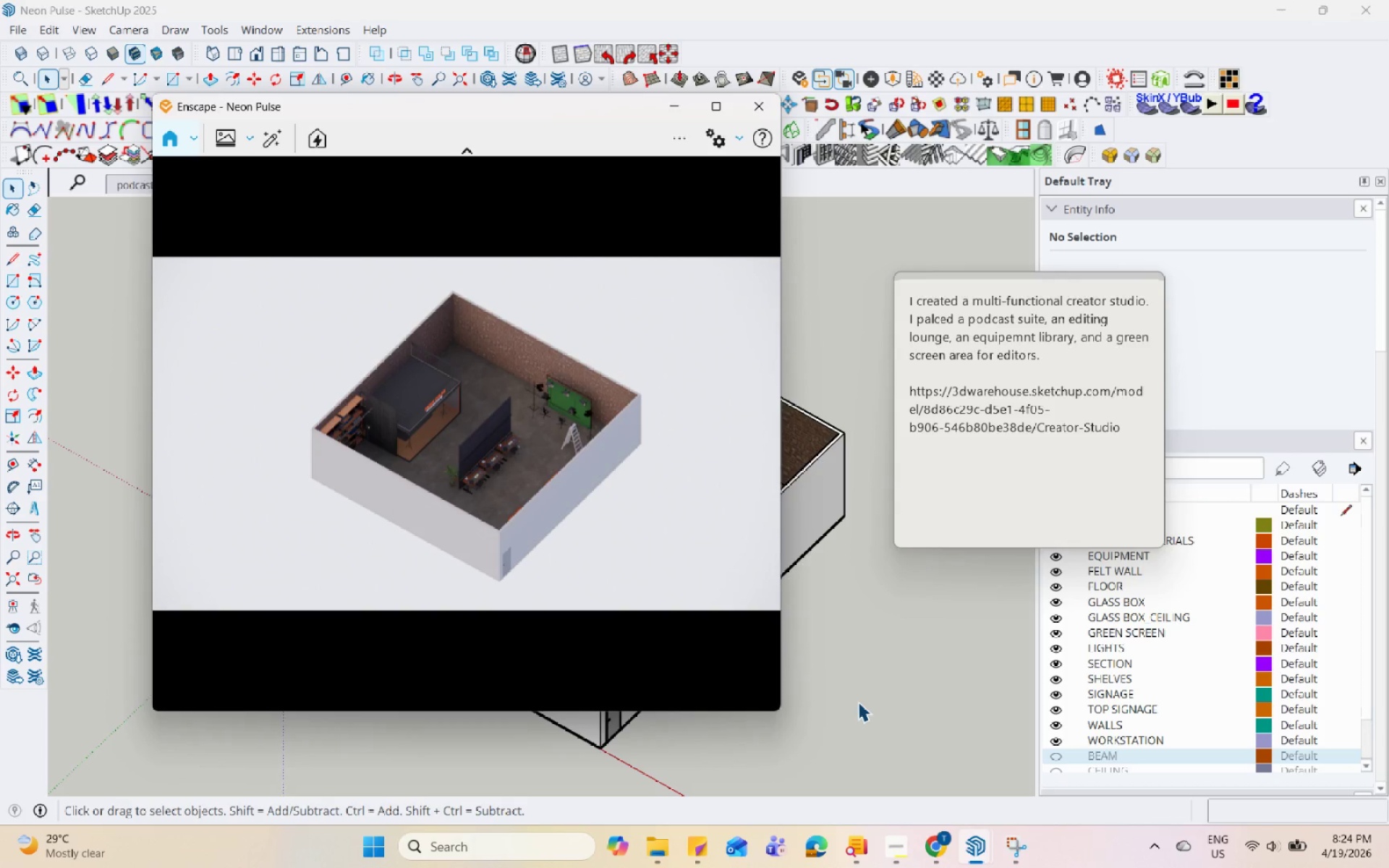 
hold_key(key=Space, duration=1.52)
 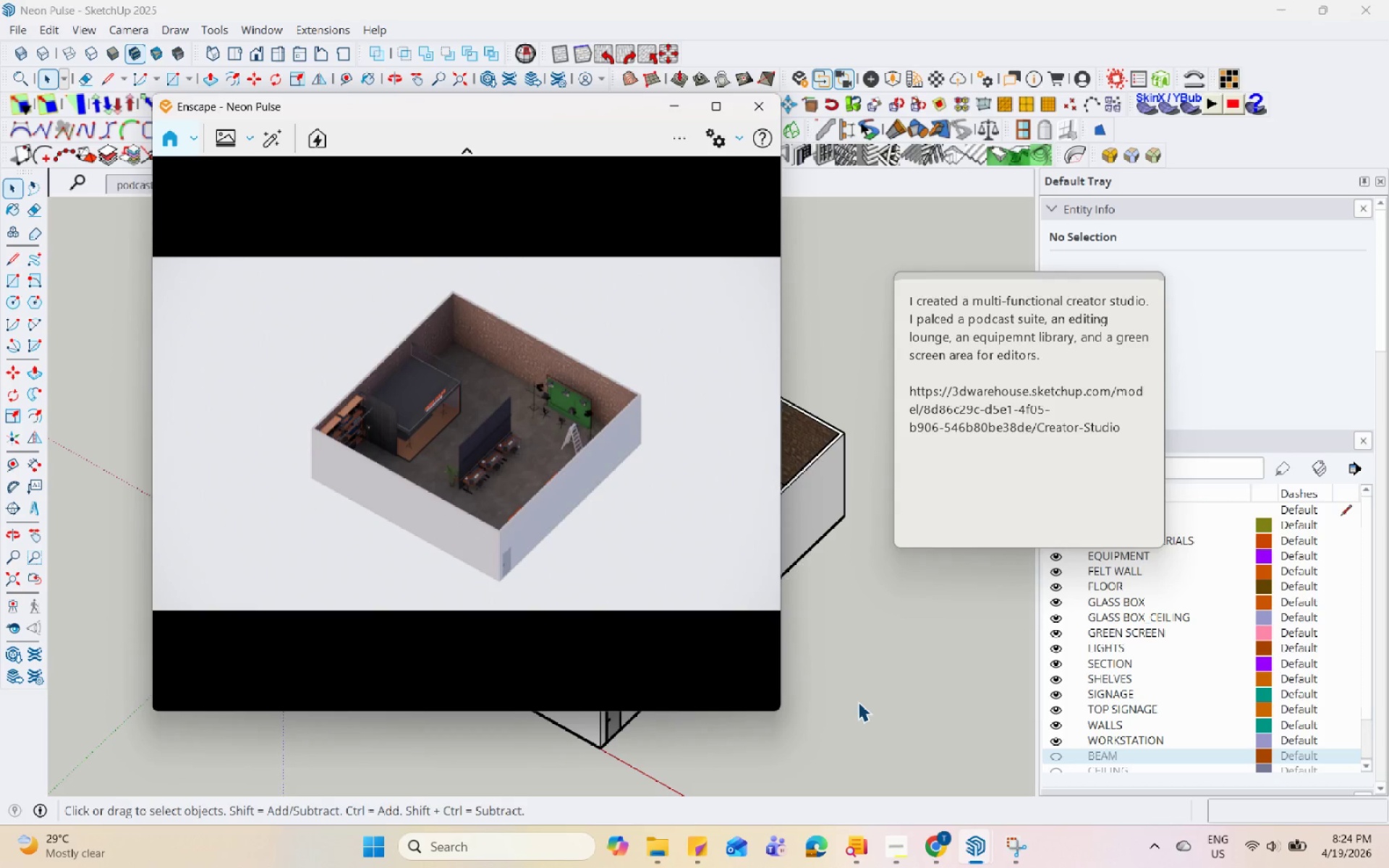 
hold_key(key=Space, duration=1.53)
 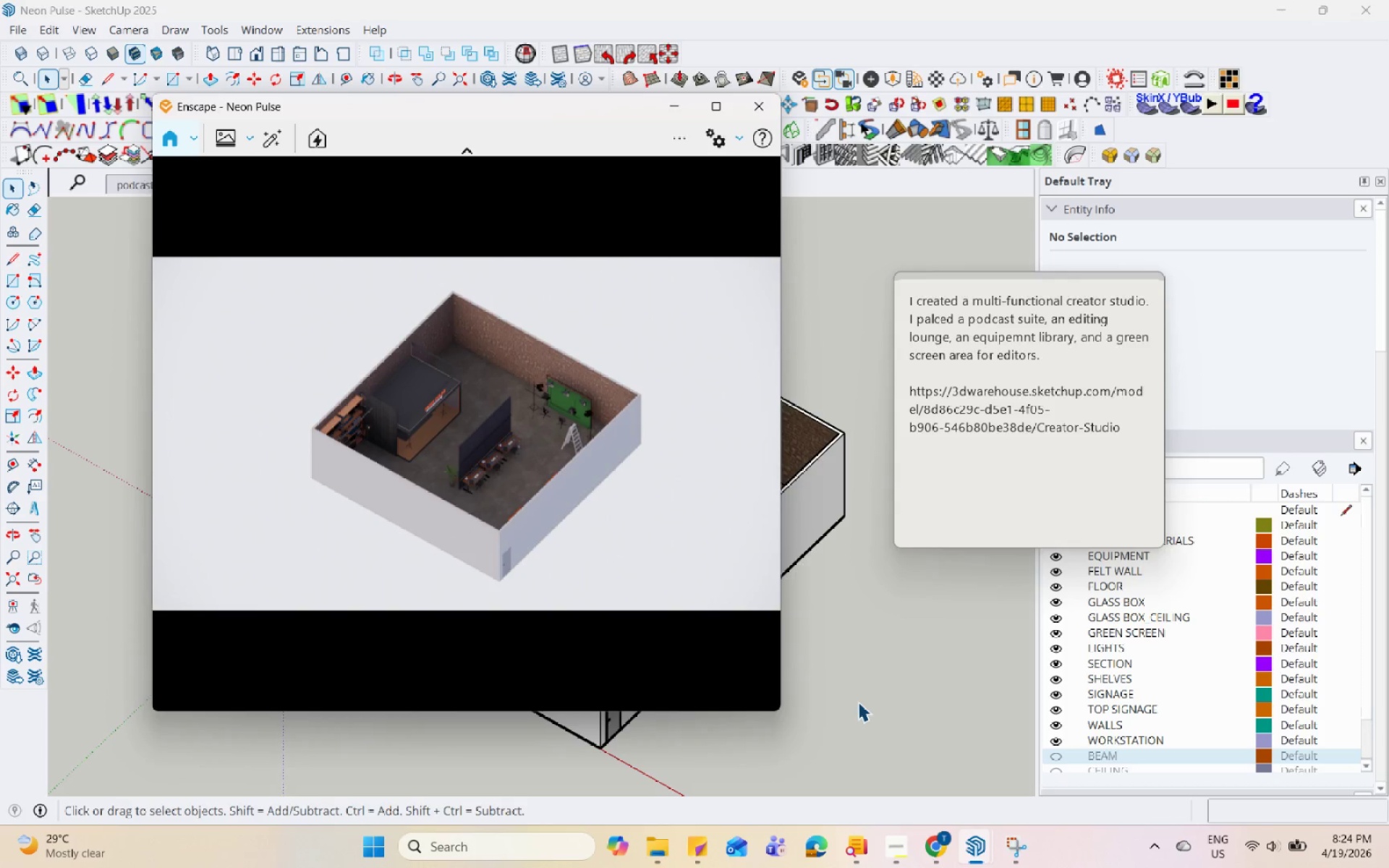 
hold_key(key=Space, duration=1.52)
 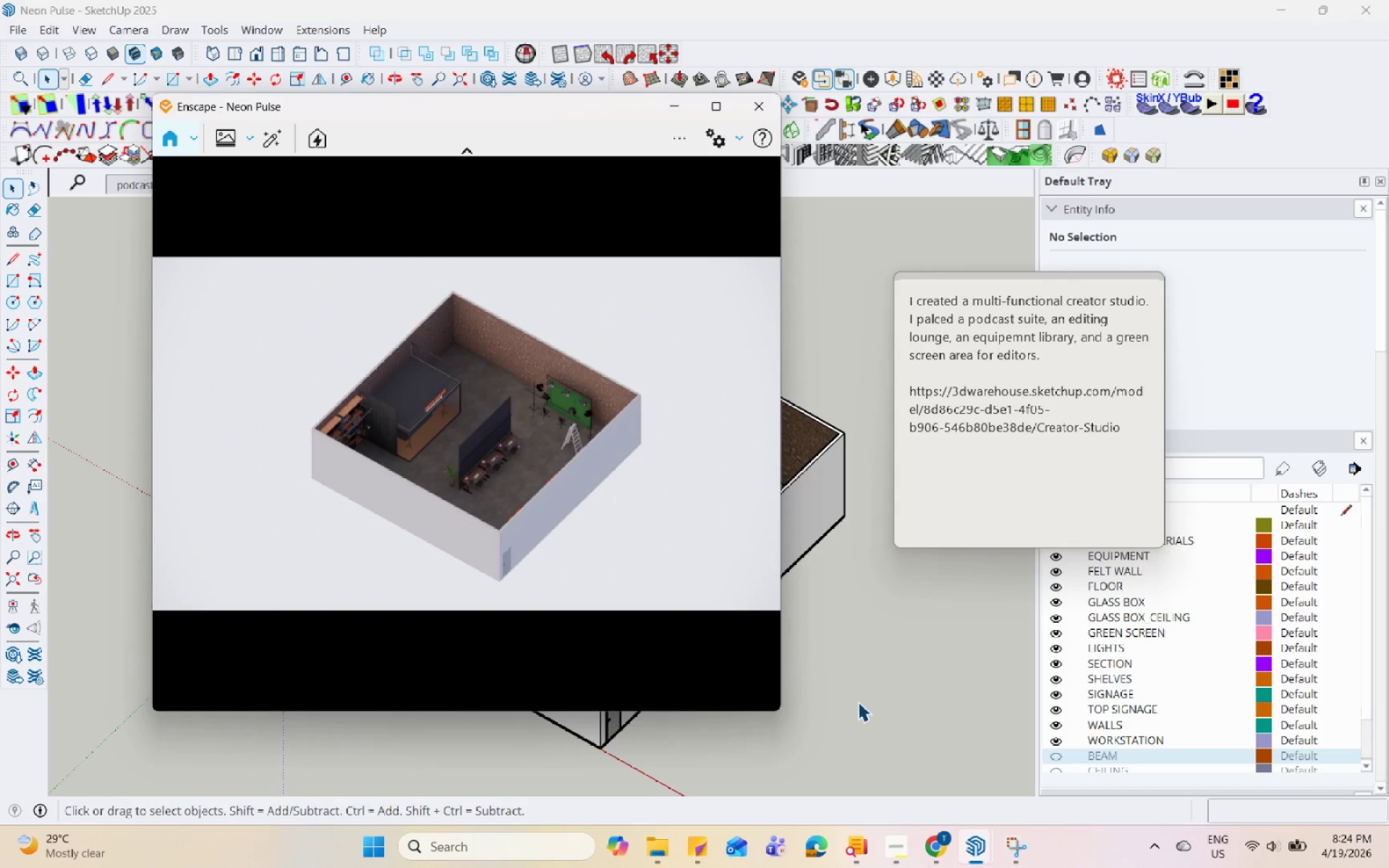 
hold_key(key=Space, duration=1.5)
 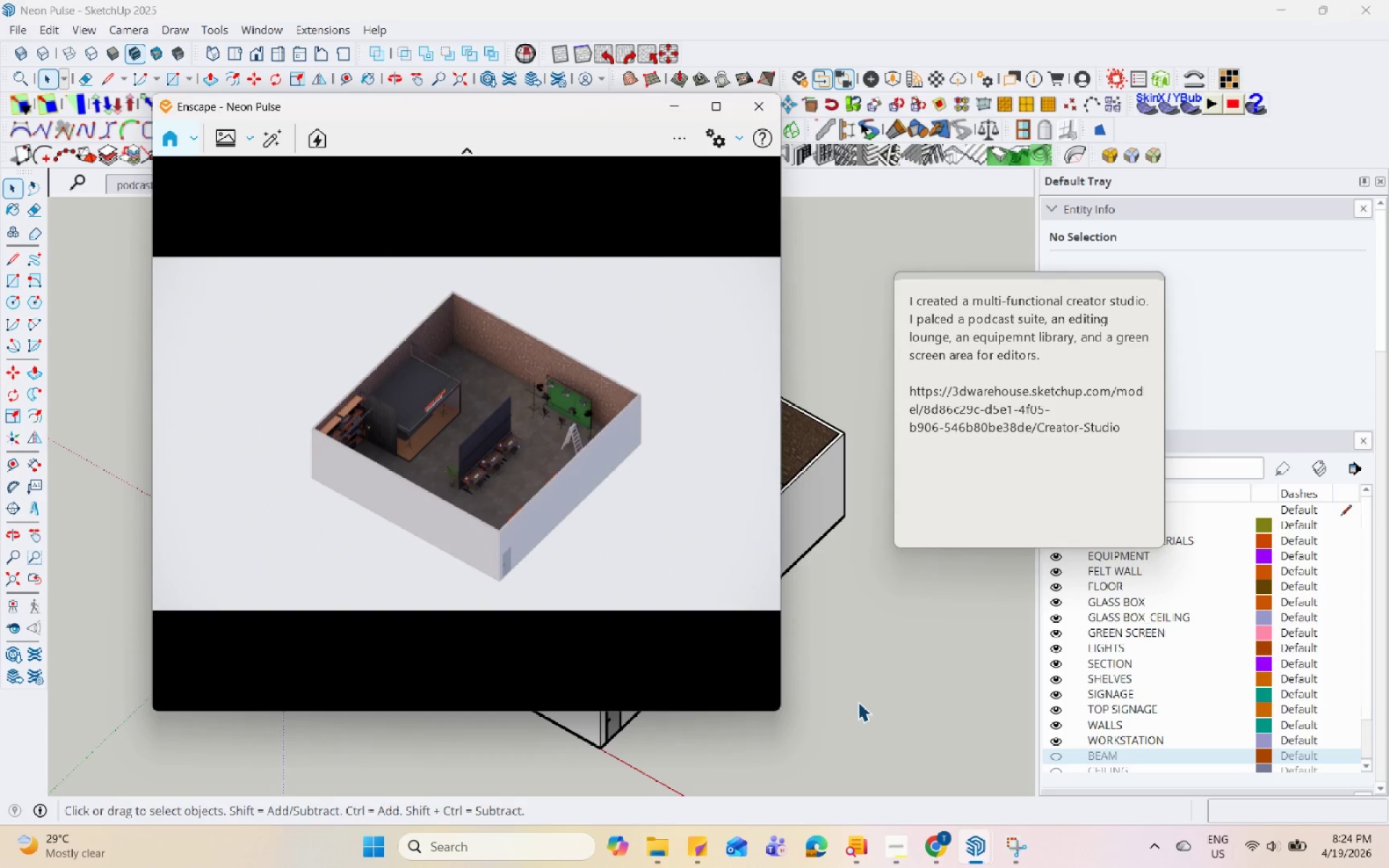 
hold_key(key=Space, duration=1.51)
 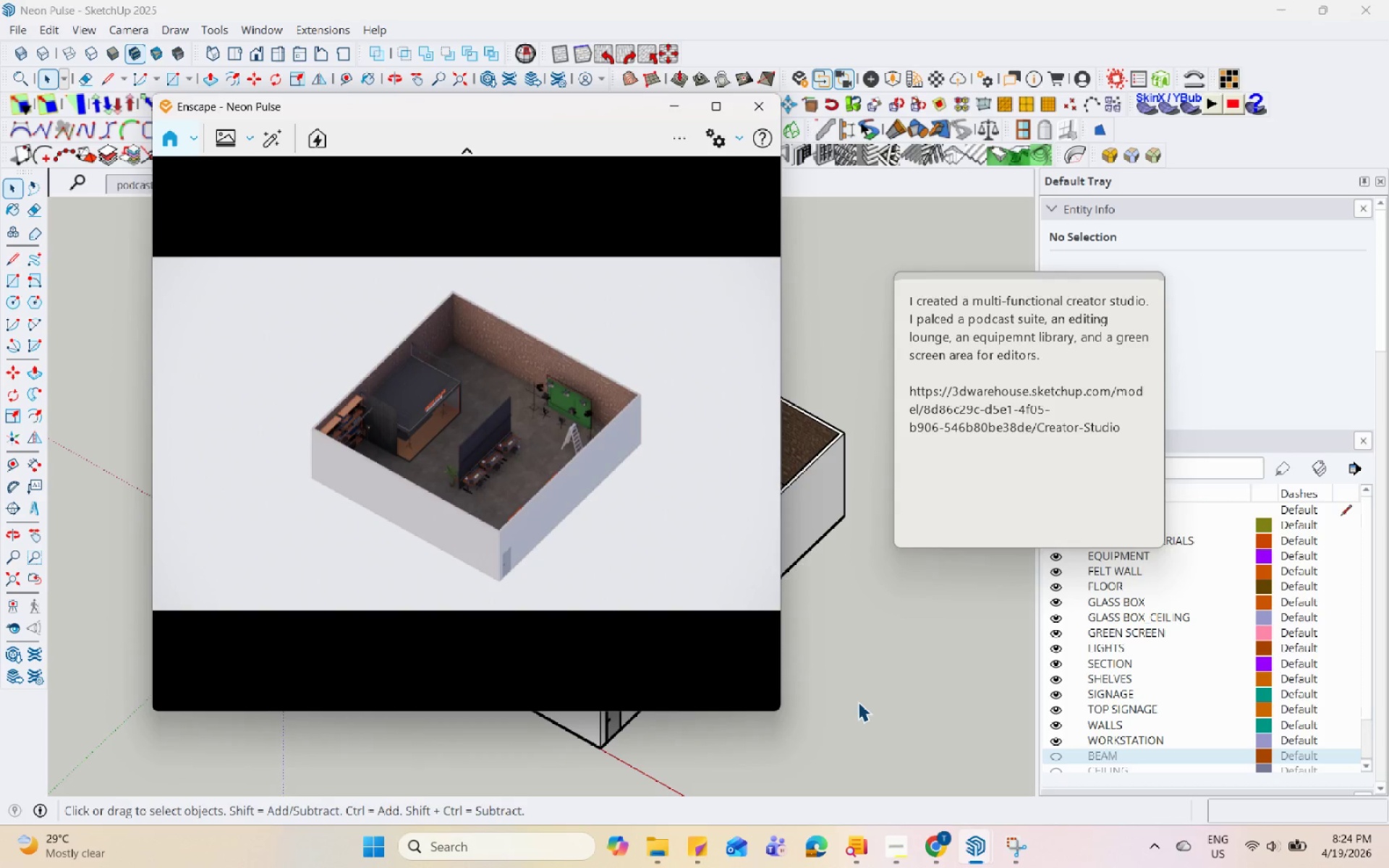 
hold_key(key=Space, duration=1.52)
 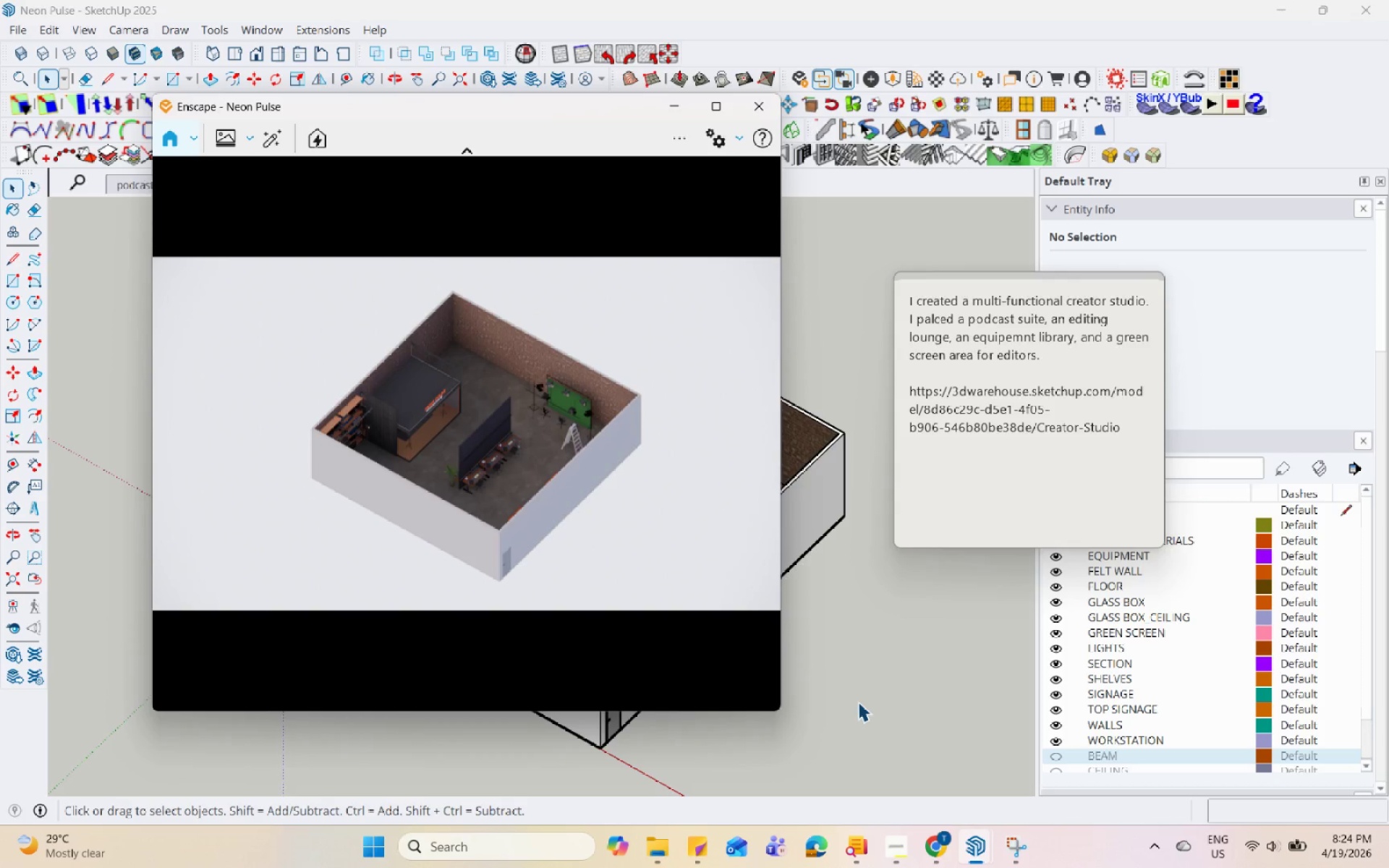 
hold_key(key=Space, duration=1.53)
 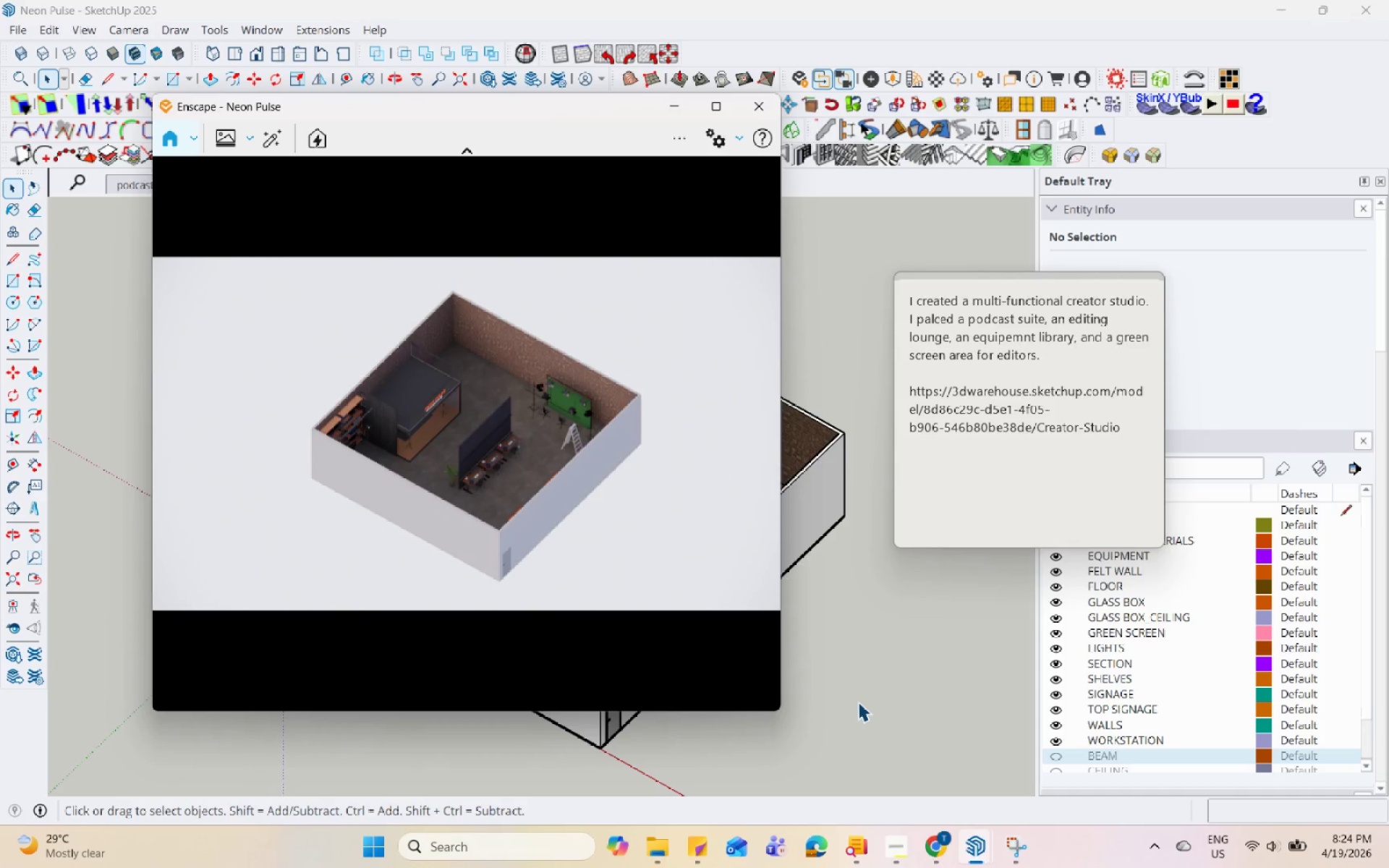 
hold_key(key=Space, duration=1.52)
 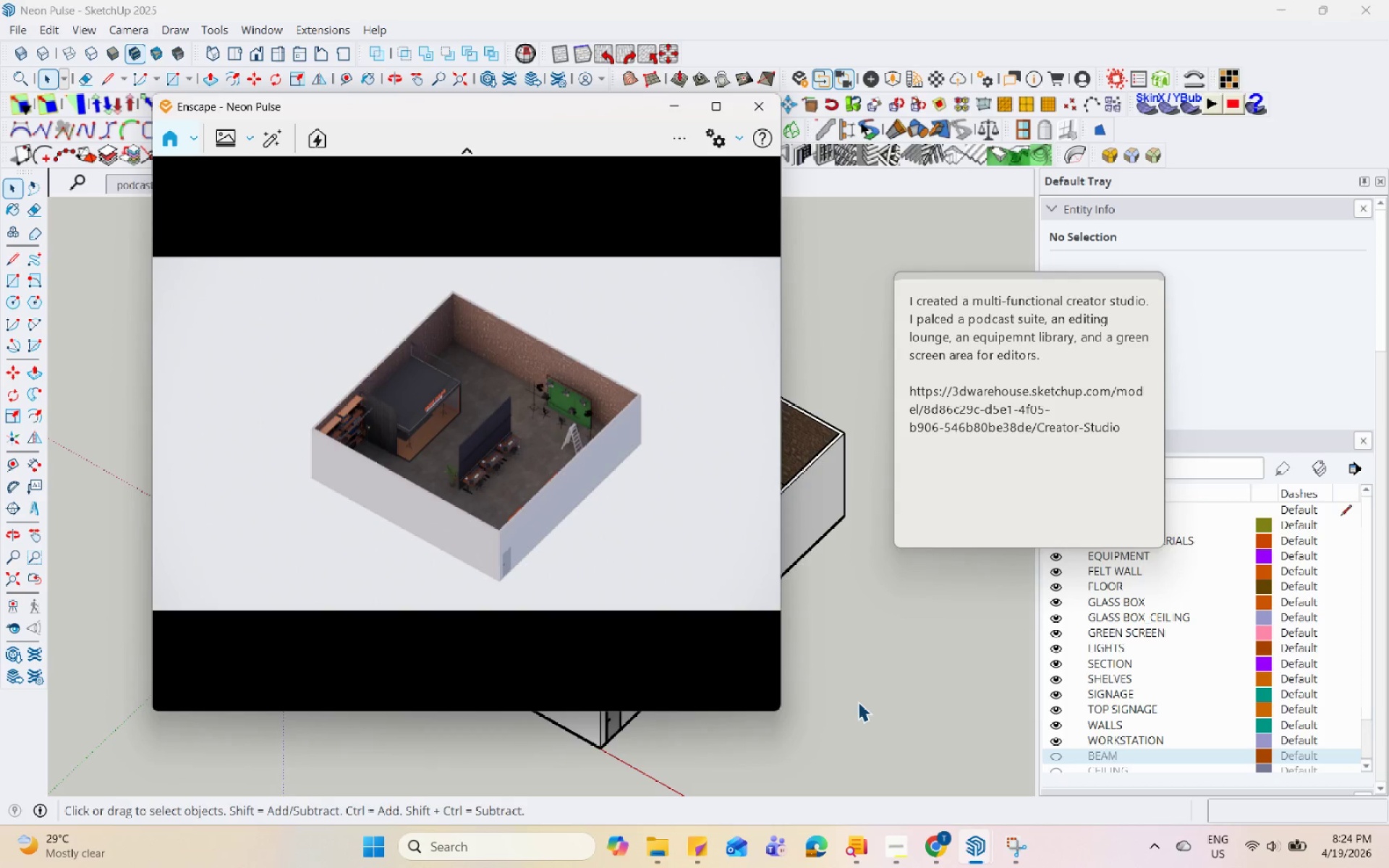 
hold_key(key=Space, duration=1.52)
 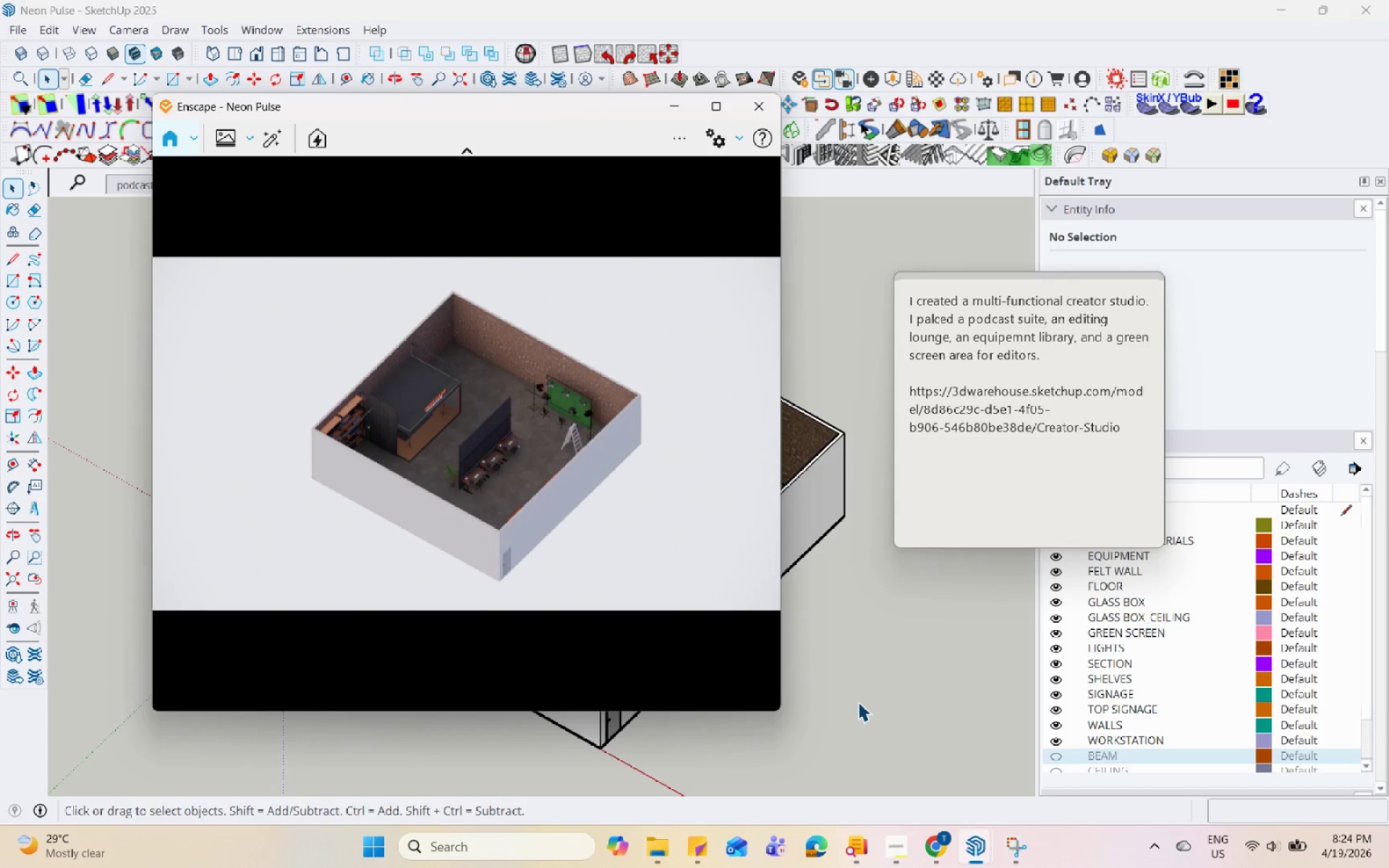 
hold_key(key=Space, duration=1.51)
 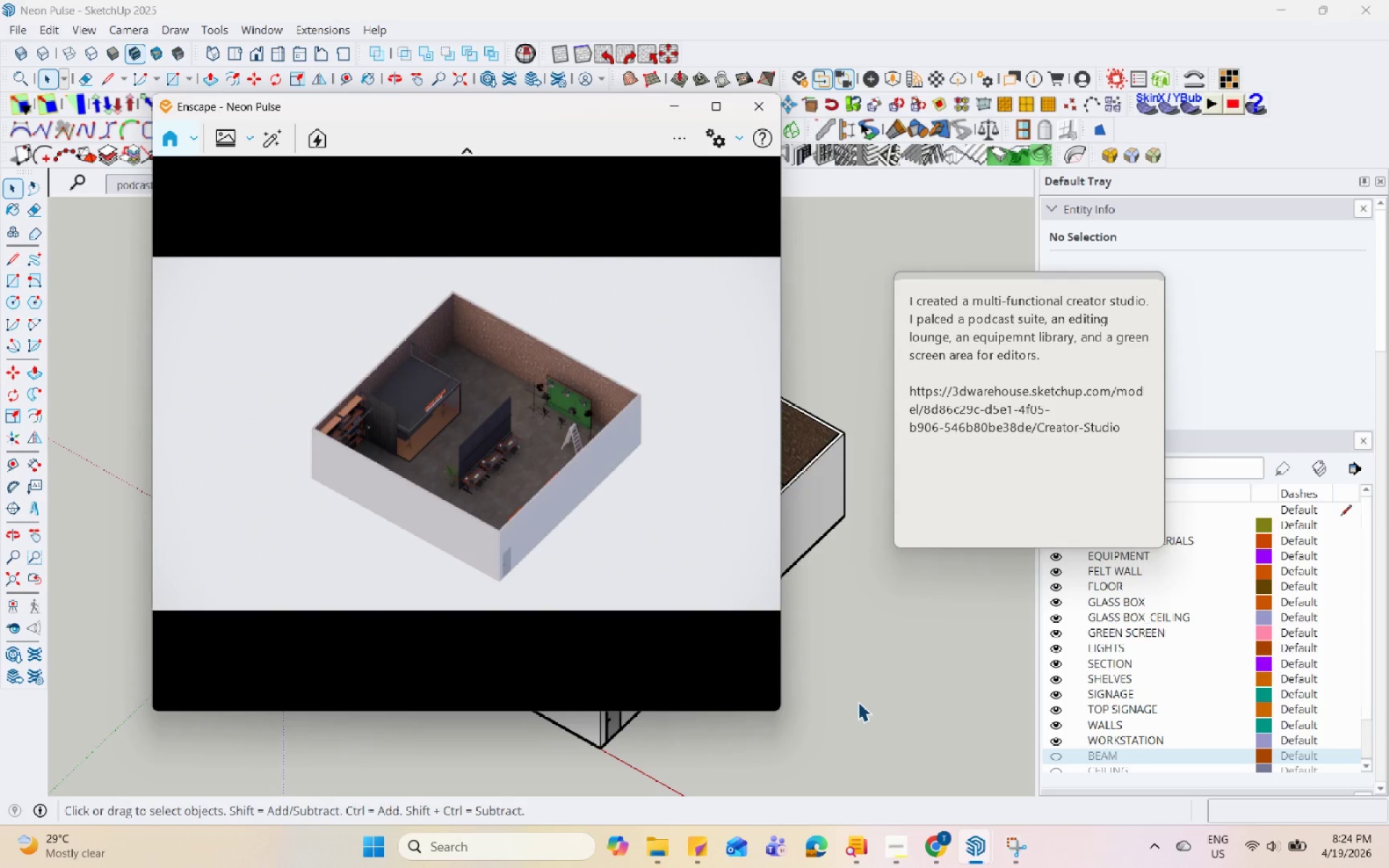 
hold_key(key=Space, duration=1.52)
 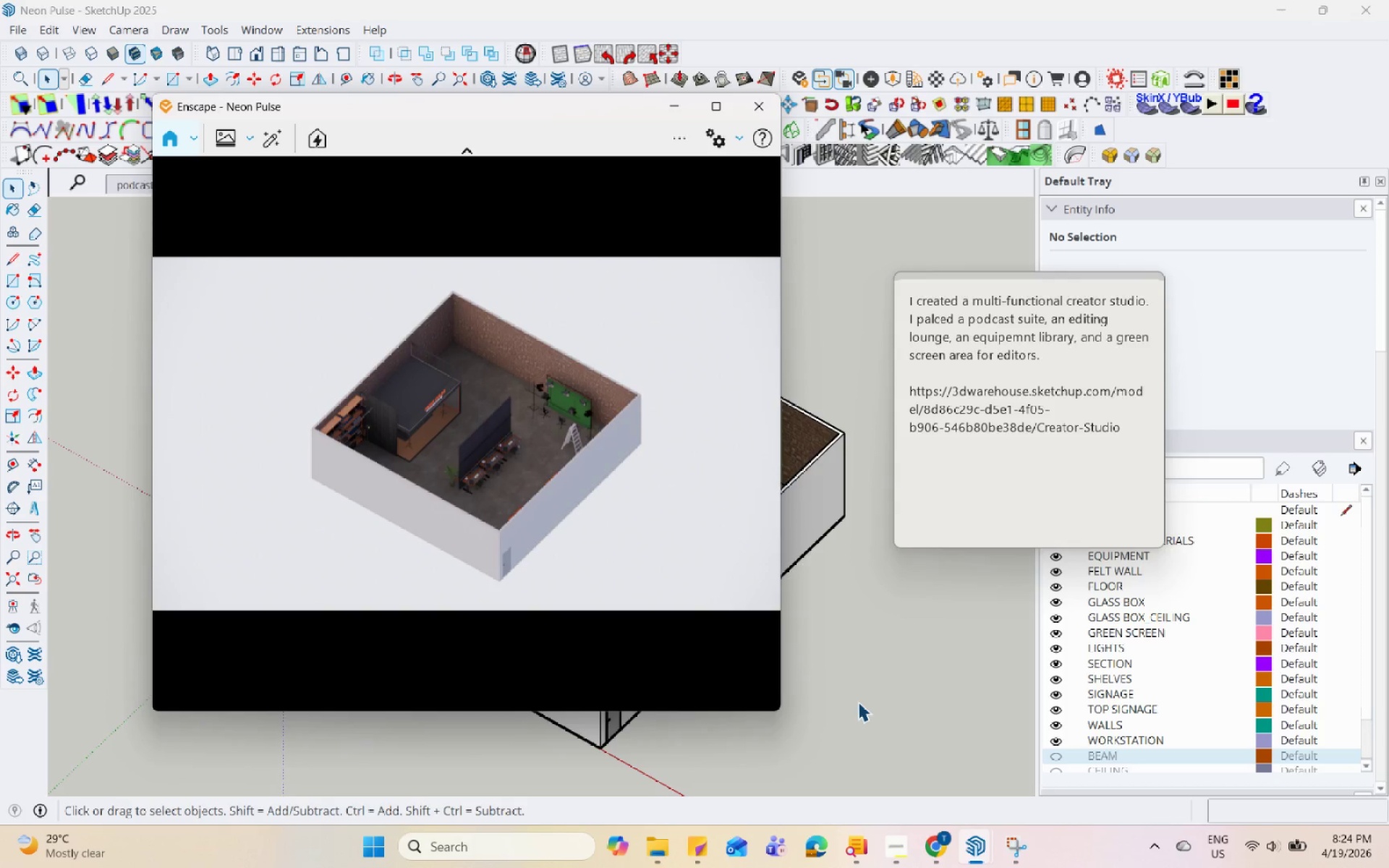 
hold_key(key=Space, duration=1.53)
 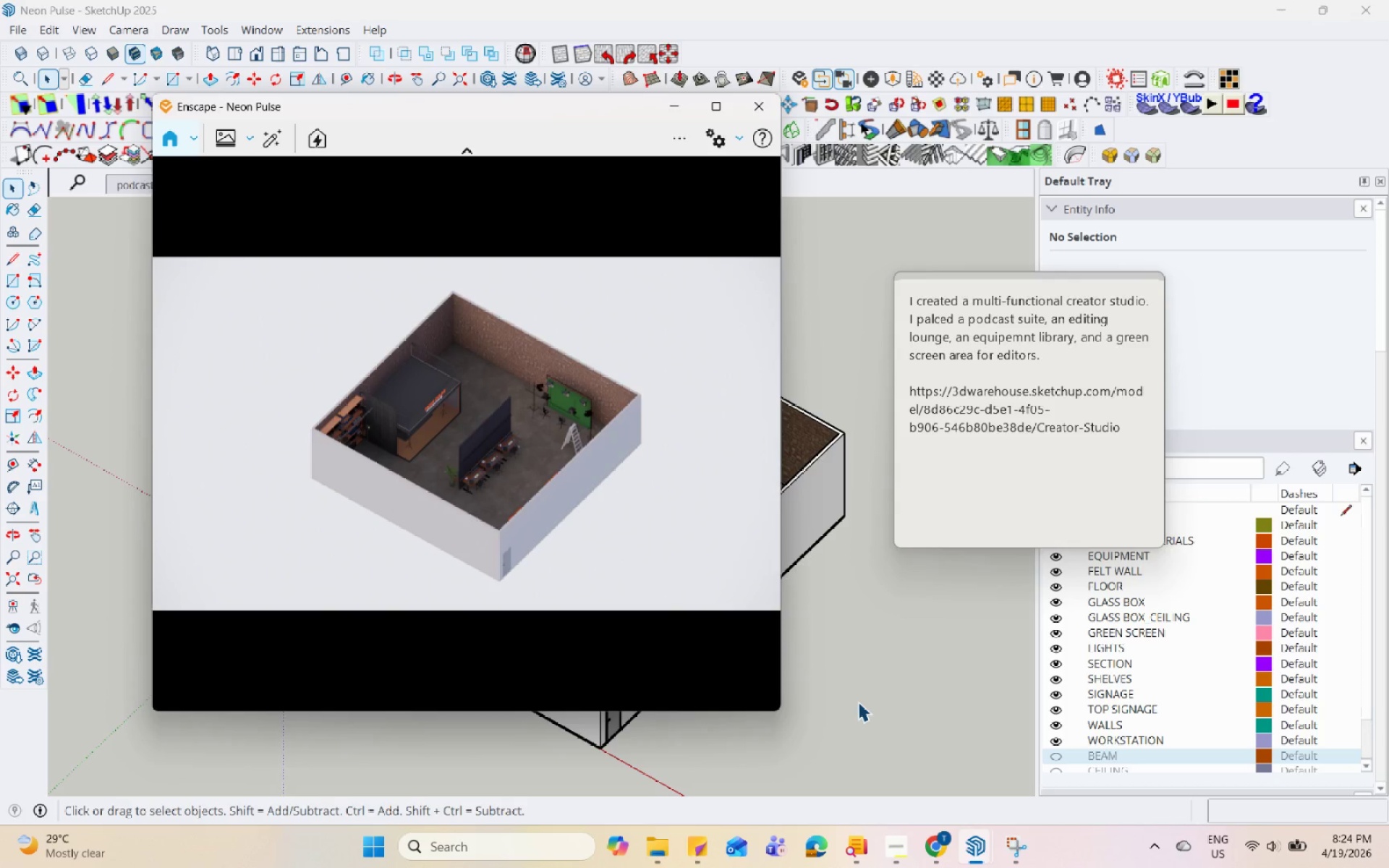 
hold_key(key=Space, duration=1.52)
 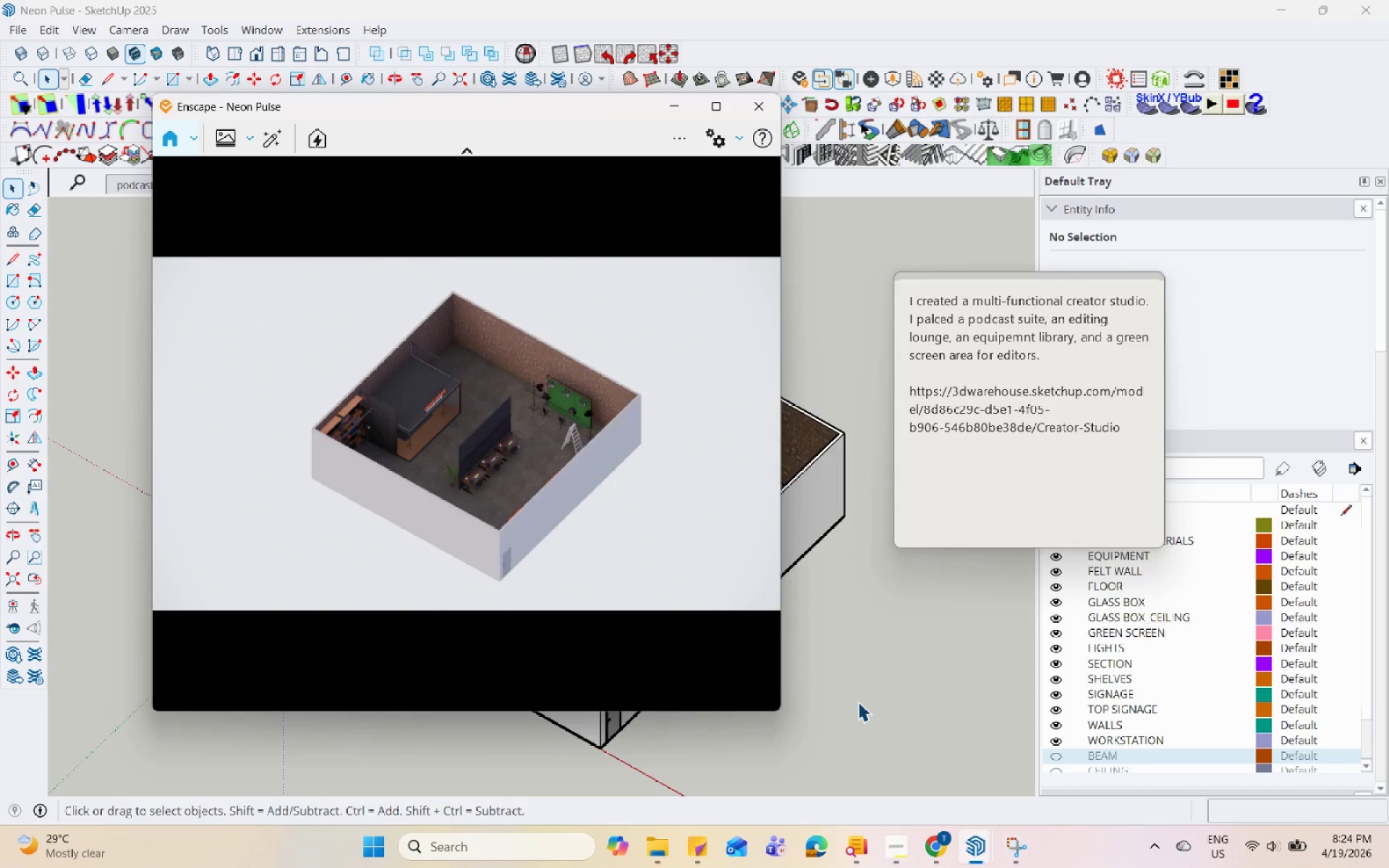 
hold_key(key=Space, duration=1.51)
 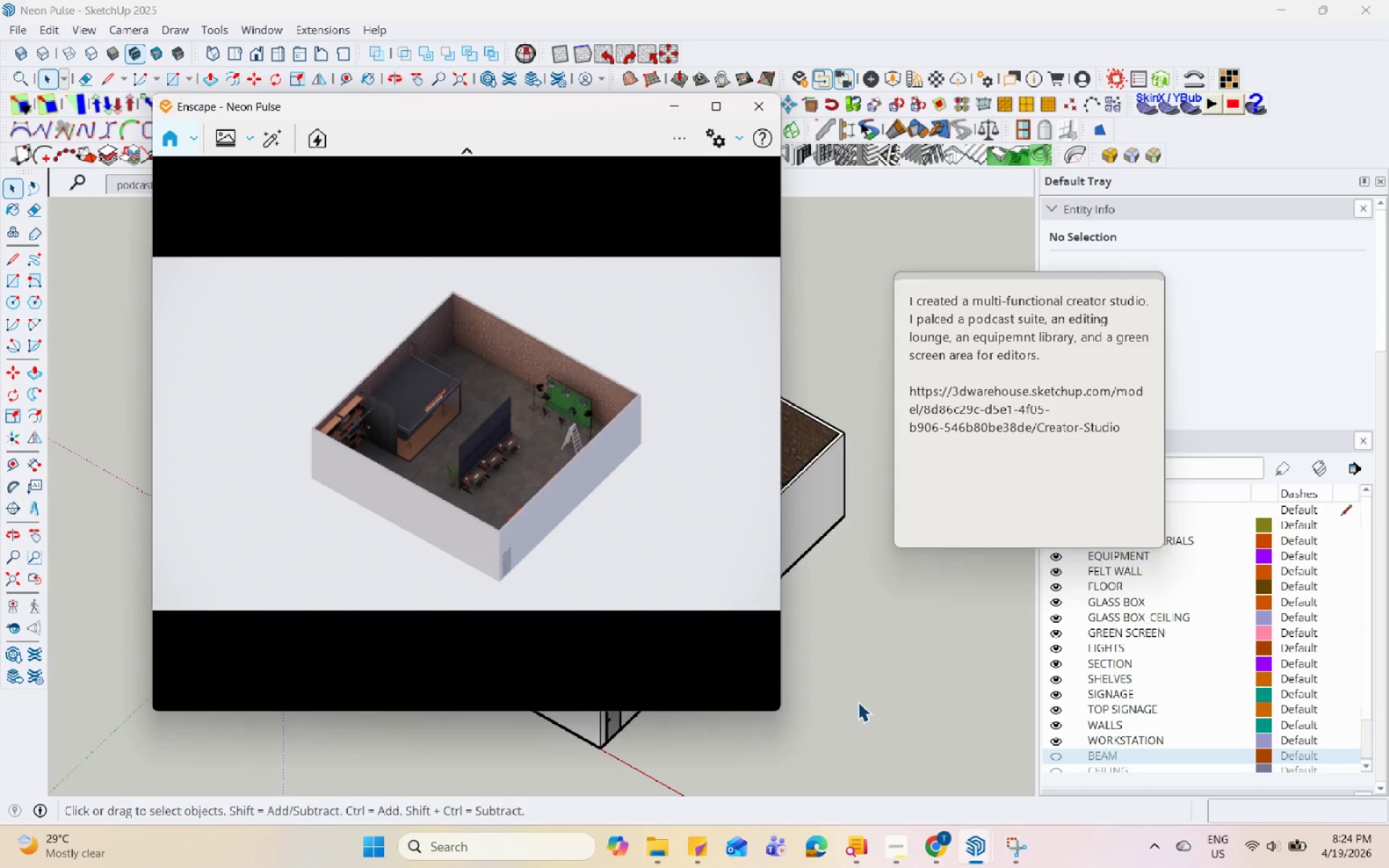 
hold_key(key=Space, duration=1.52)
 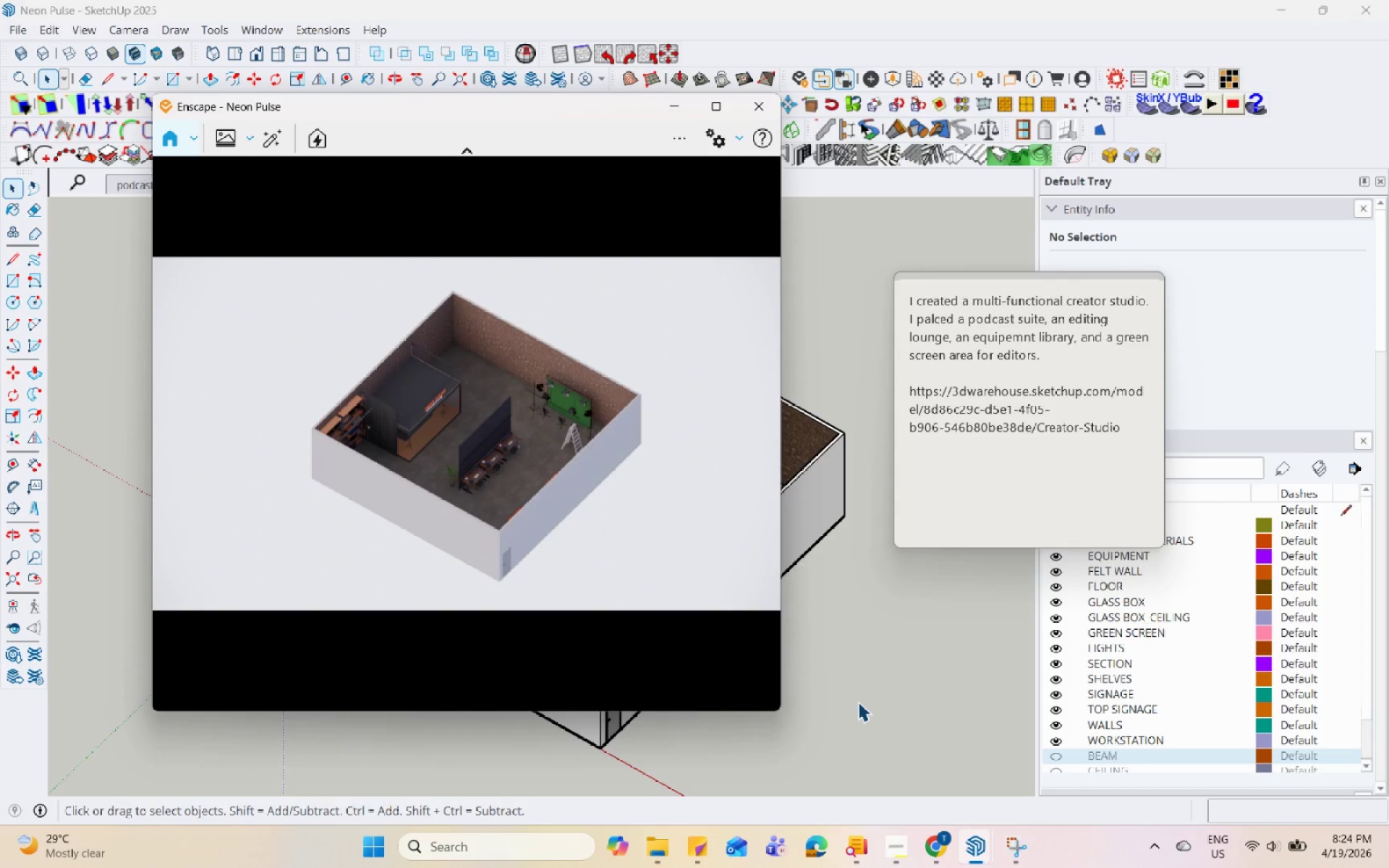 
hold_key(key=Space, duration=1.52)
 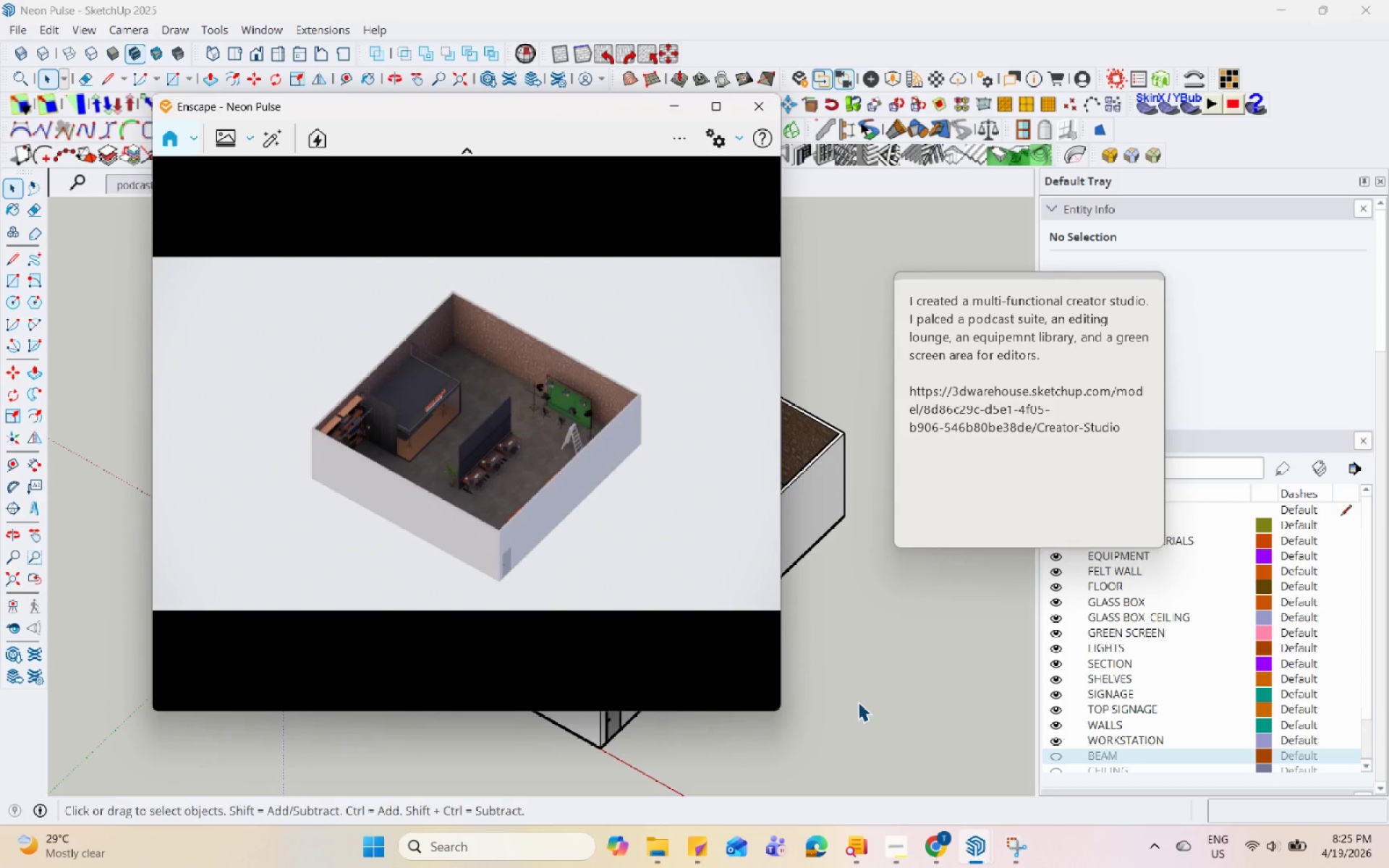 
hold_key(key=Space, duration=1.5)
 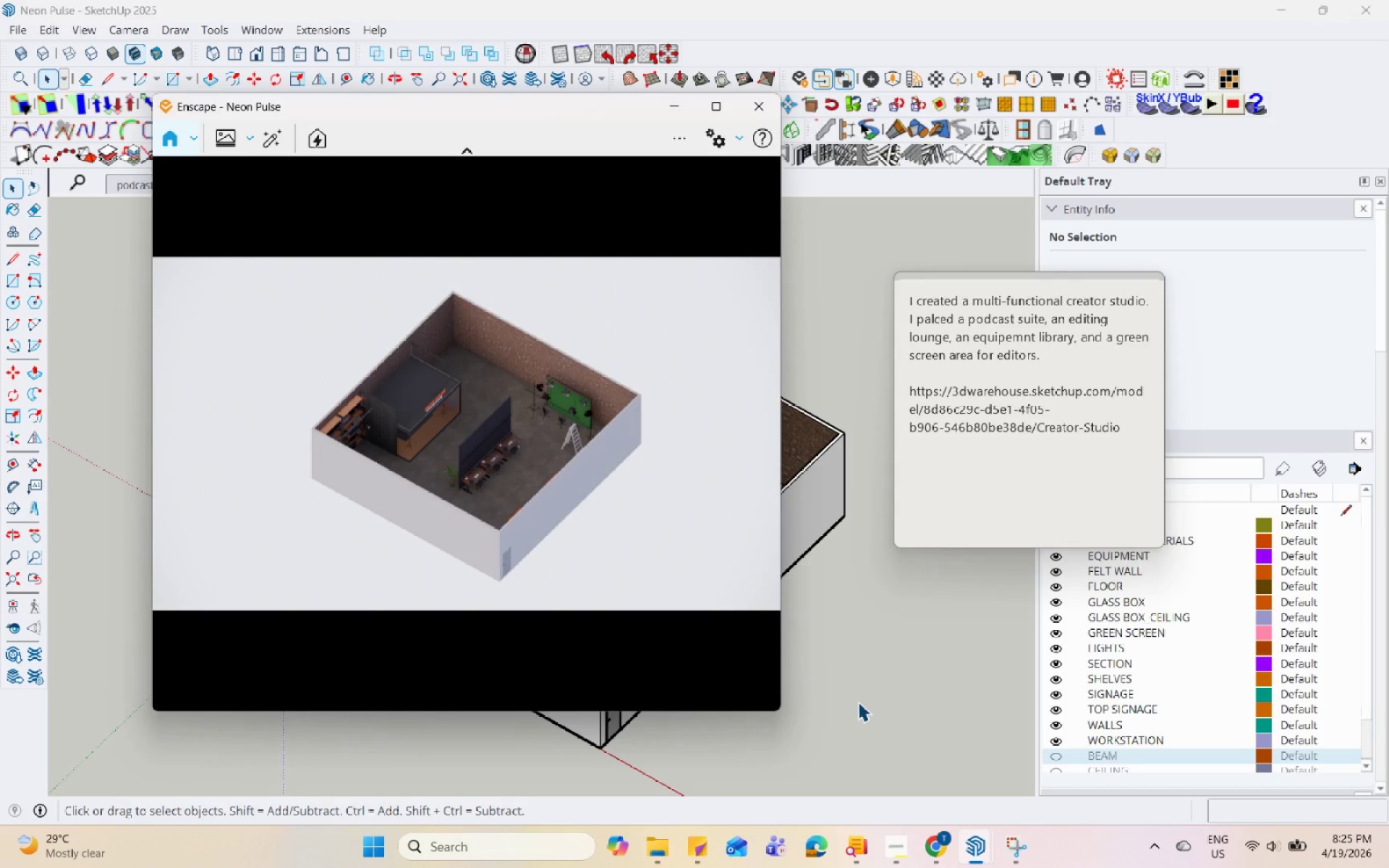 
hold_key(key=Space, duration=1.5)
 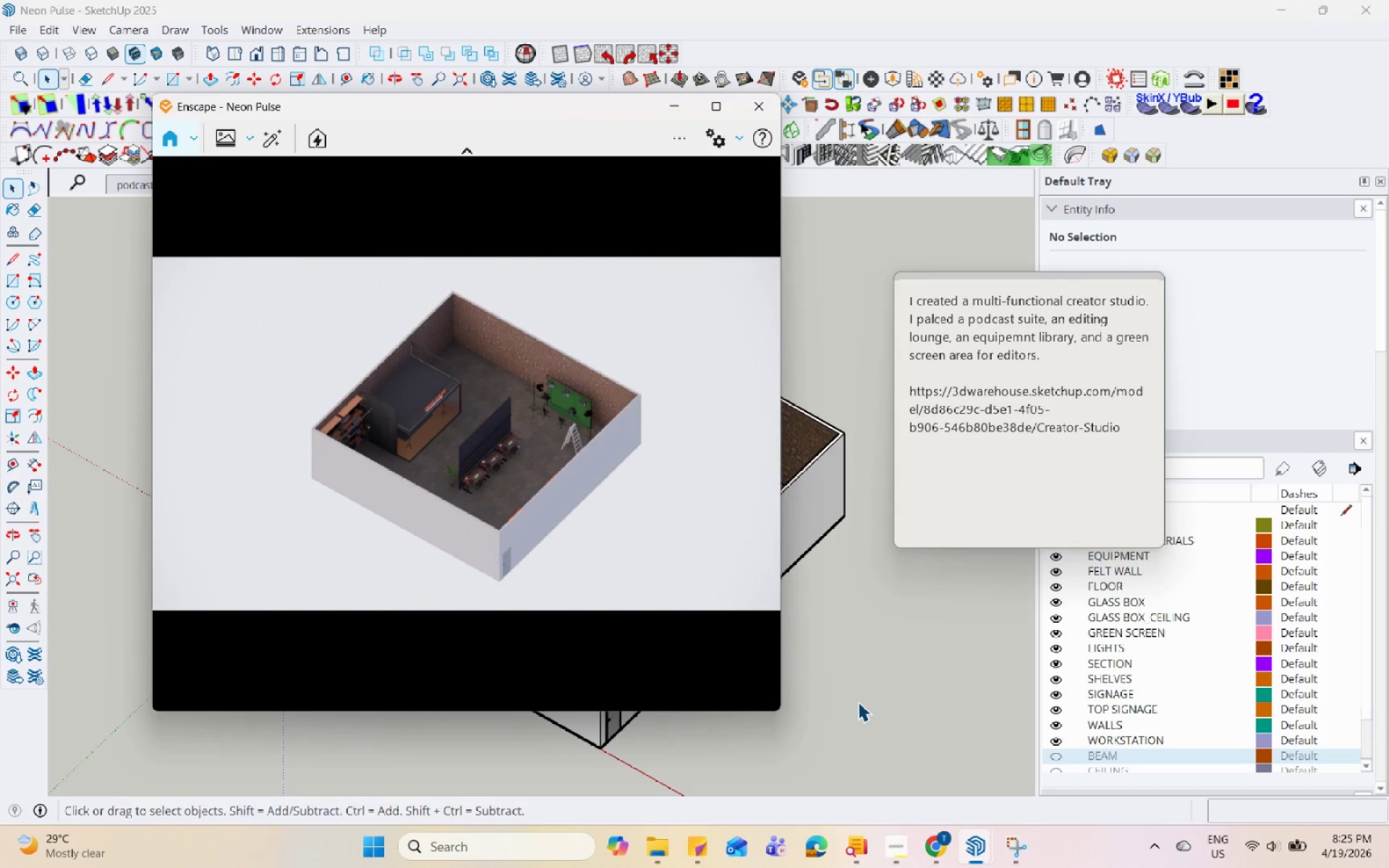 
hold_key(key=Space, duration=1.5)
 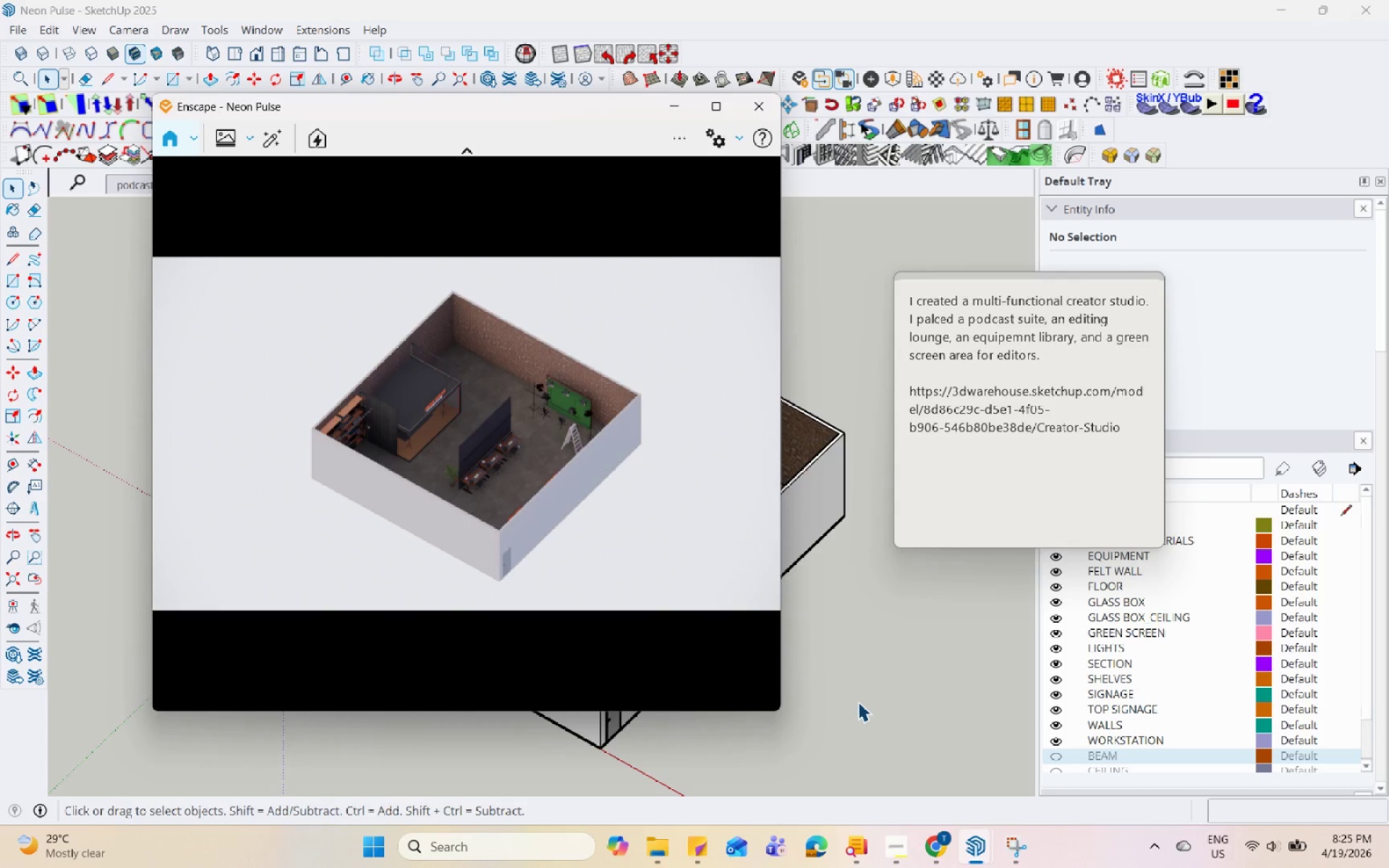 
hold_key(key=Space, duration=1.51)
 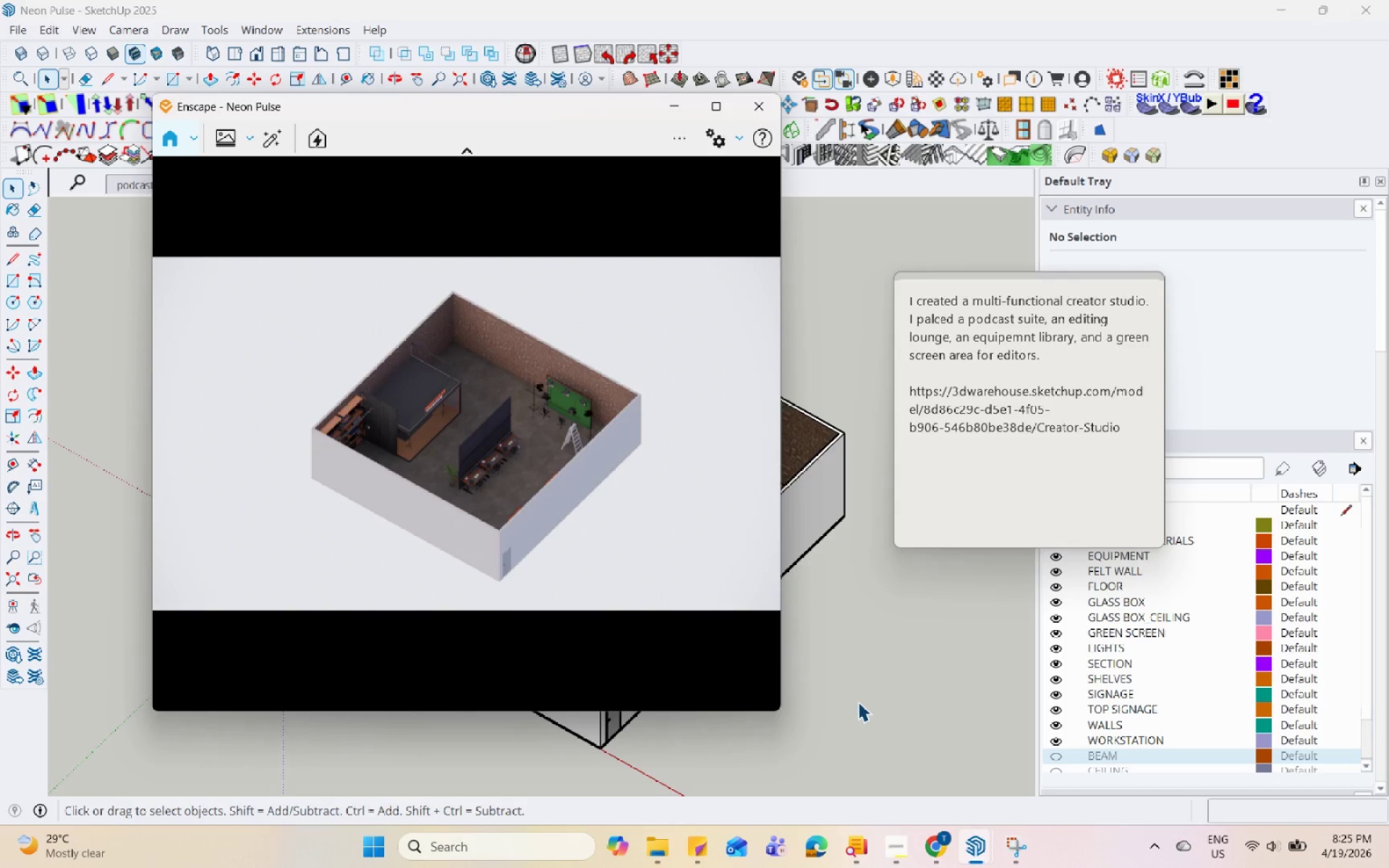 
hold_key(key=Space, duration=1.52)
 